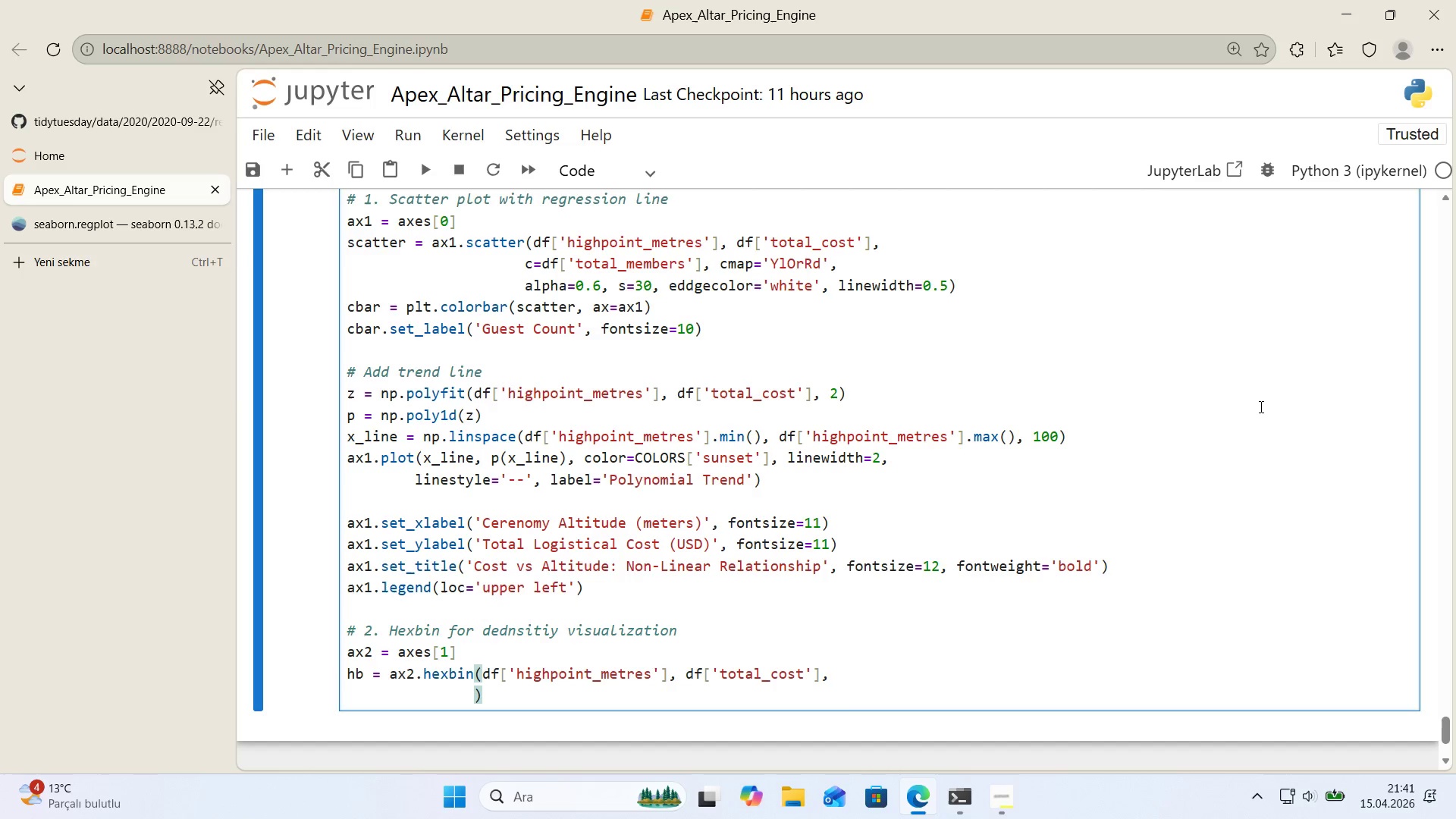 
type(gr'ds'ze)30, cmap)@@)
 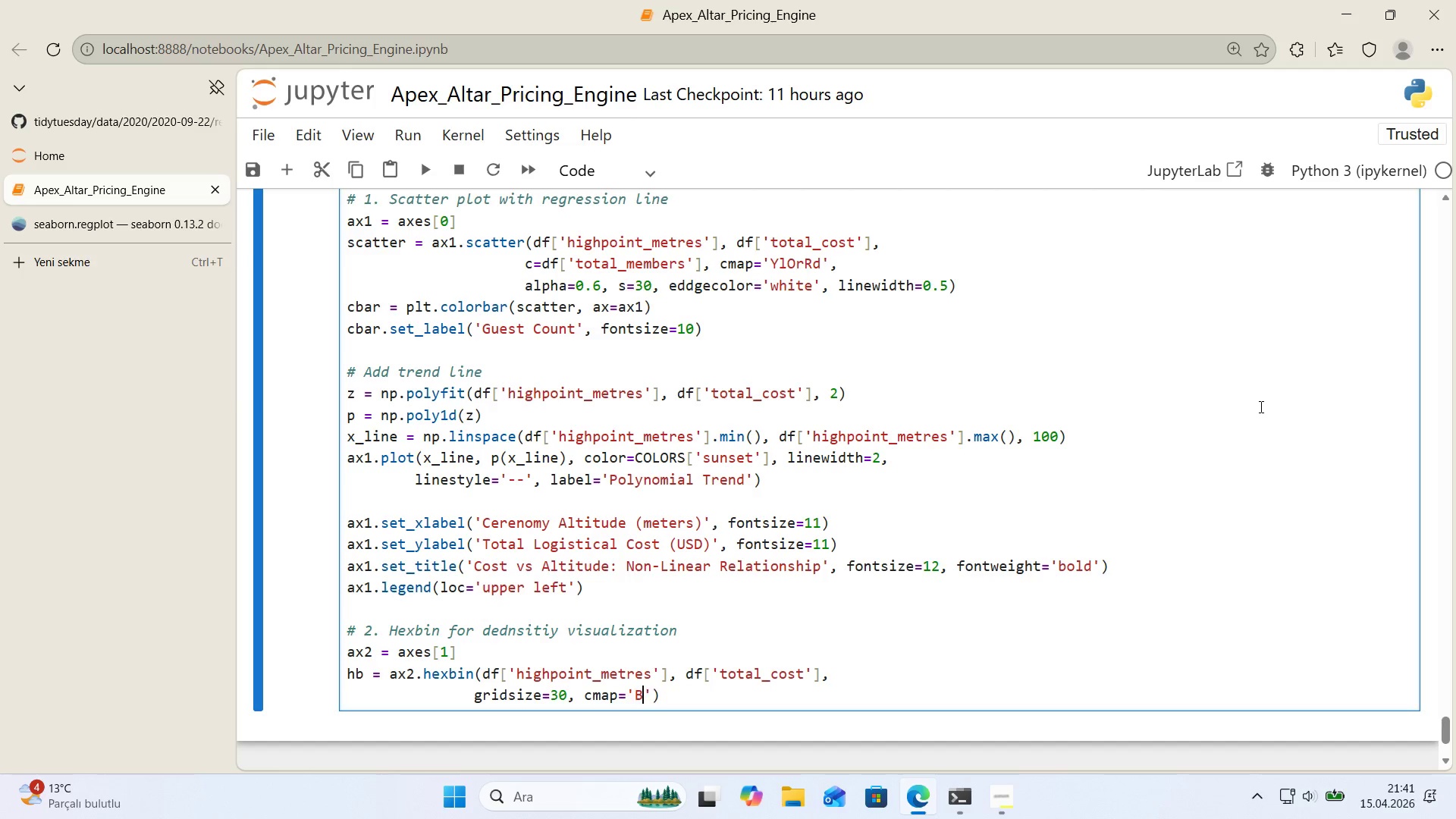 
 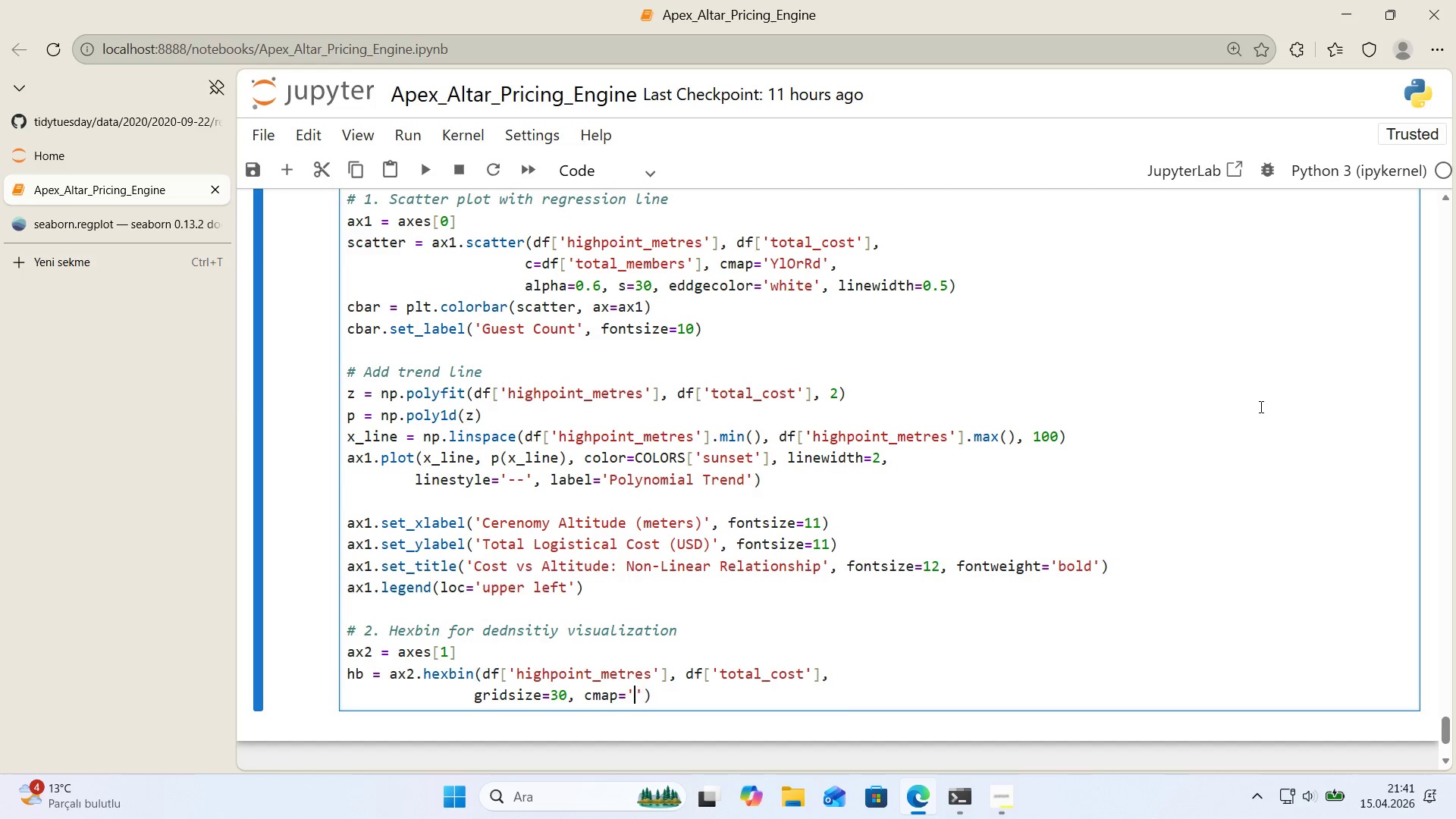 
key(ArrowLeft)
 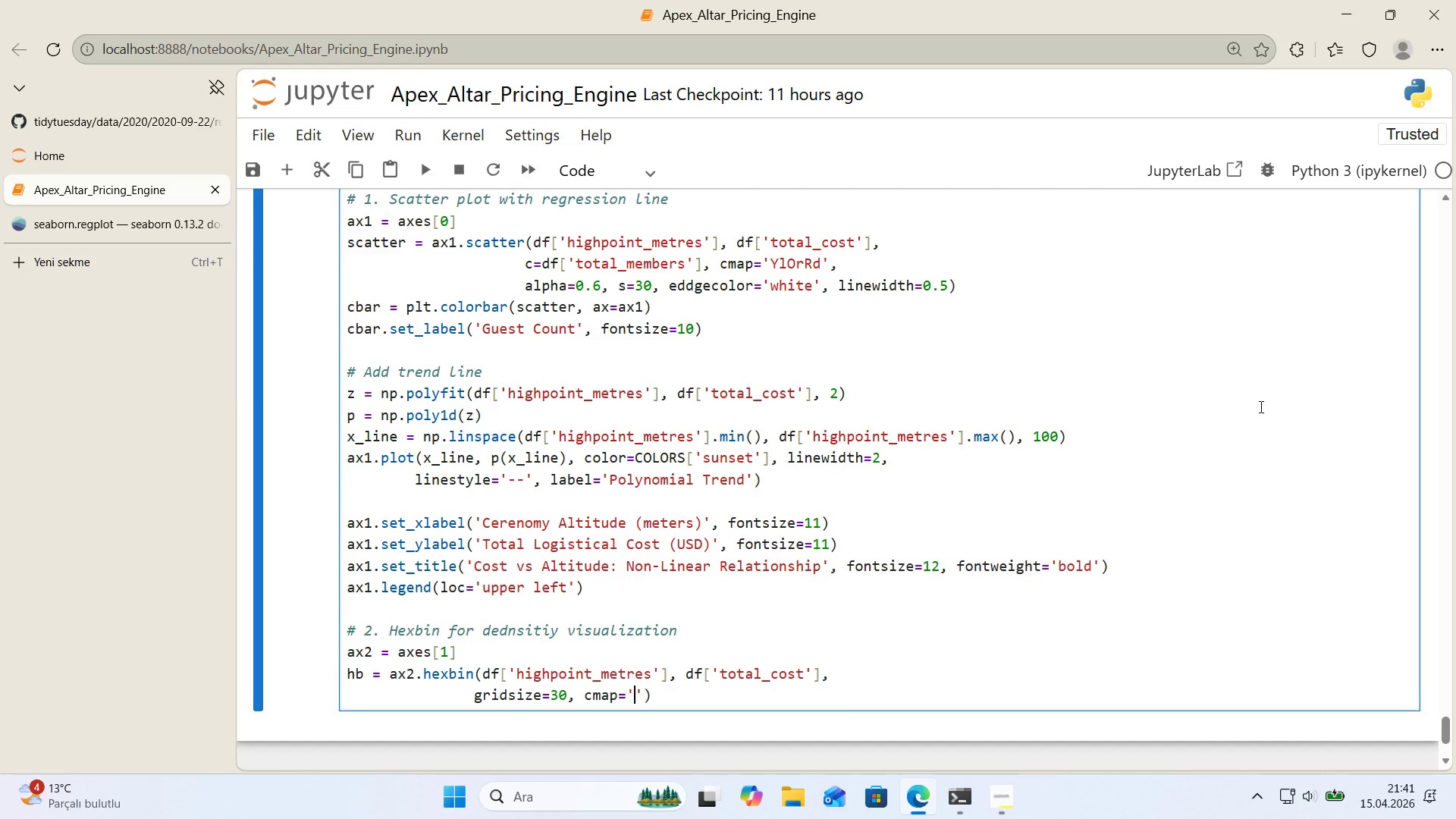 
type(Blues)
 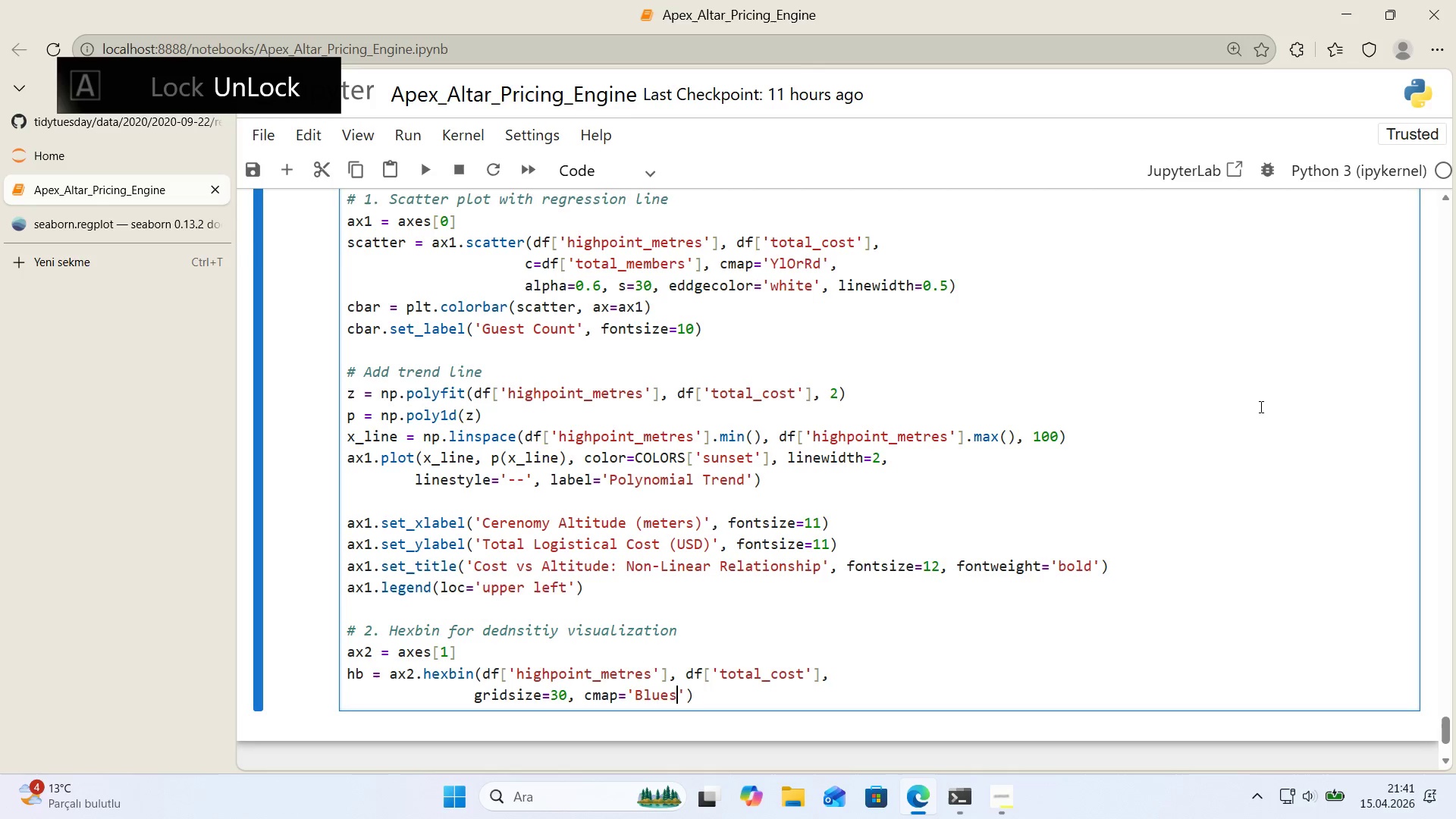 
key(ArrowRight)
 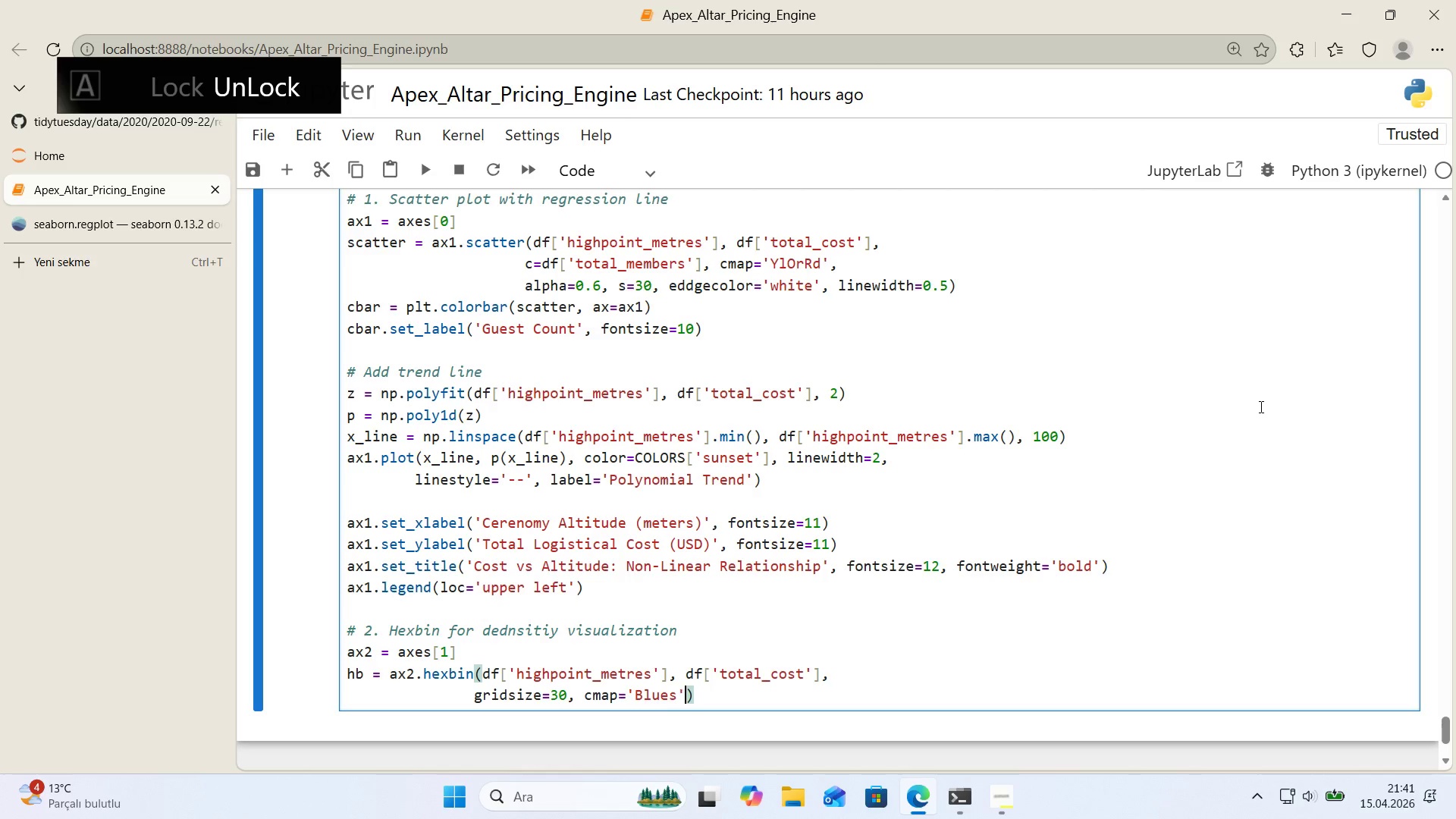 
type(, m'ncnt)1)
 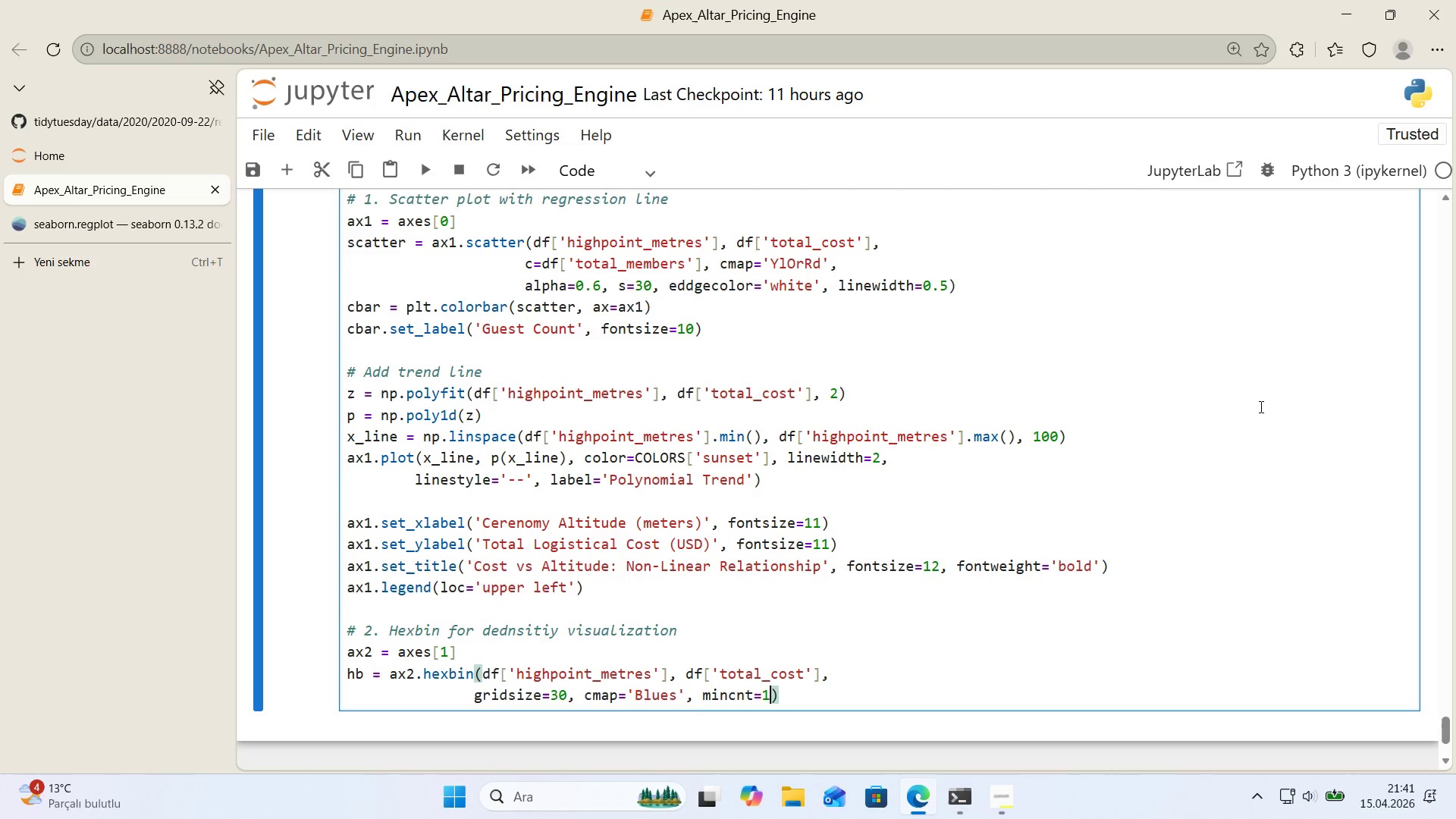 
key(ArrowRight)
 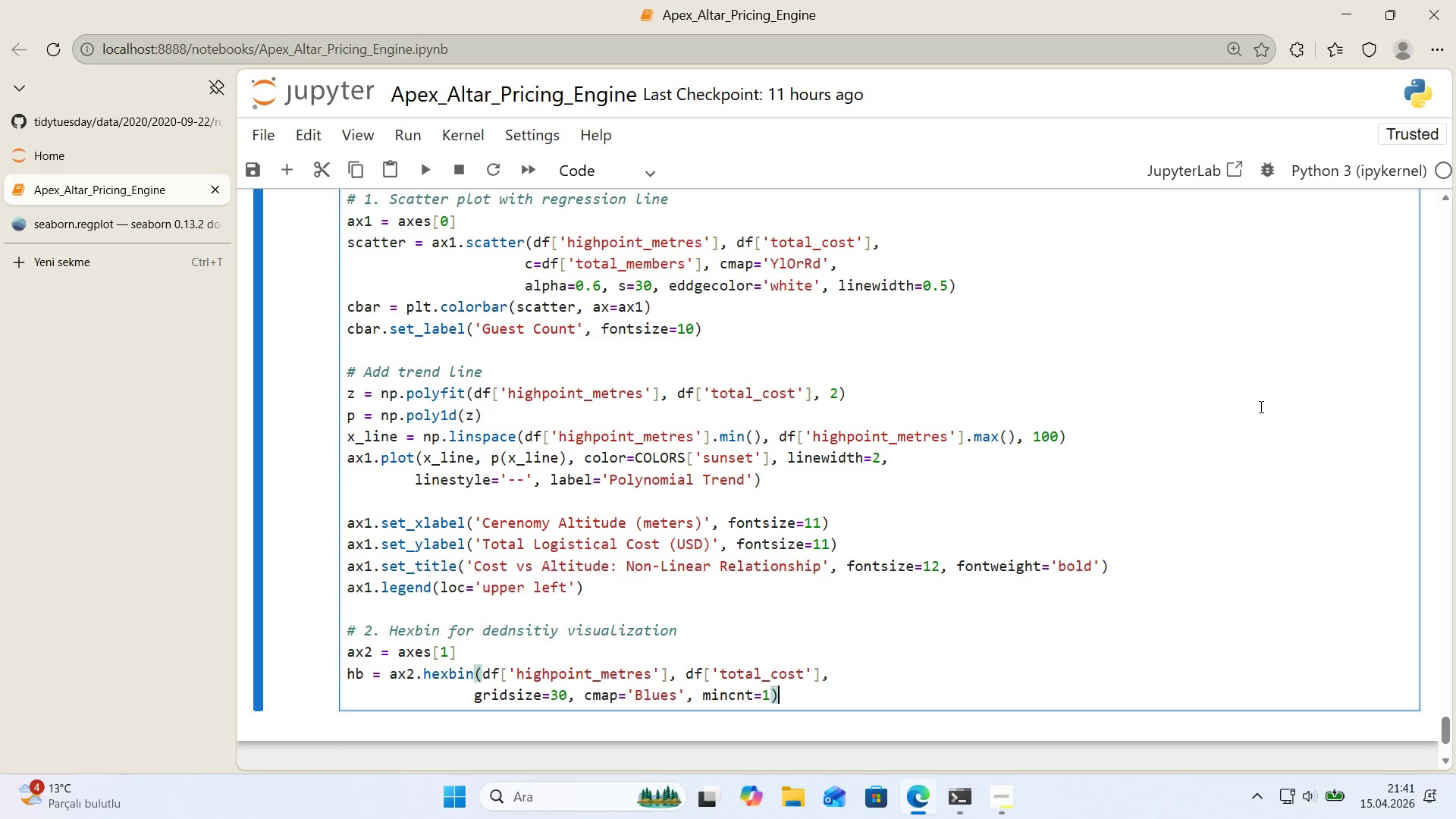 
key(Enter)
 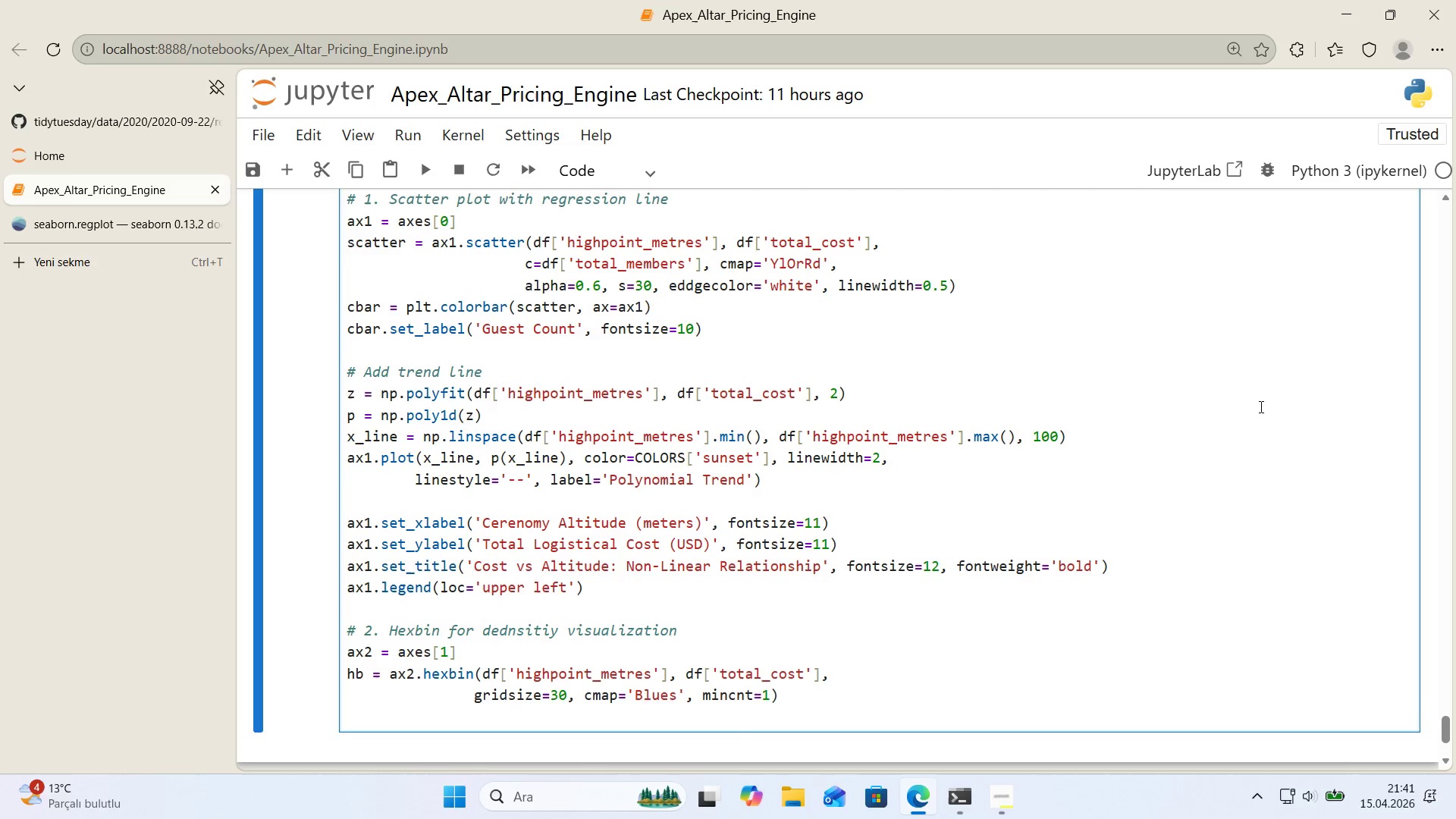 
type(plt.colorbar*()
 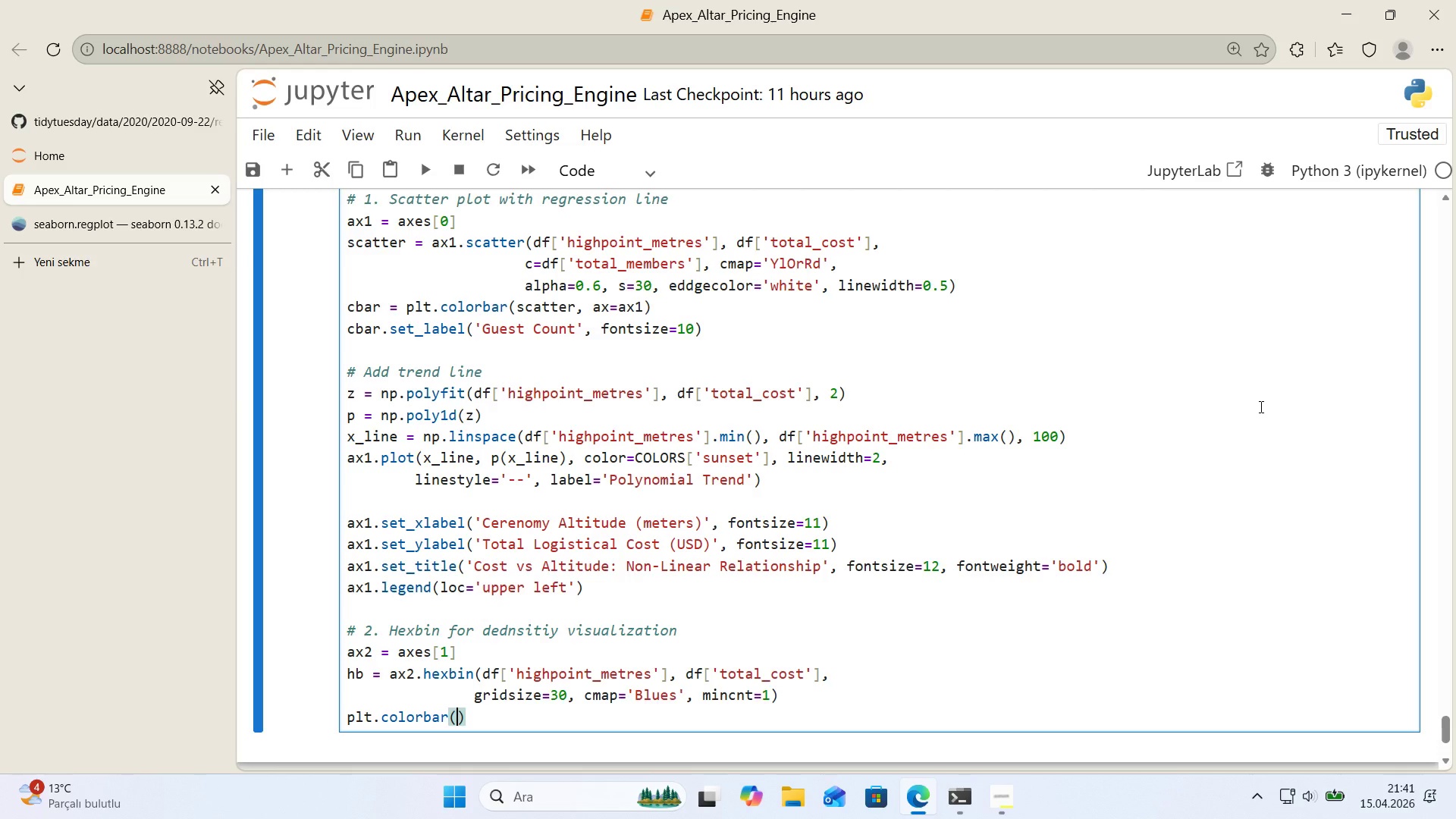 
 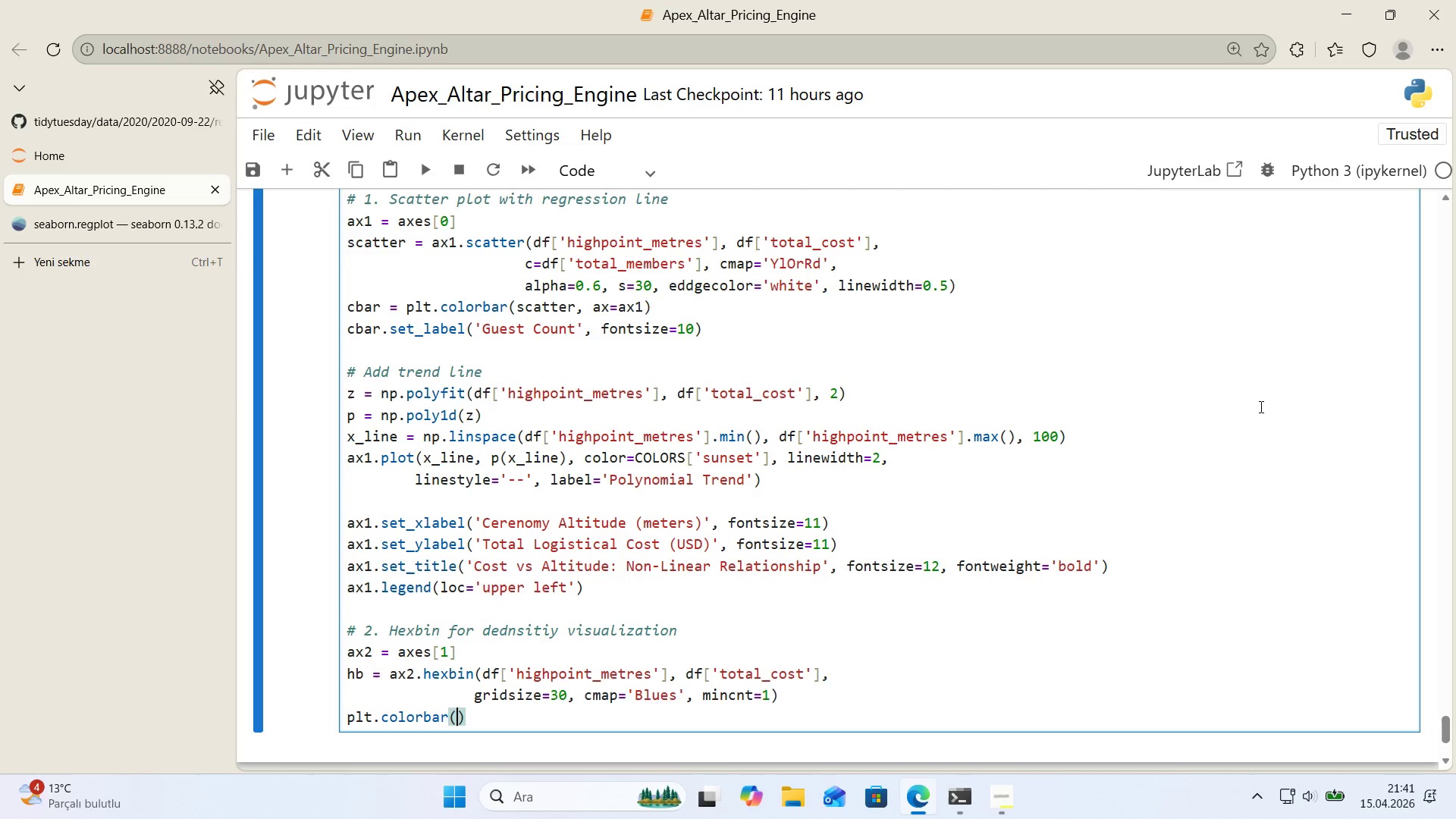 
key(ArrowLeft)
 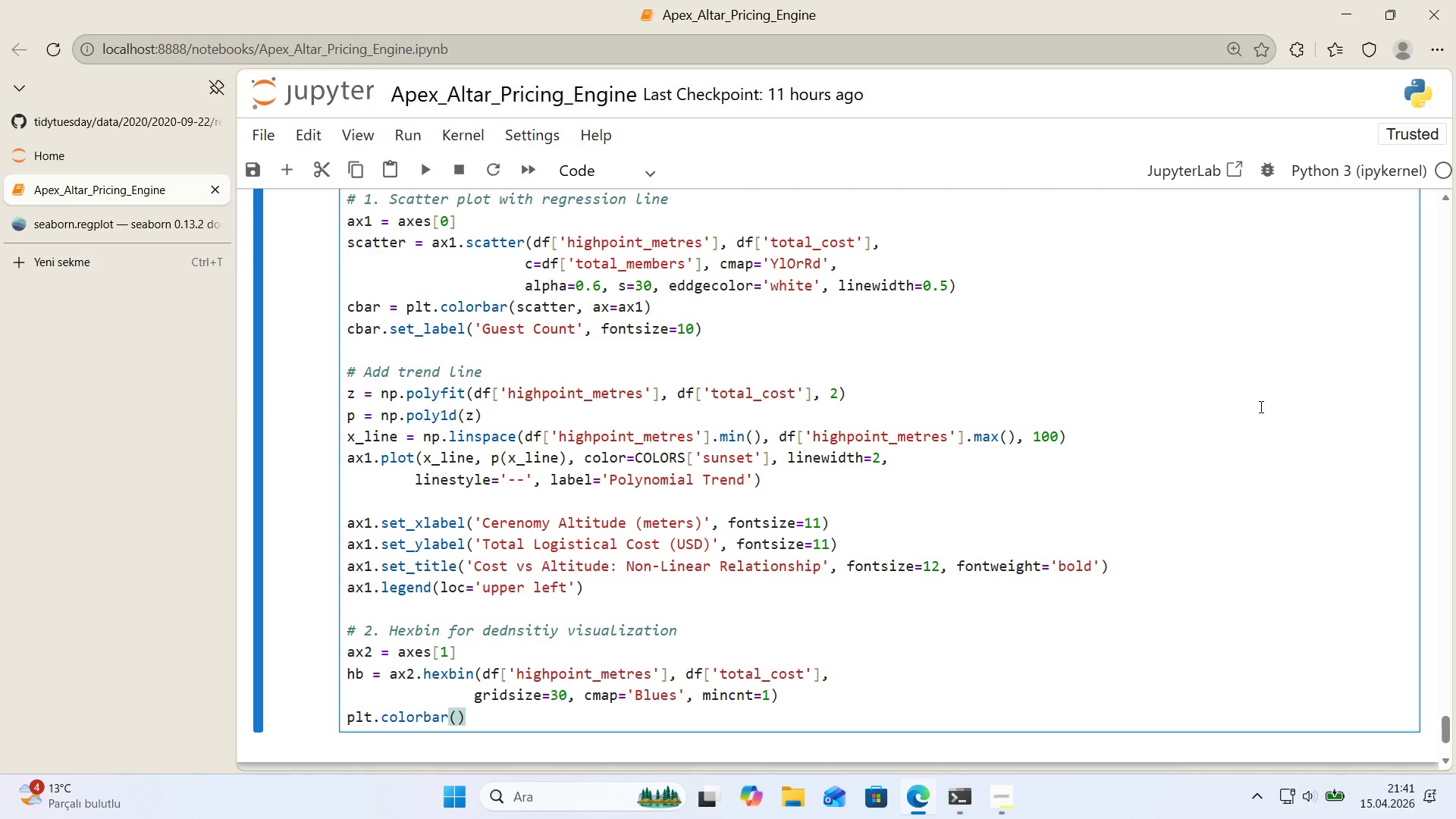 
type(hb, ax)ax2, a)
key(Backspace)
type(label)@)
 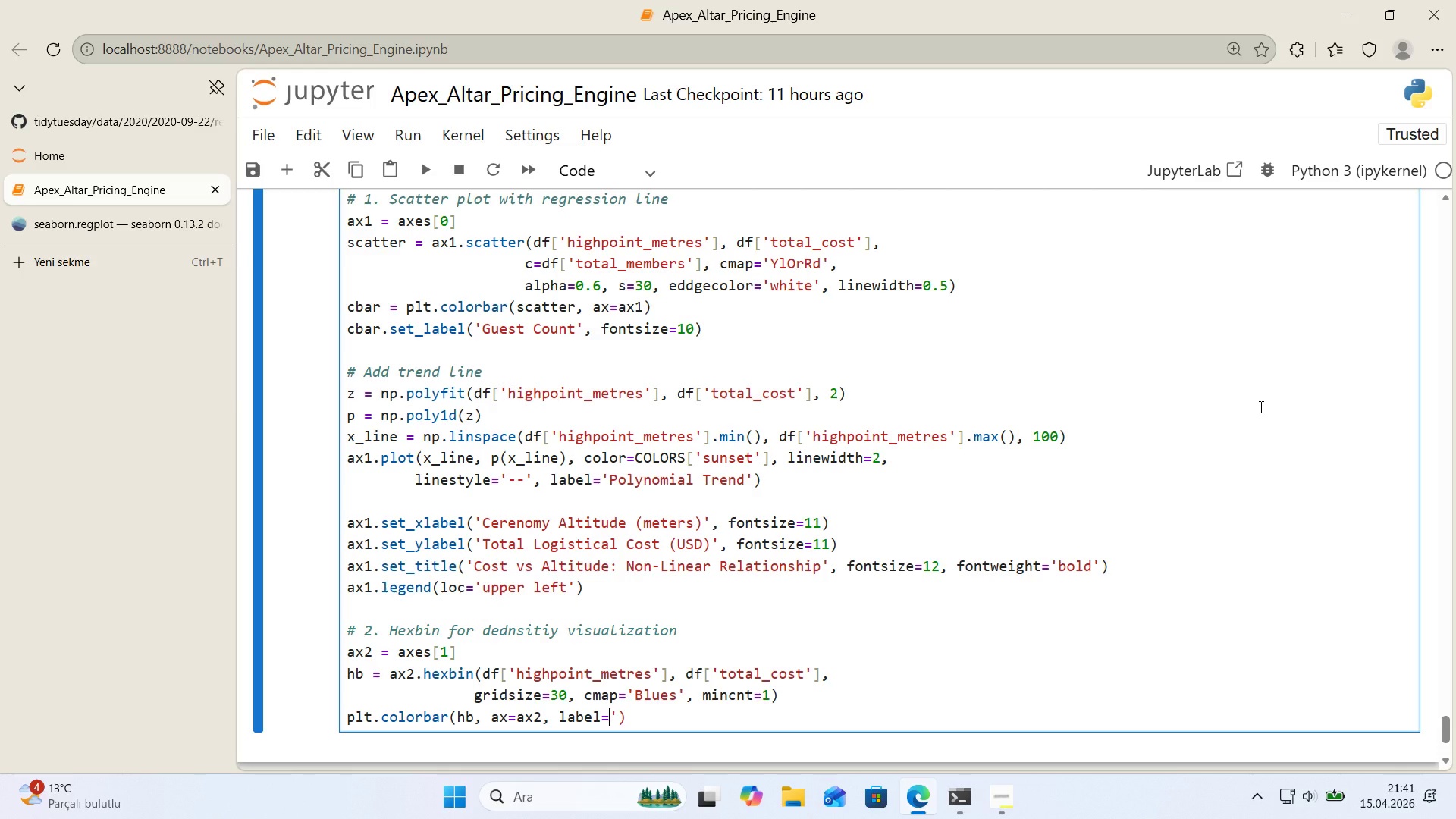 
 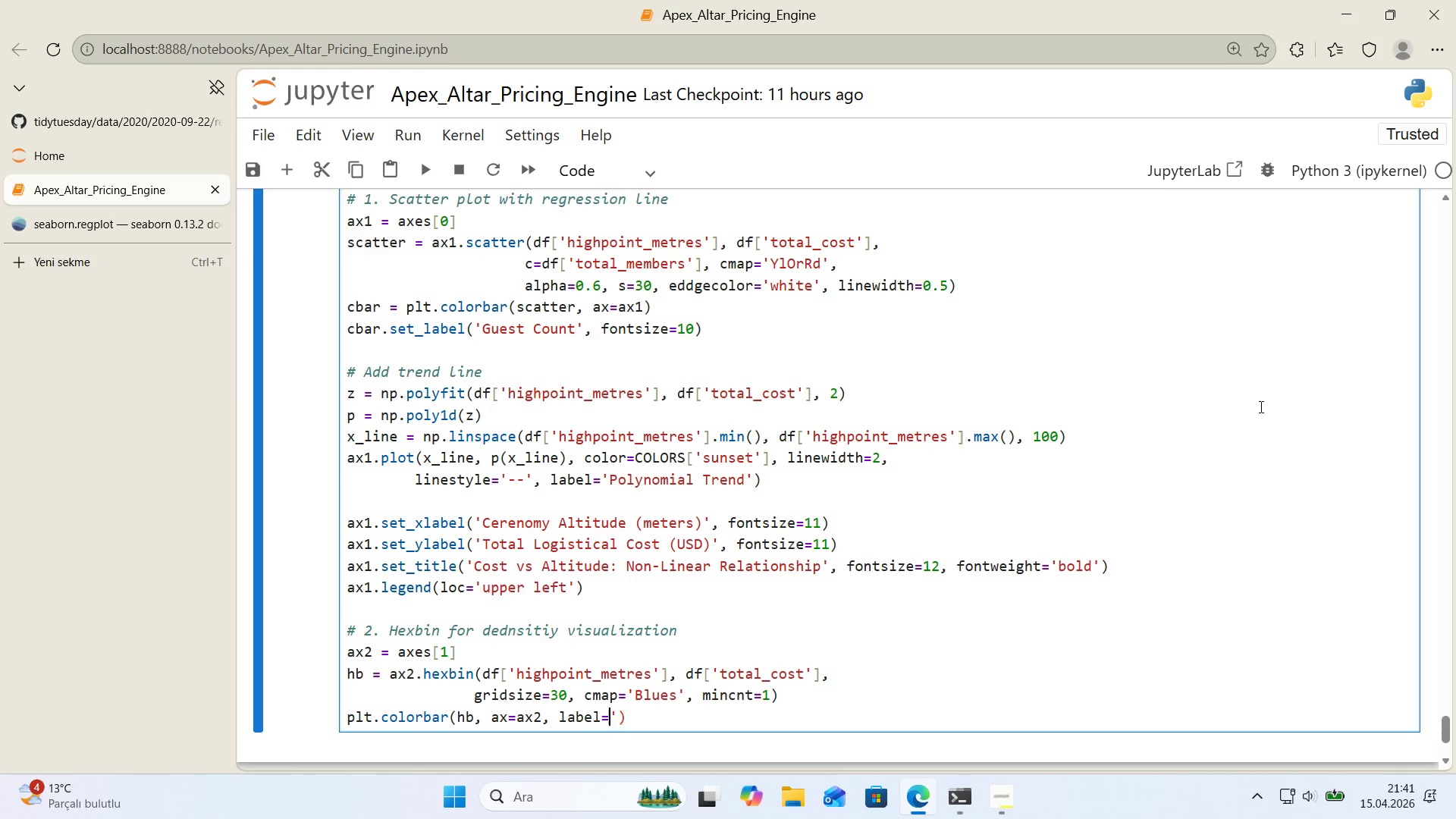 
key(ArrowLeft)
 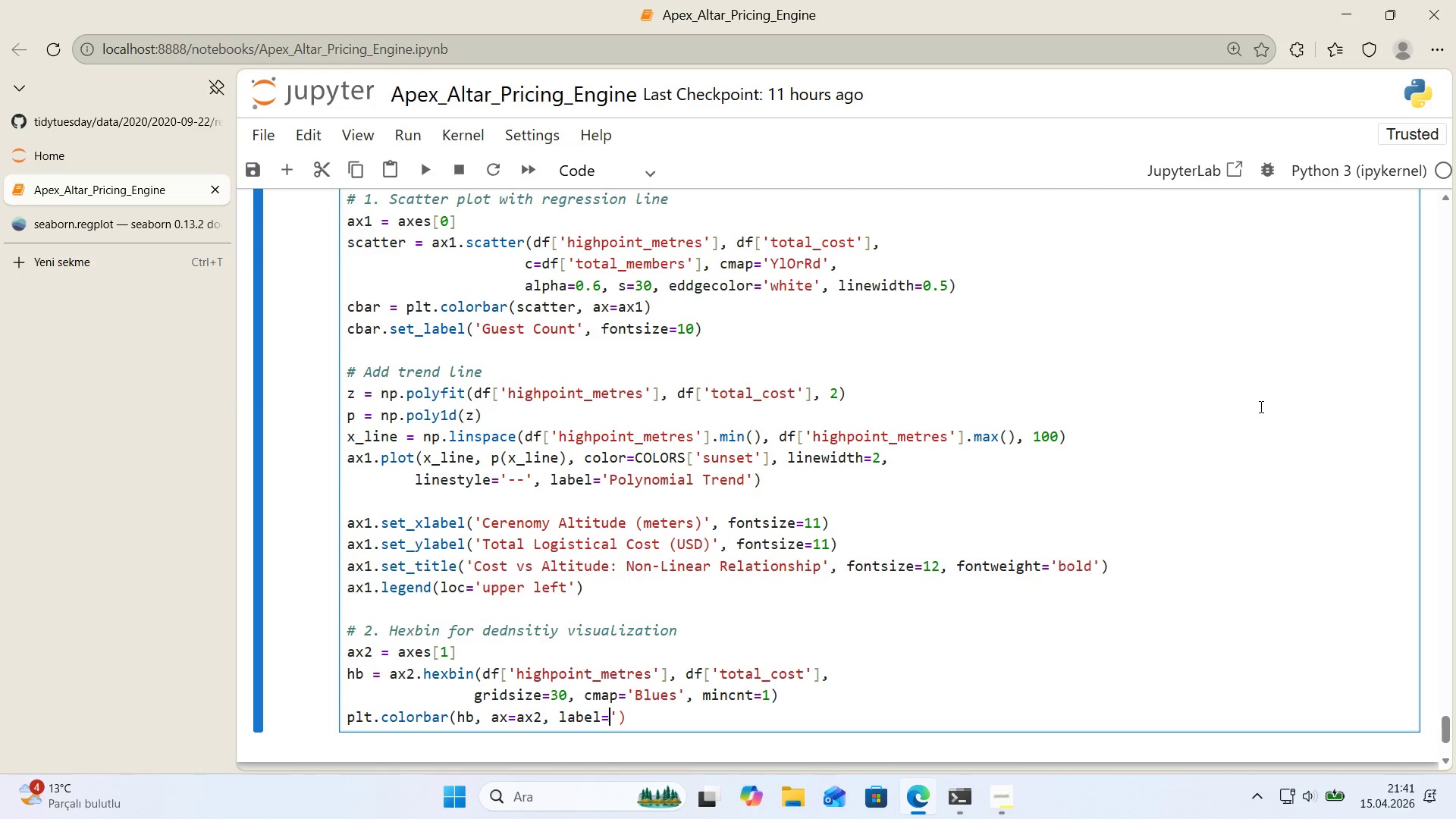 
key(ArrowRight)
 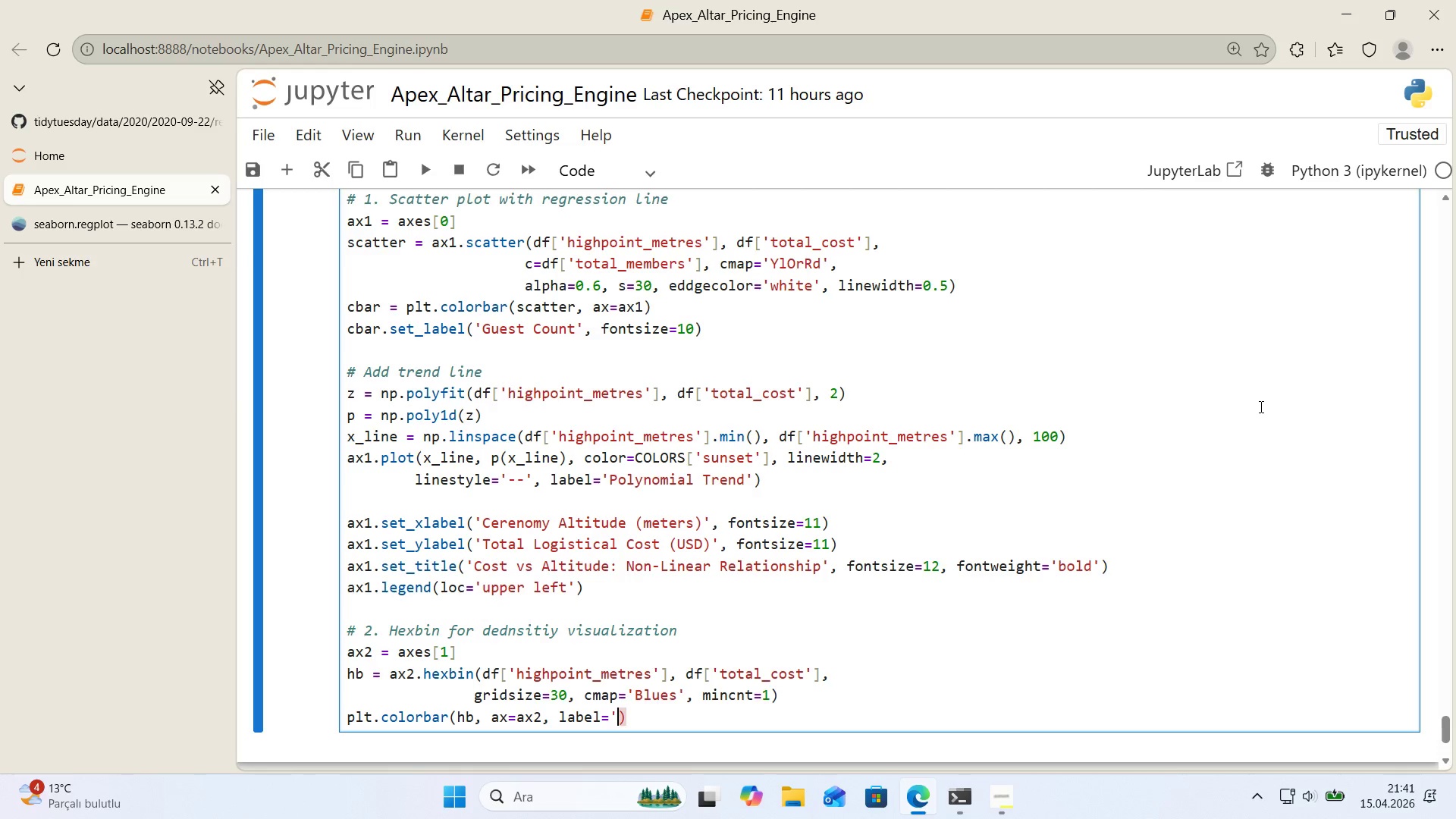 
key(Shift+ShiftRight)
 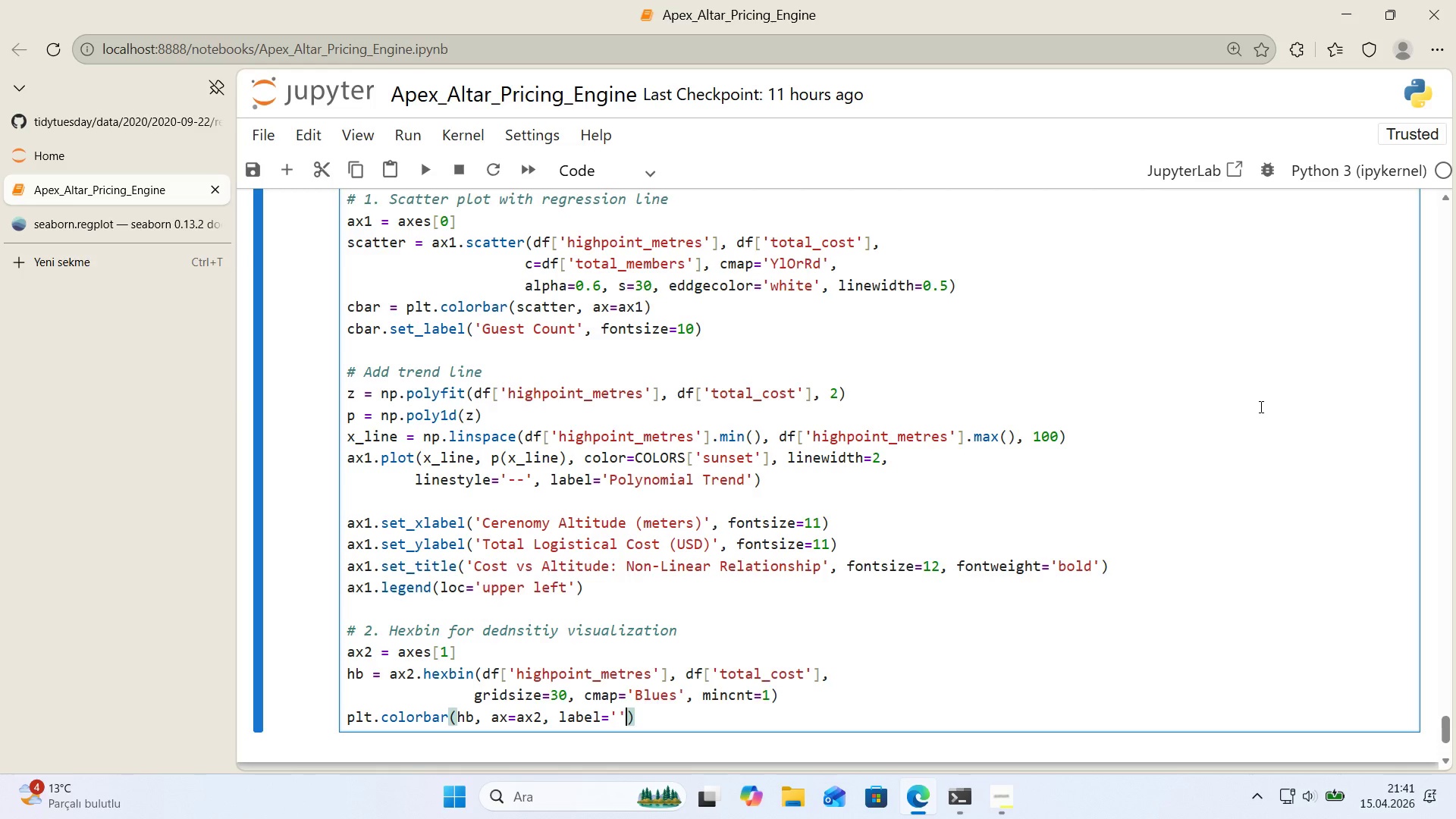 
key(Shift+2)
 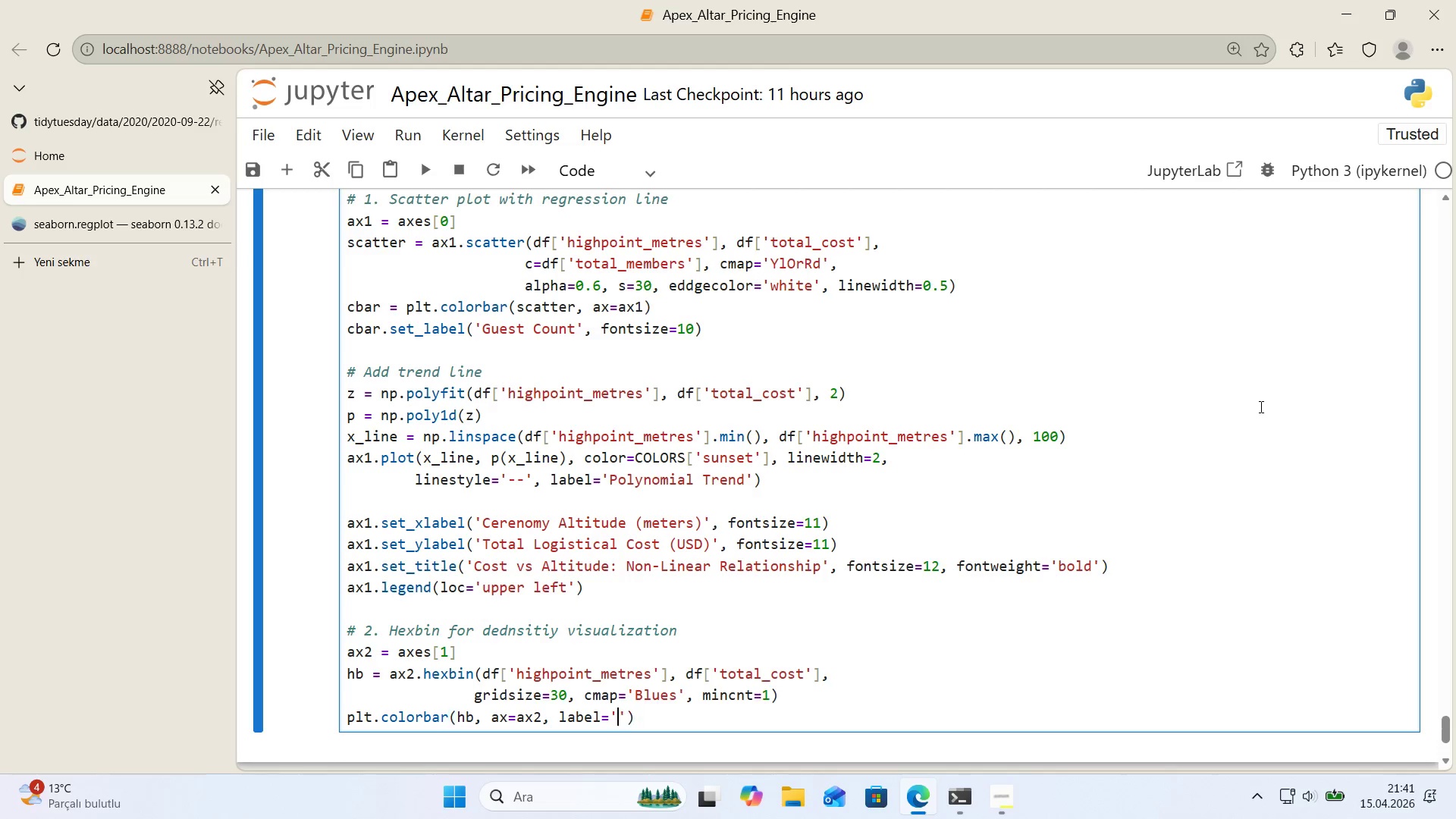 
key(ArrowLeft)
 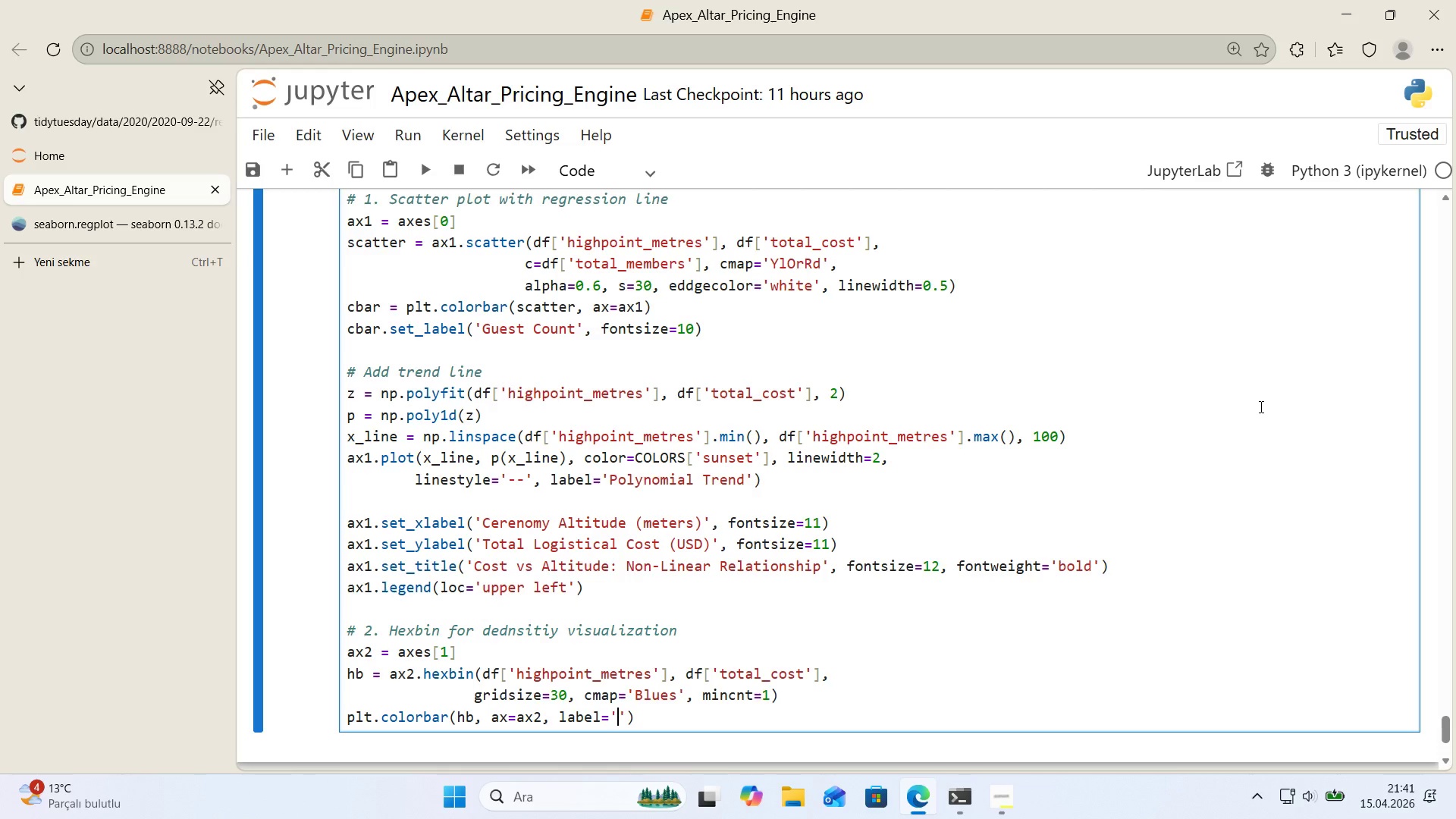 
type(Count)
 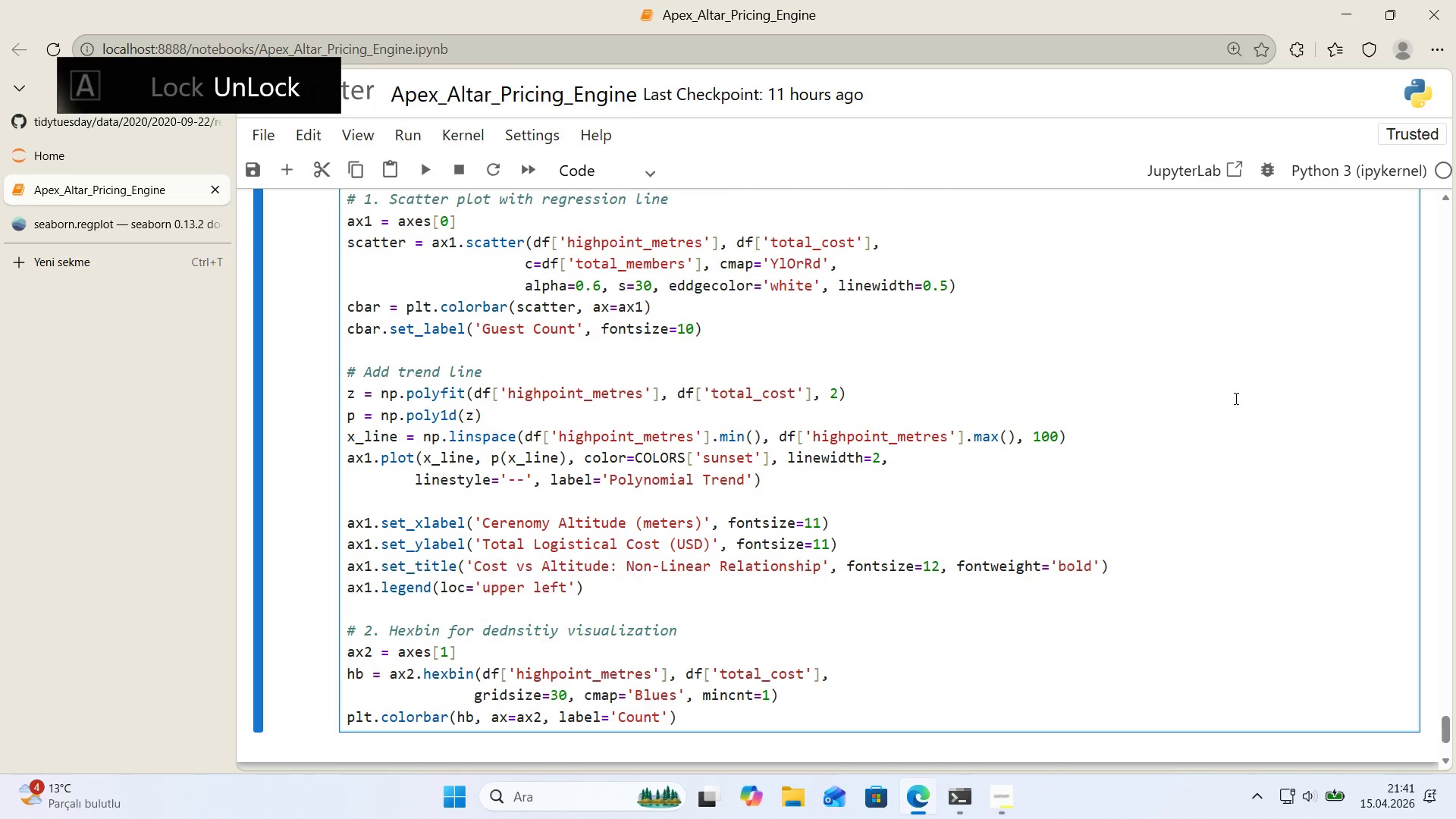 
scroll: coordinate [1183, 412], scroll_direction: down, amount: 1.0
 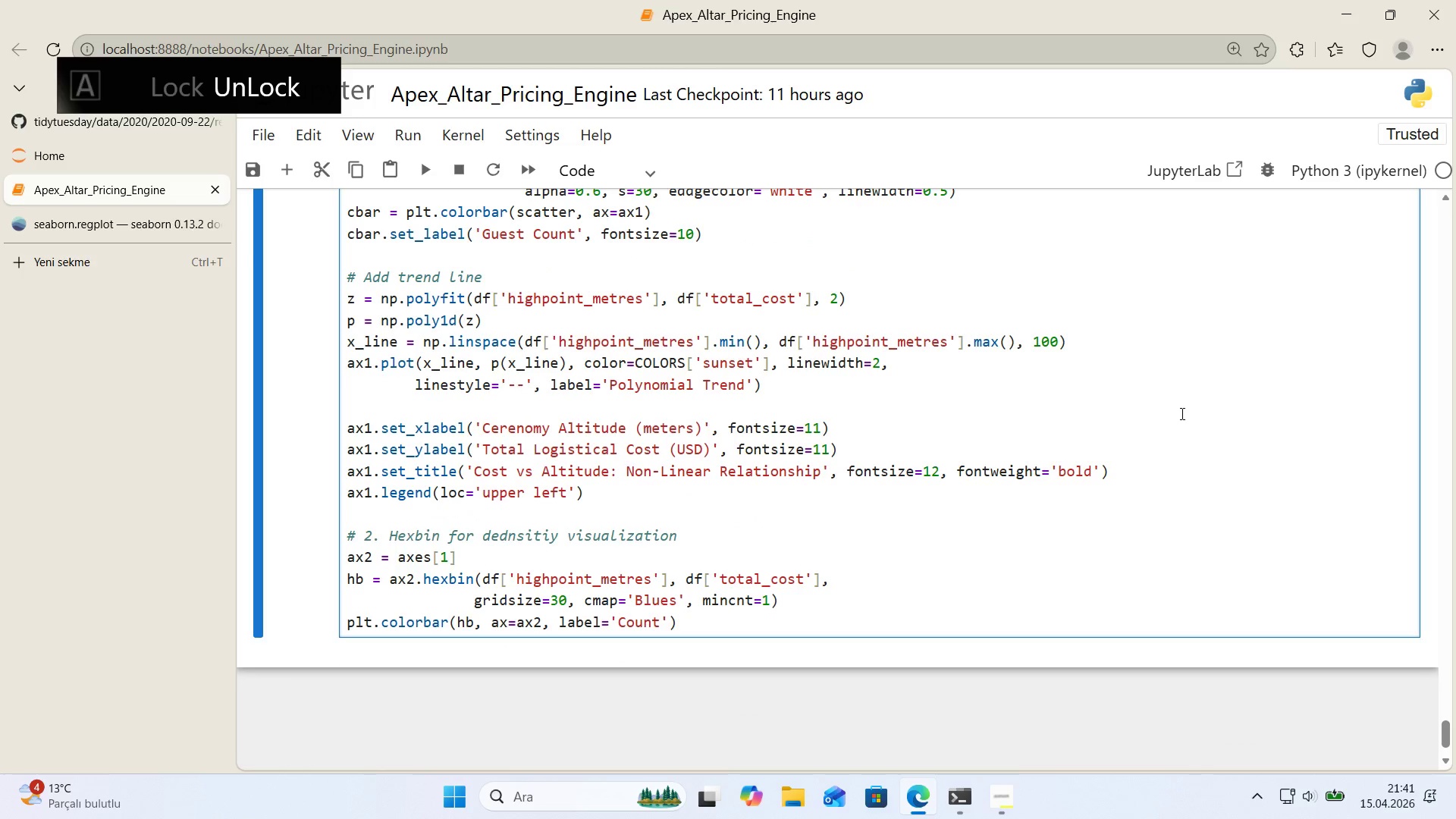 
key(ArrowRight)
 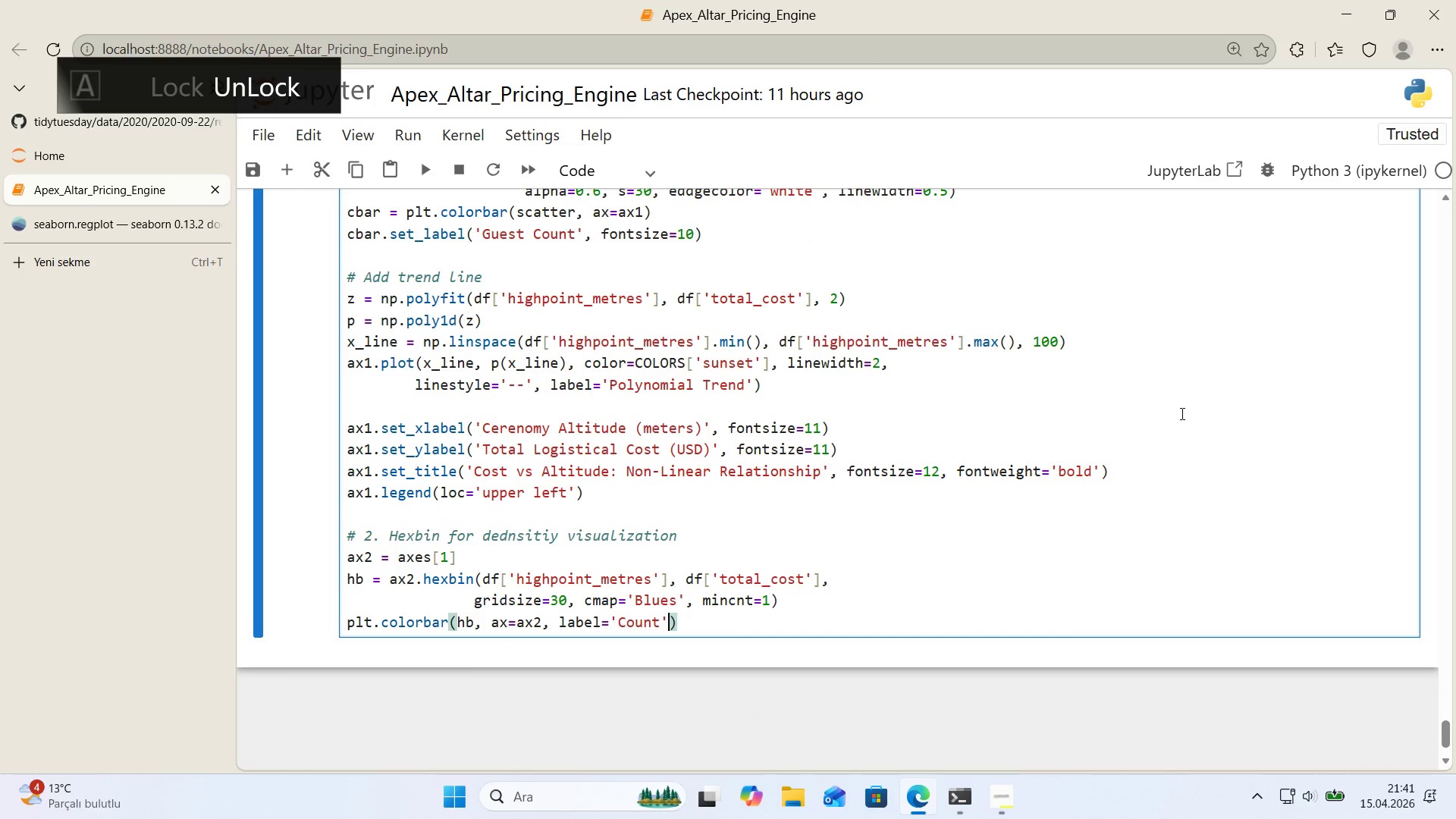 
key(ArrowRight)
 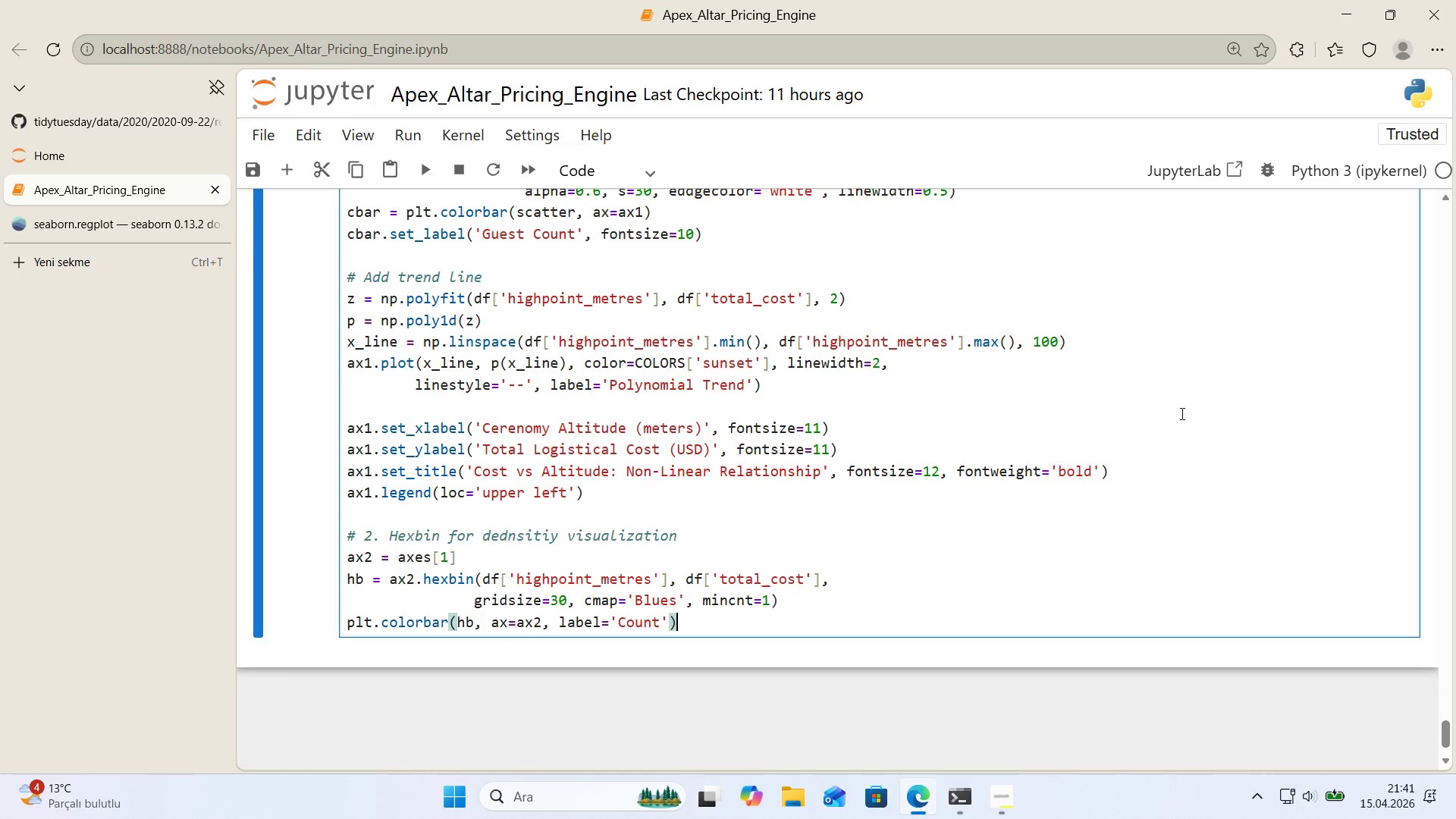 
key(Enter)
 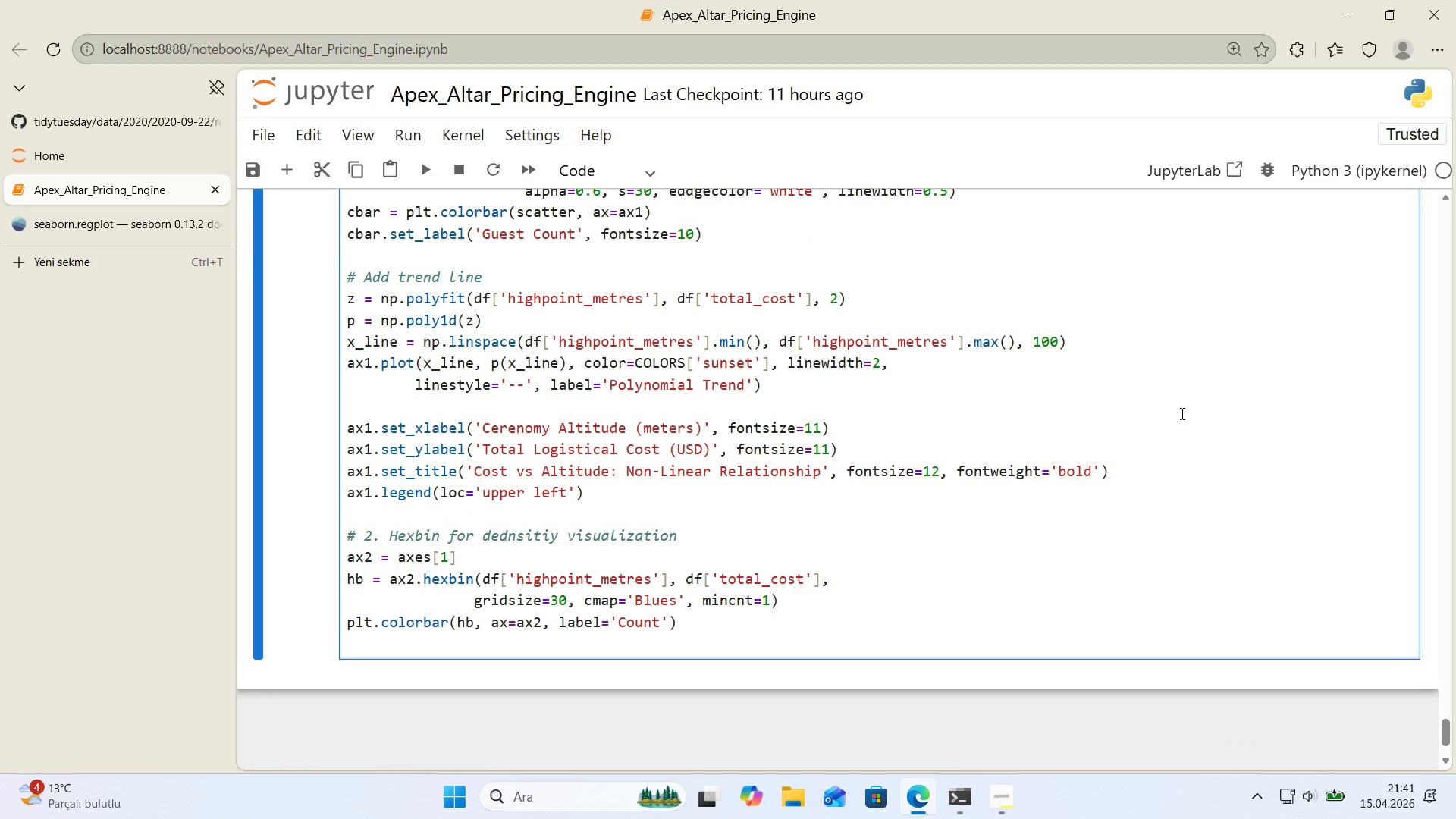 
type(ax2.set_xlabel*()
 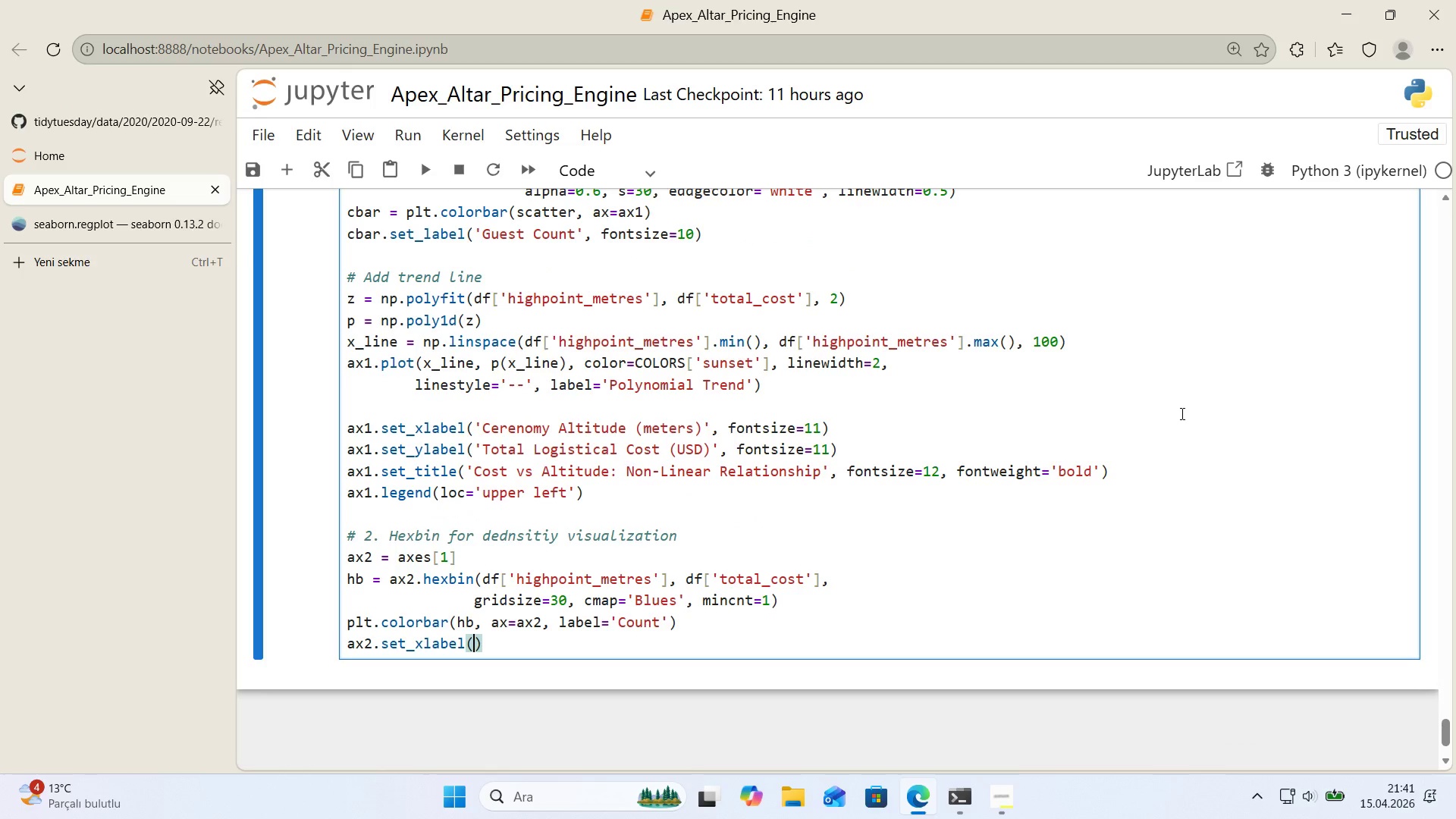 
 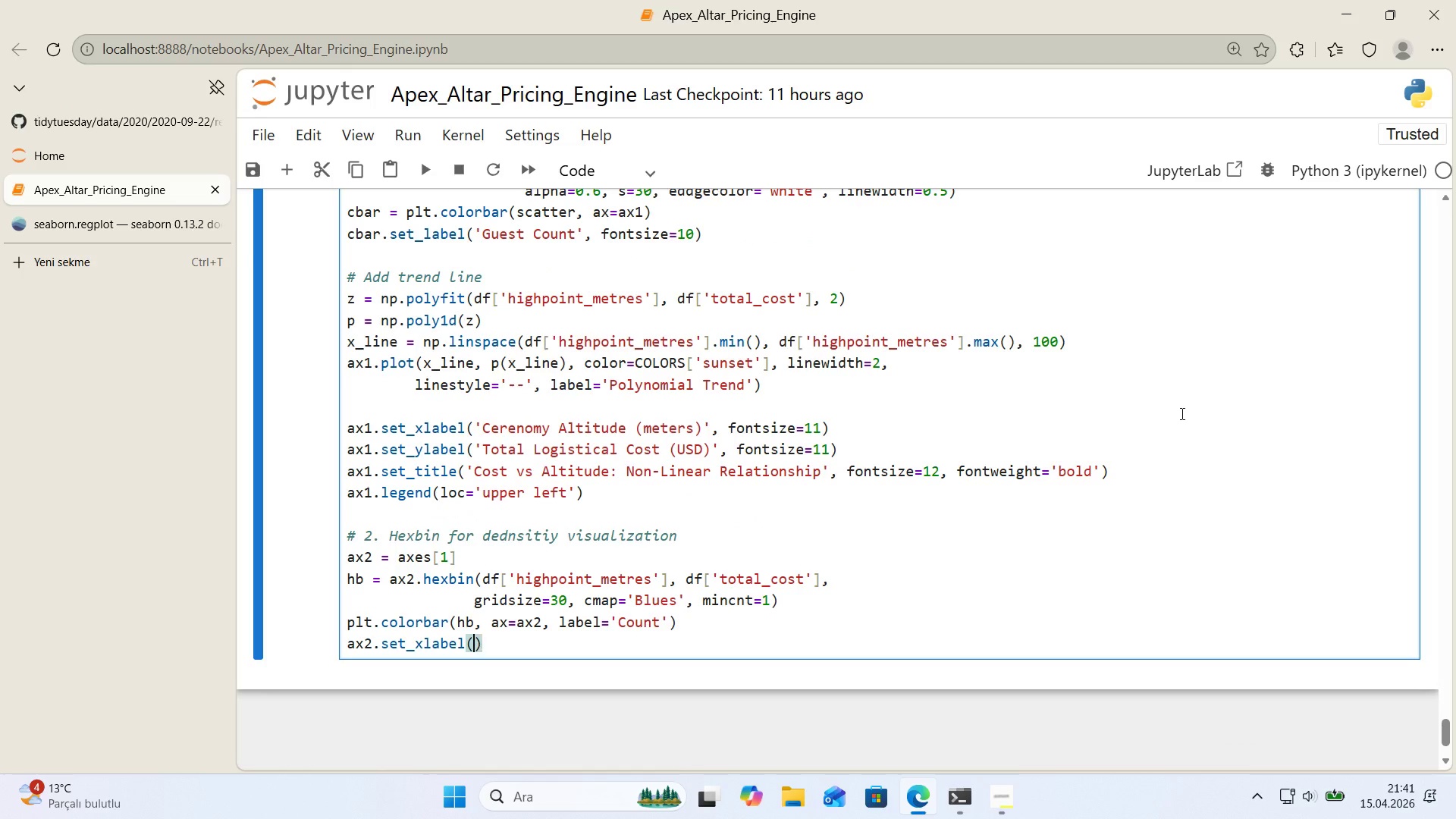 
key(ArrowLeft)
 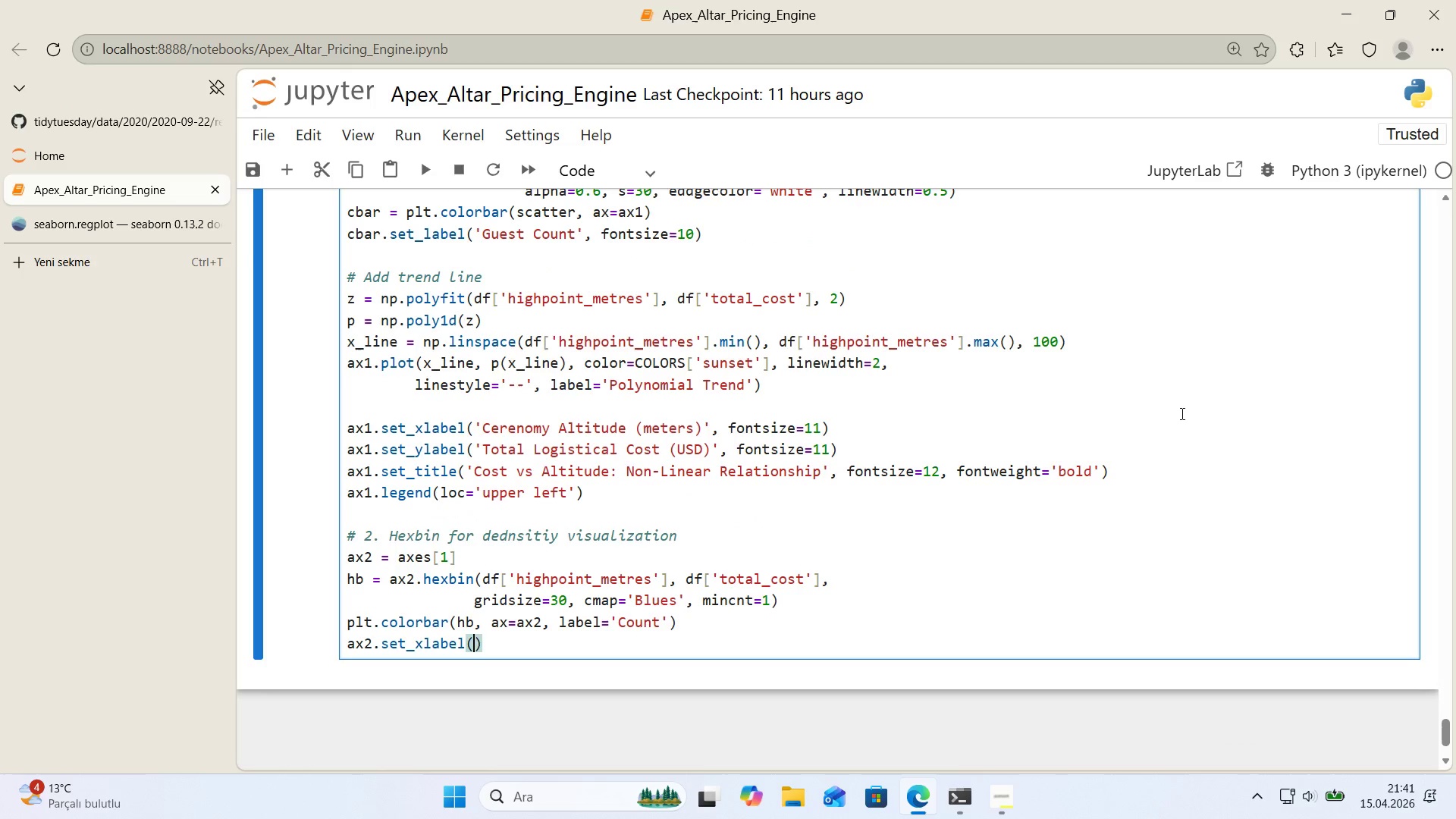 
type(@@)
 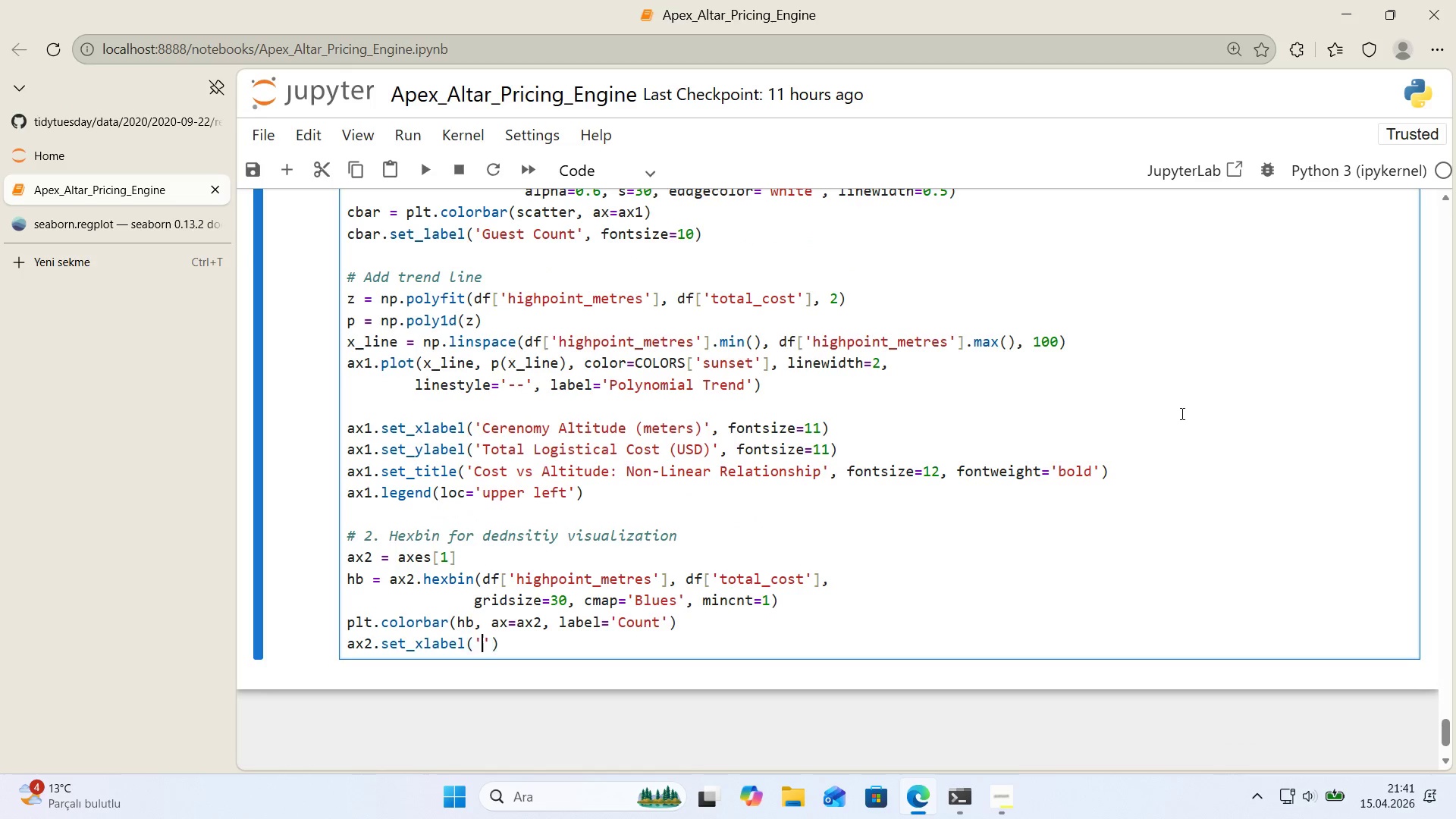 
key(ArrowLeft)
 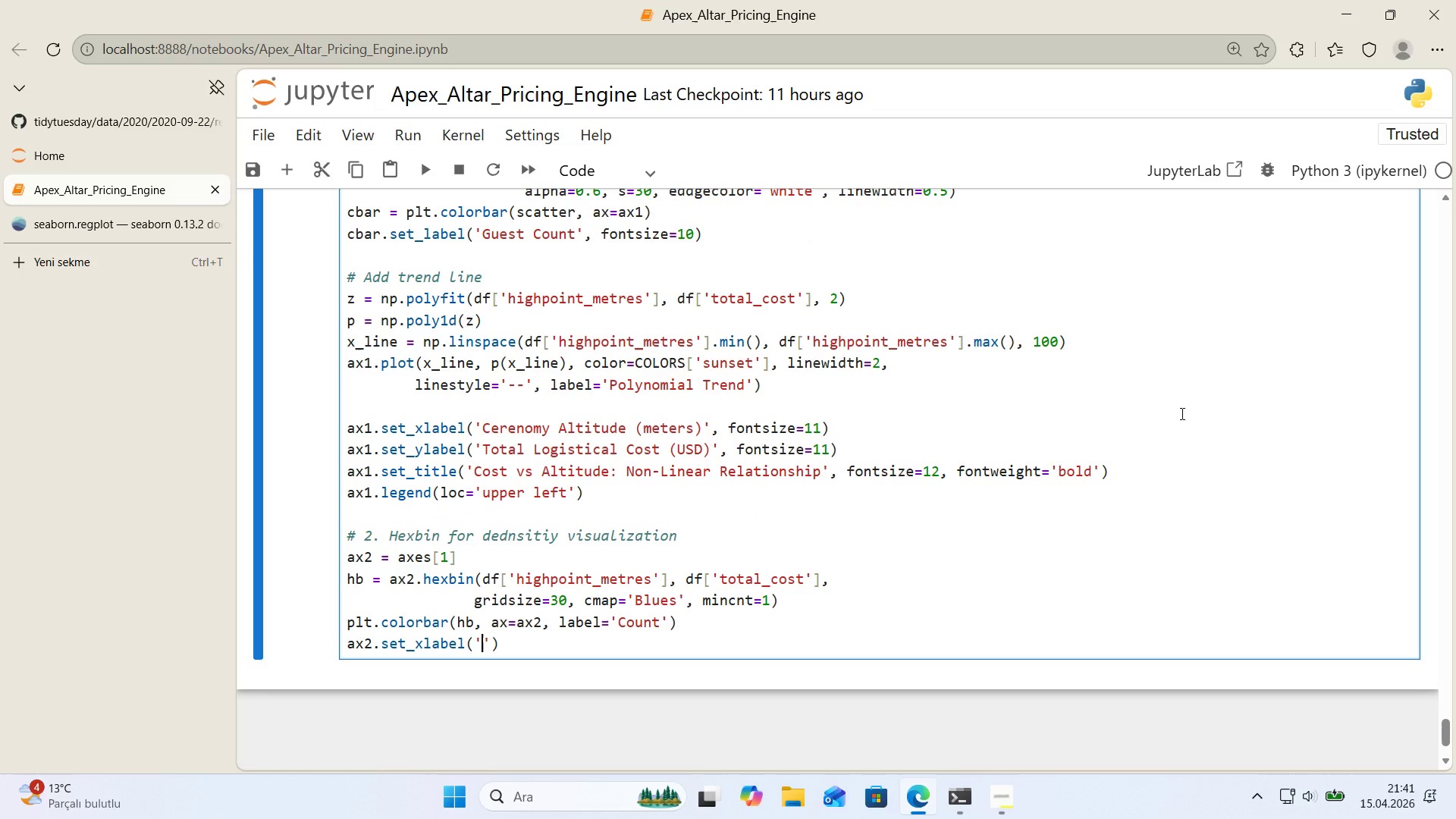 
type(Ceren)
 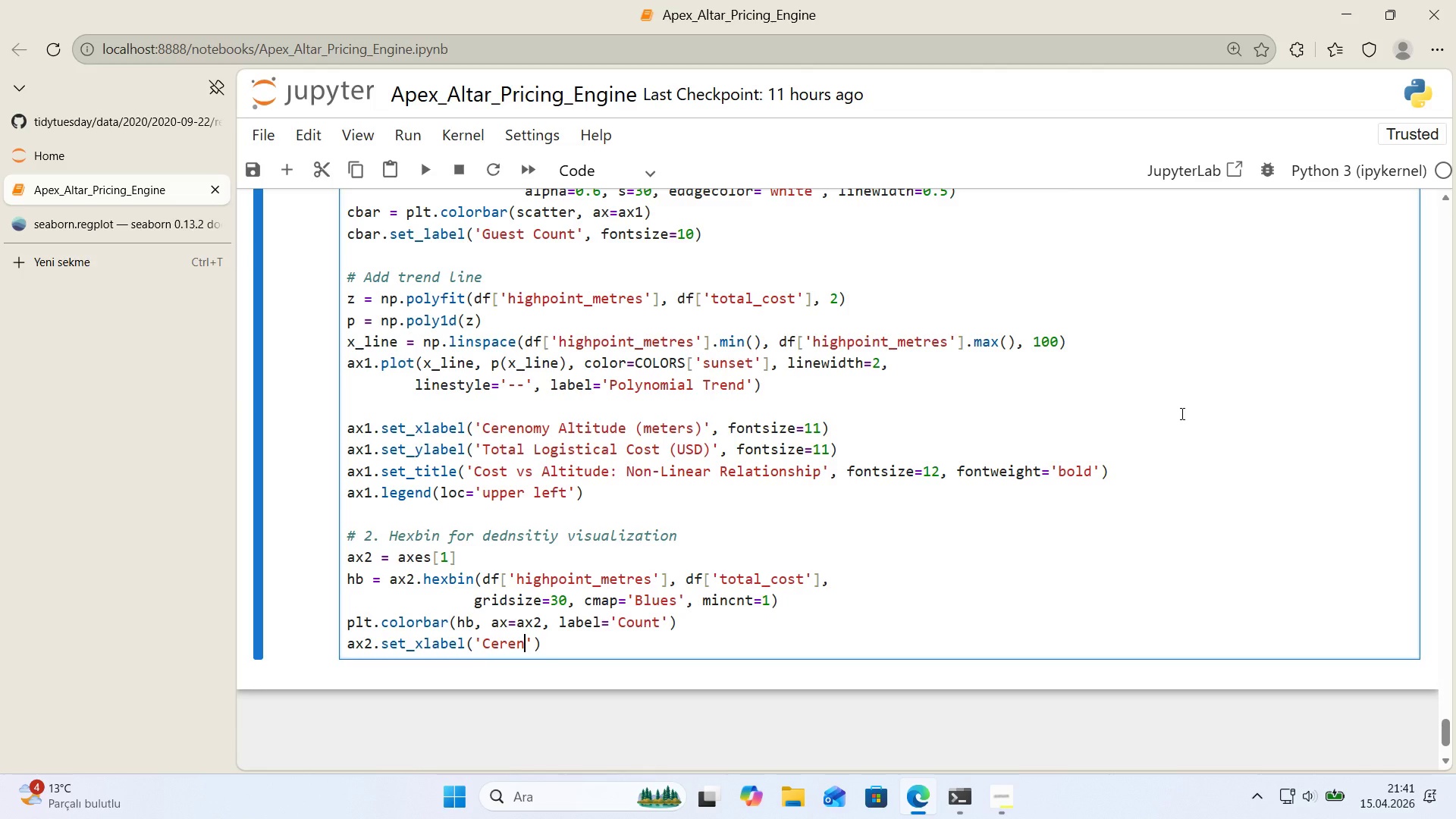 
key(Backspace)
type(mony Alt'tude *()
 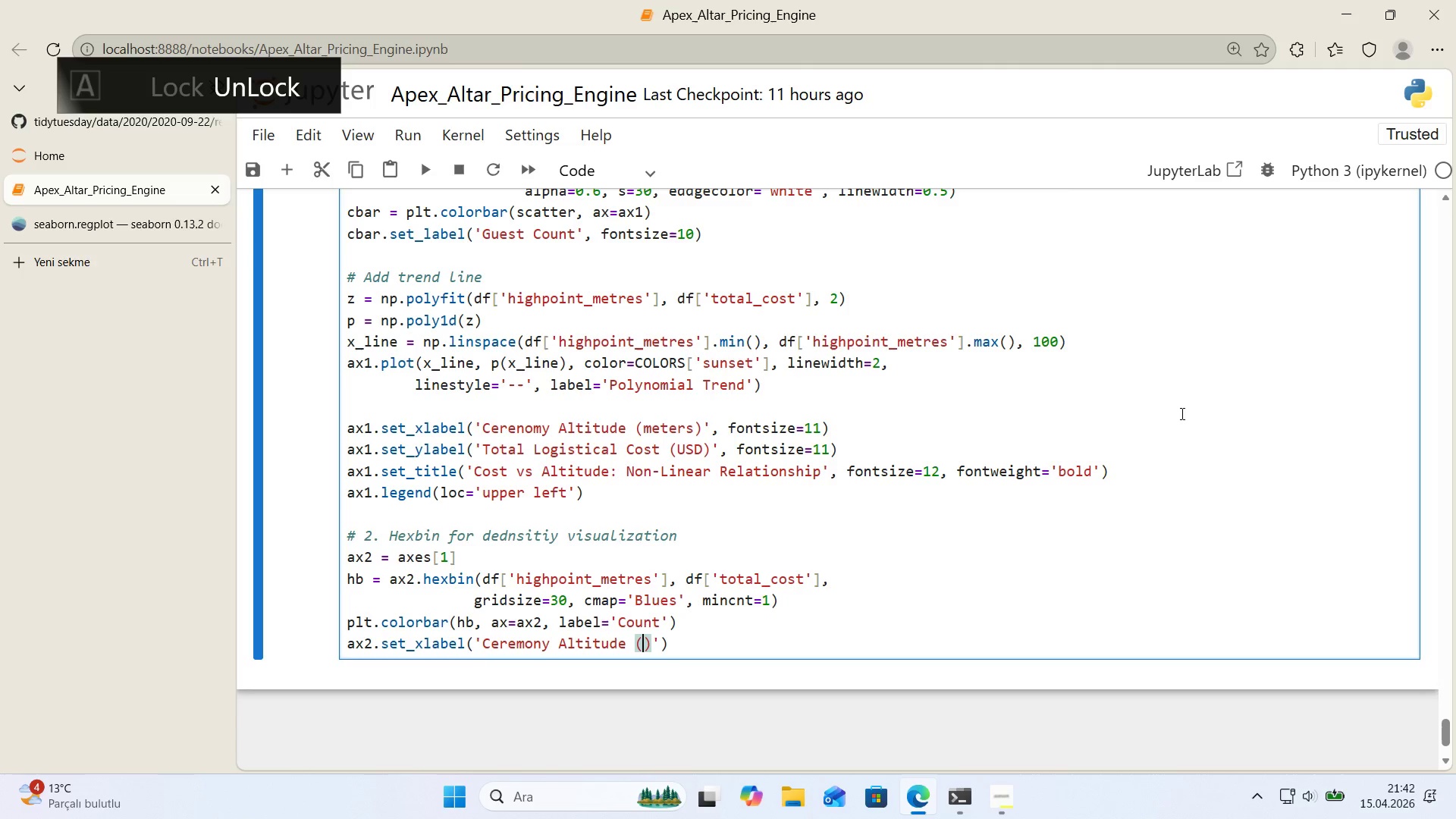 
 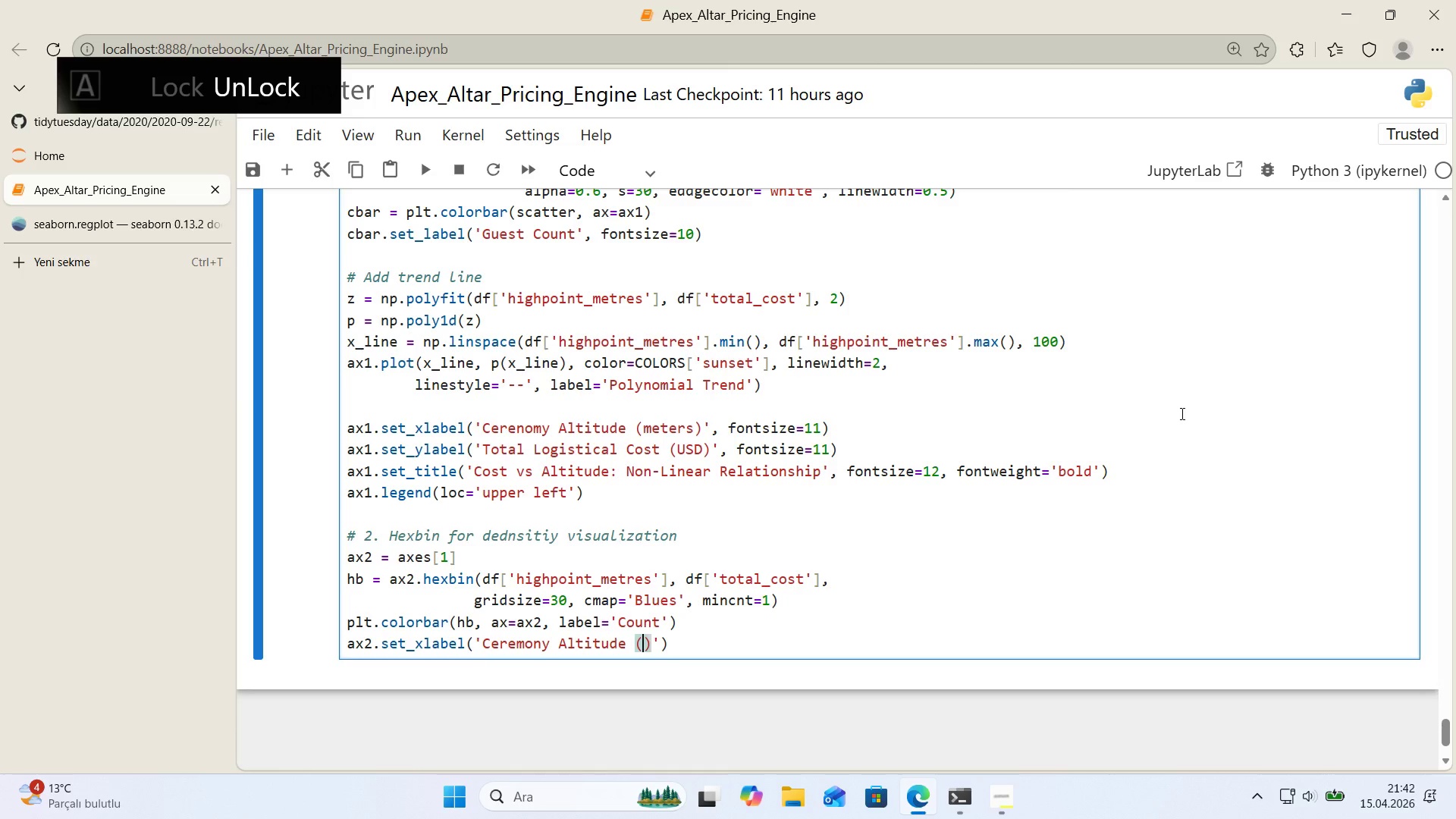 
key(ArrowLeft)
 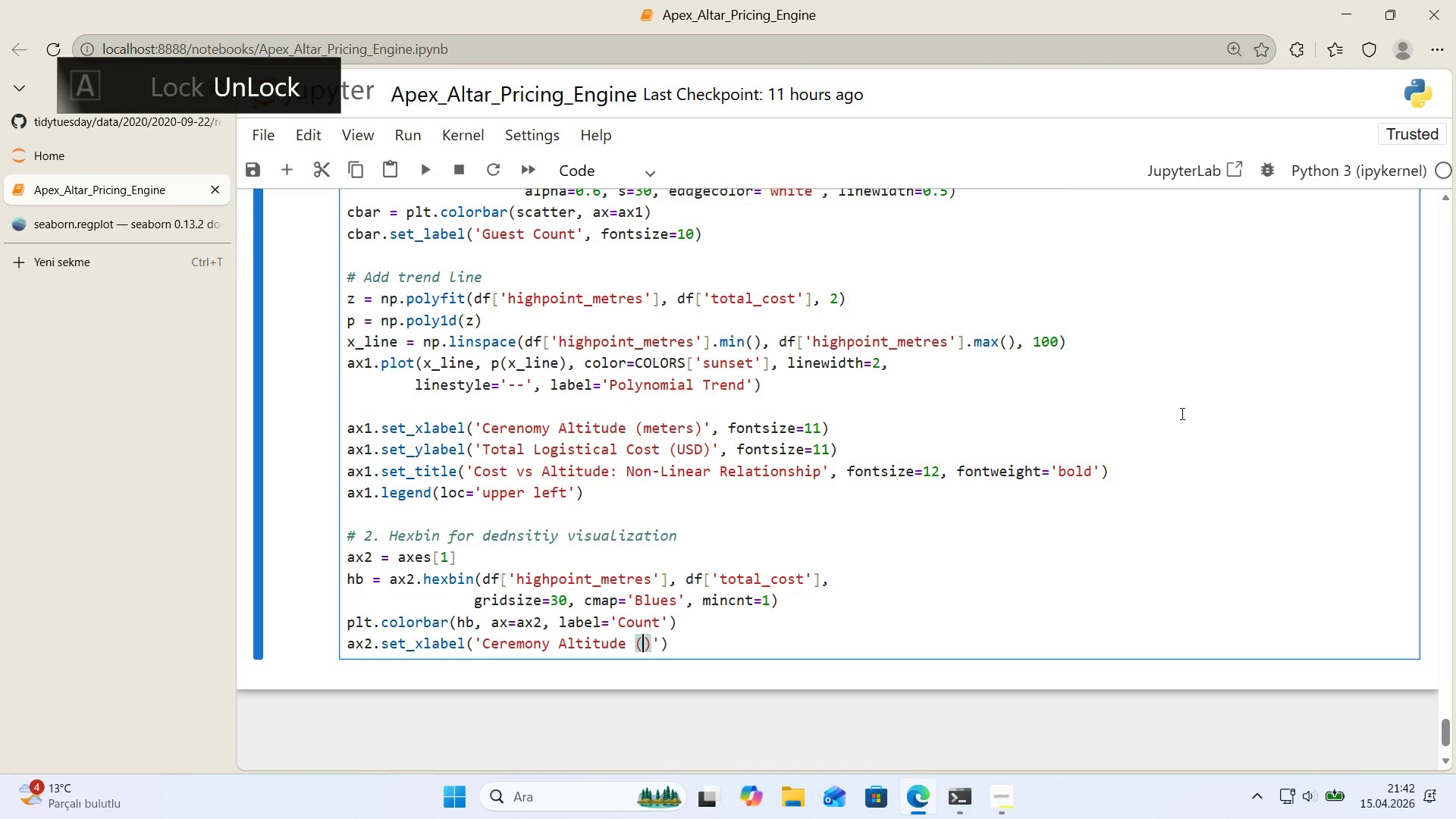 
type(meters)
 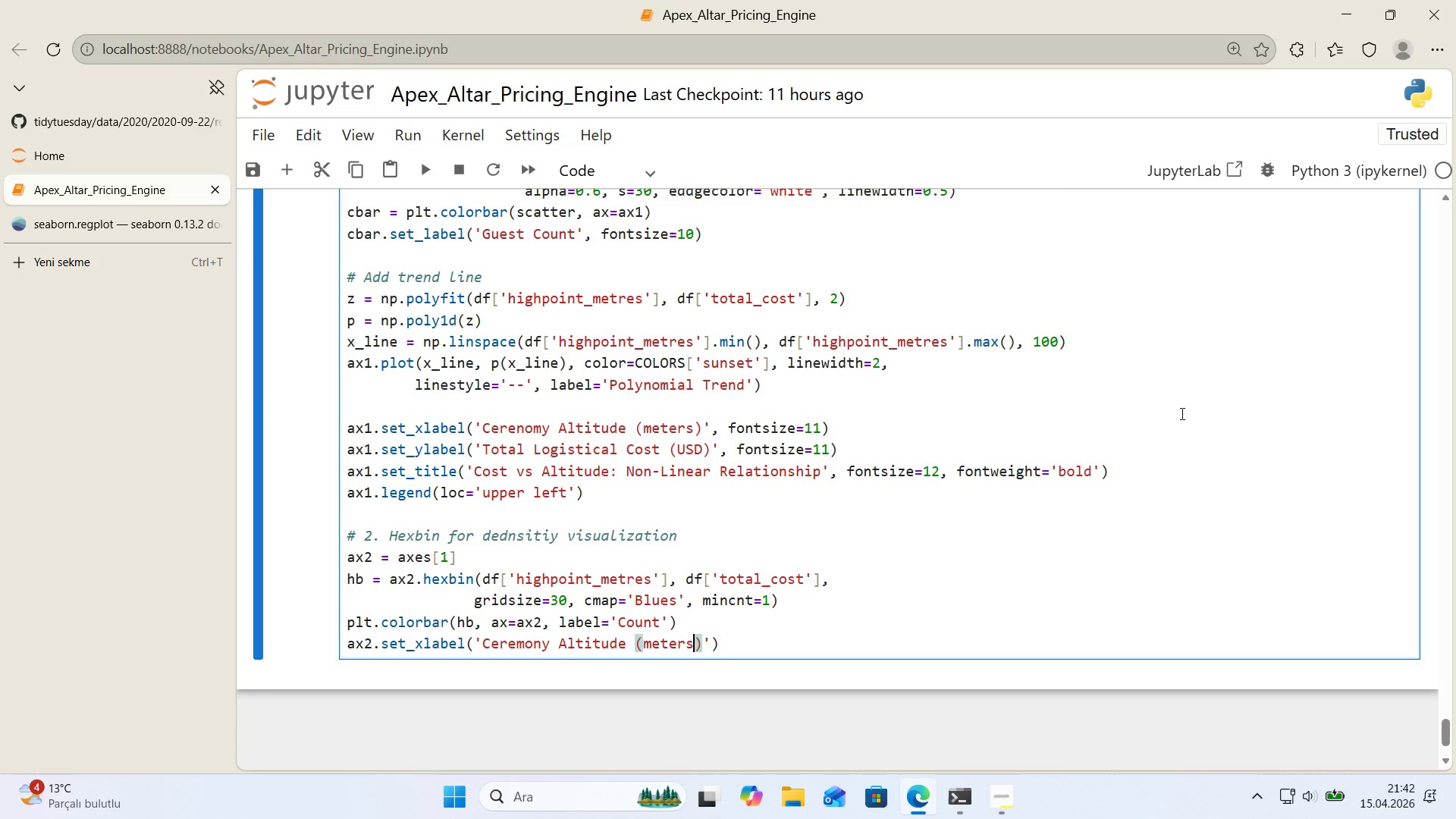 
key(ArrowRight)
 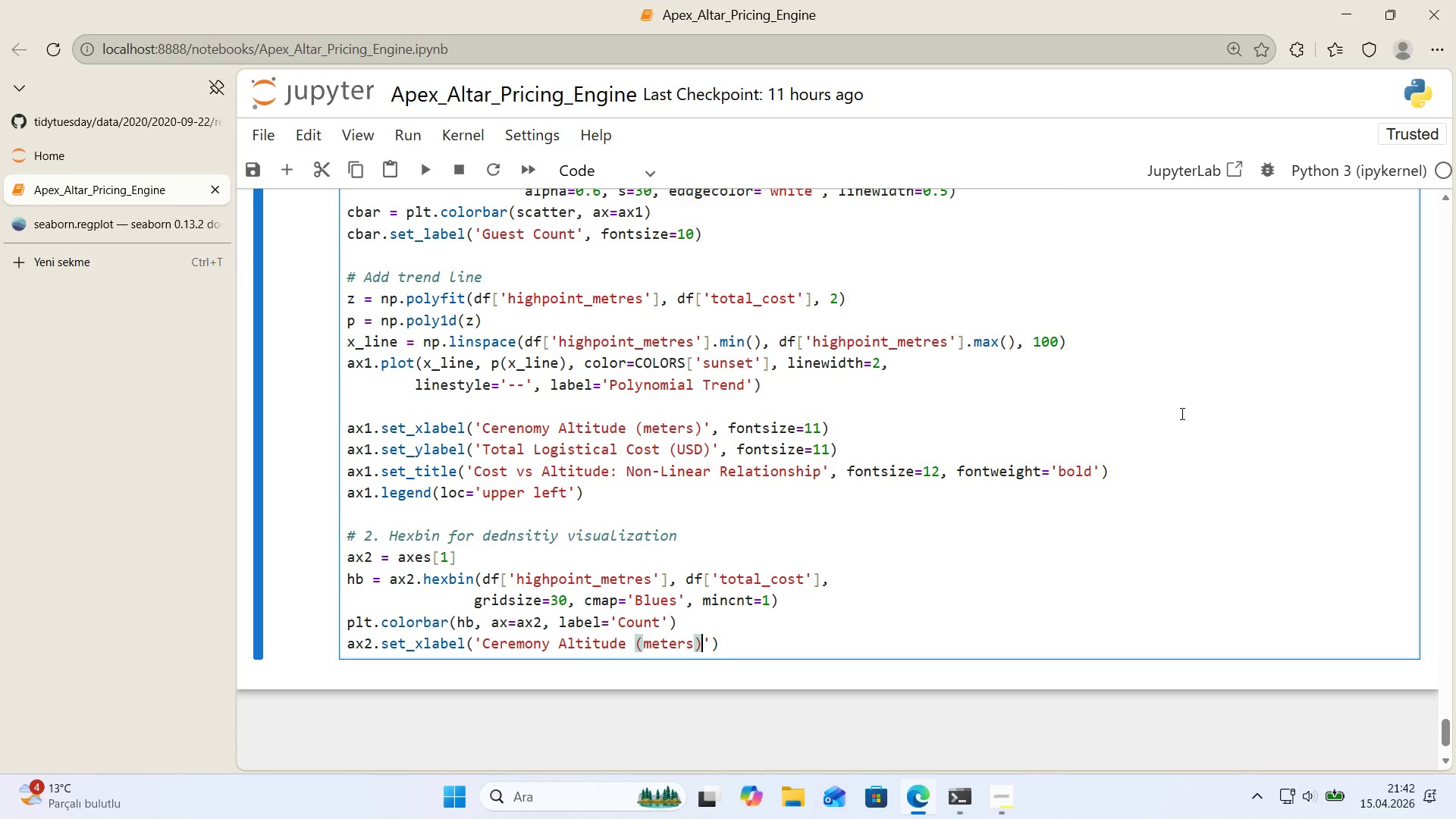 
key(ArrowRight)
 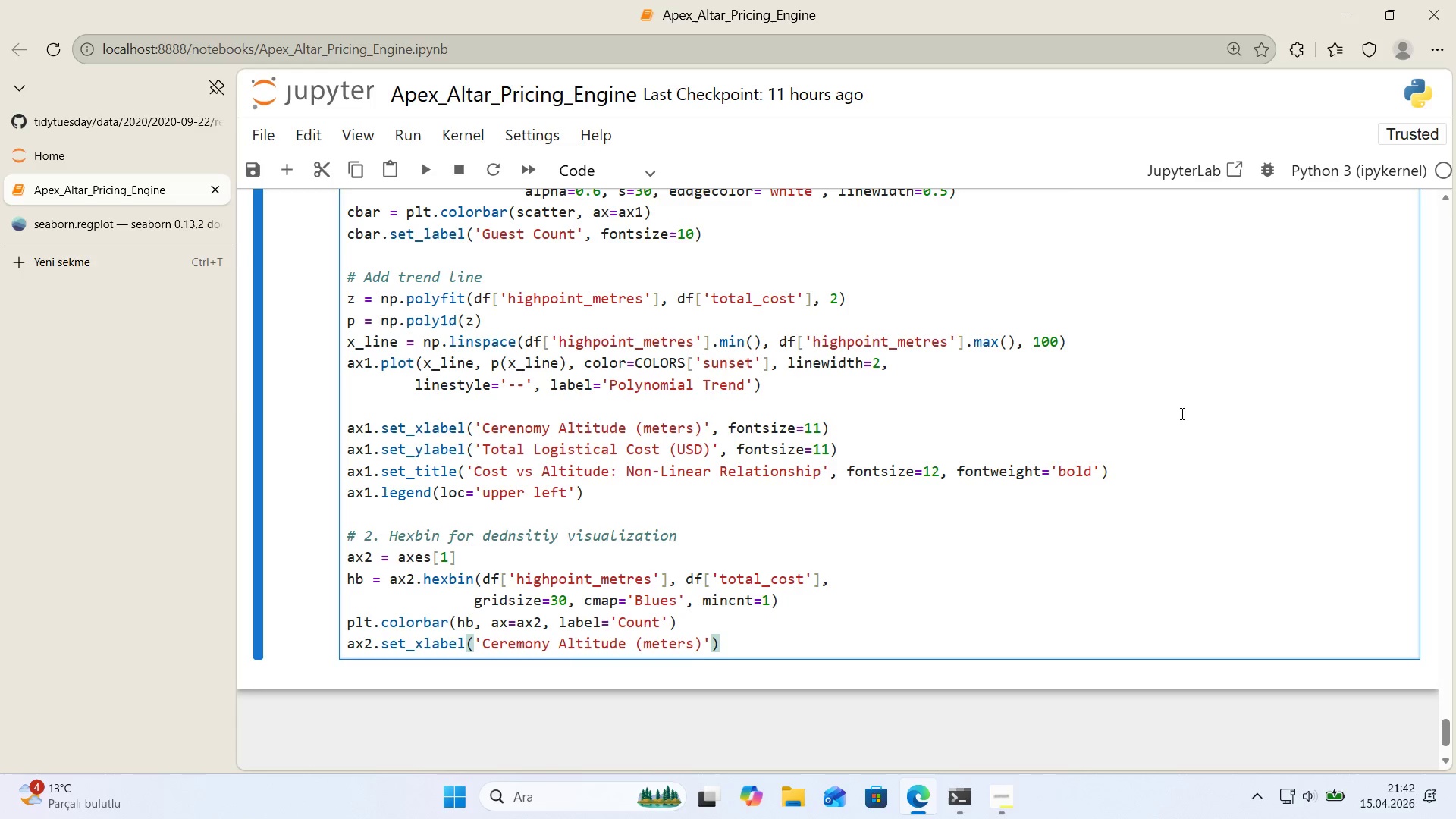 
type(, fonts'ze)11)
 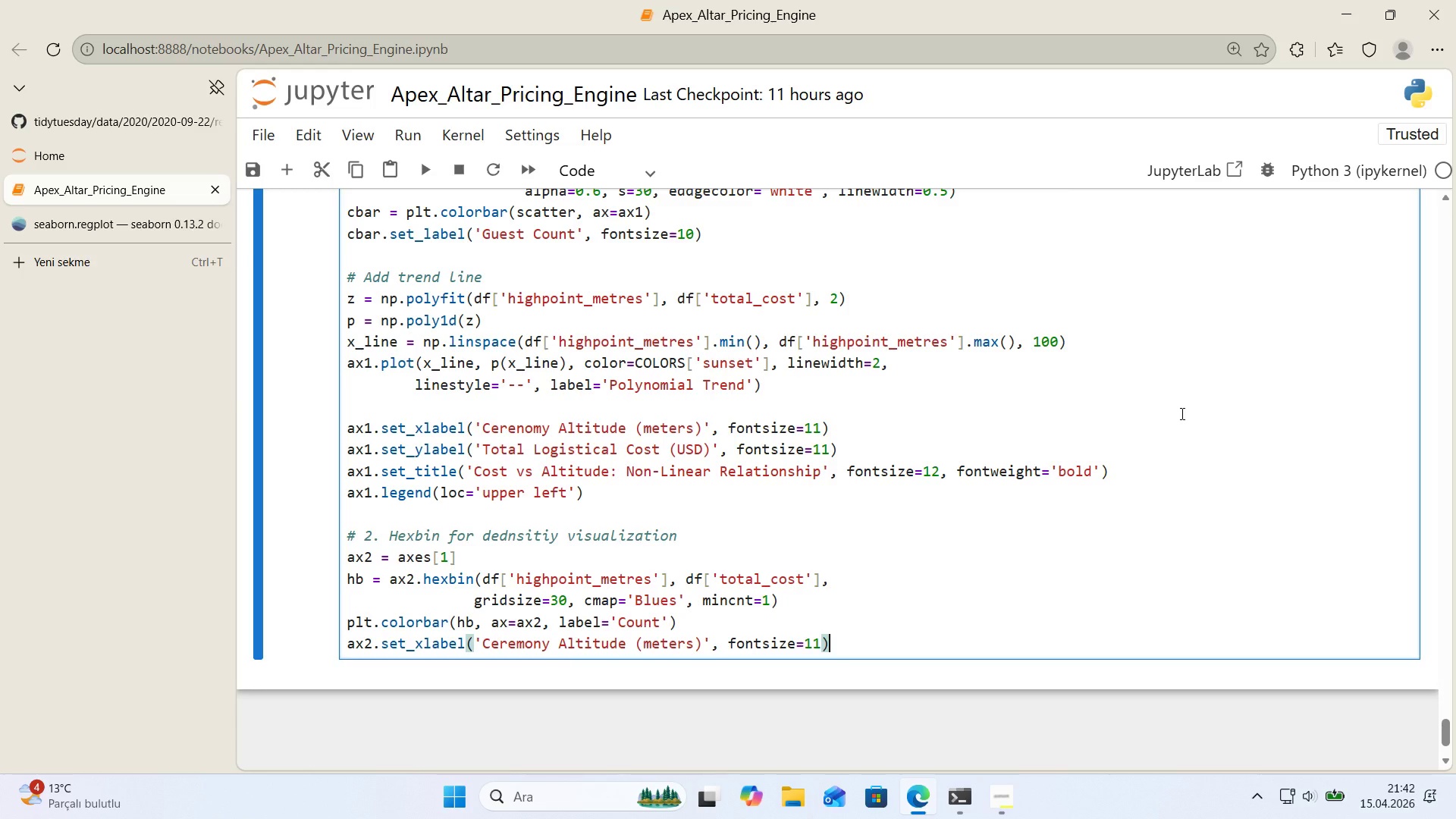 
 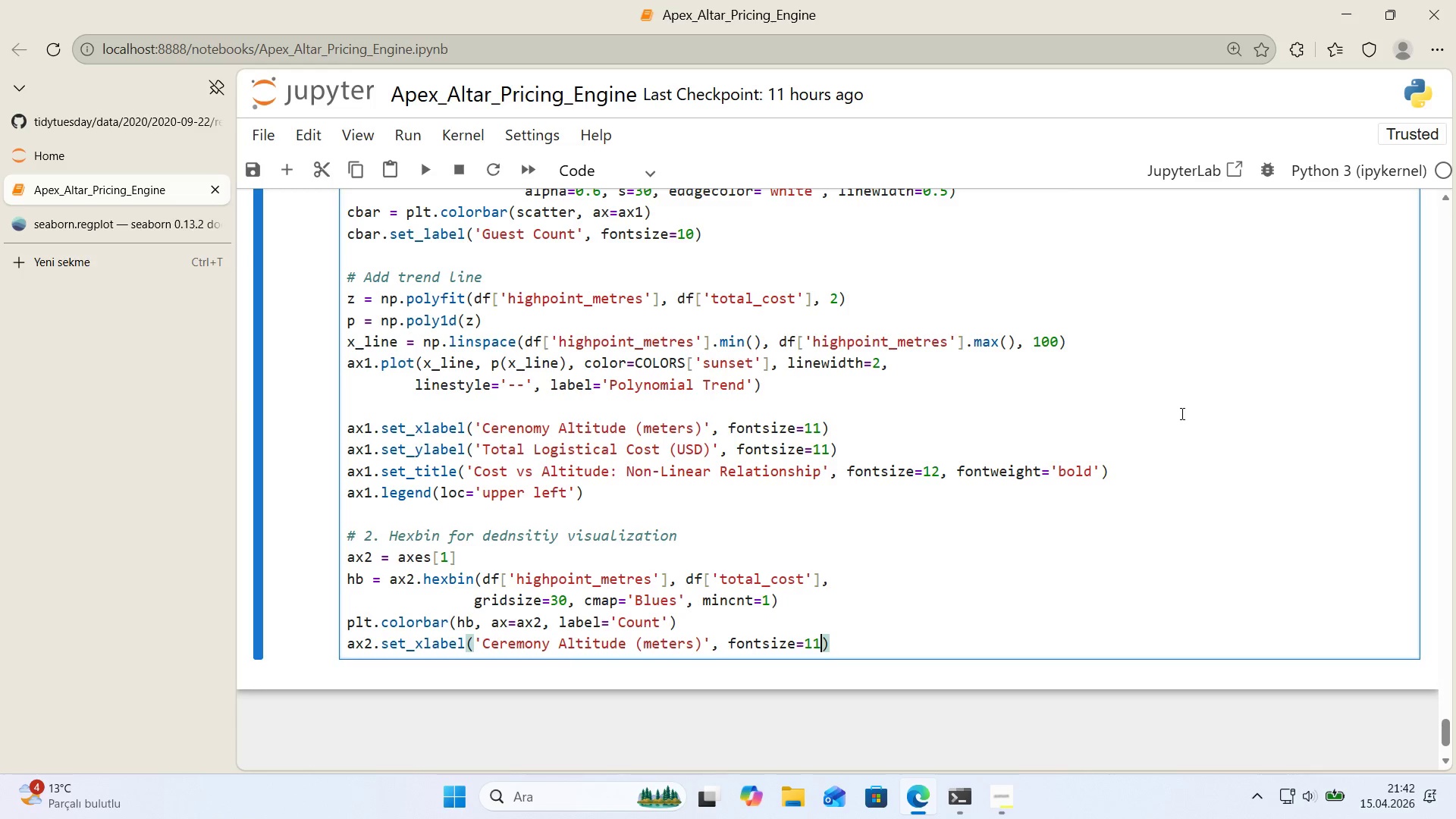 
key(ArrowRight)
 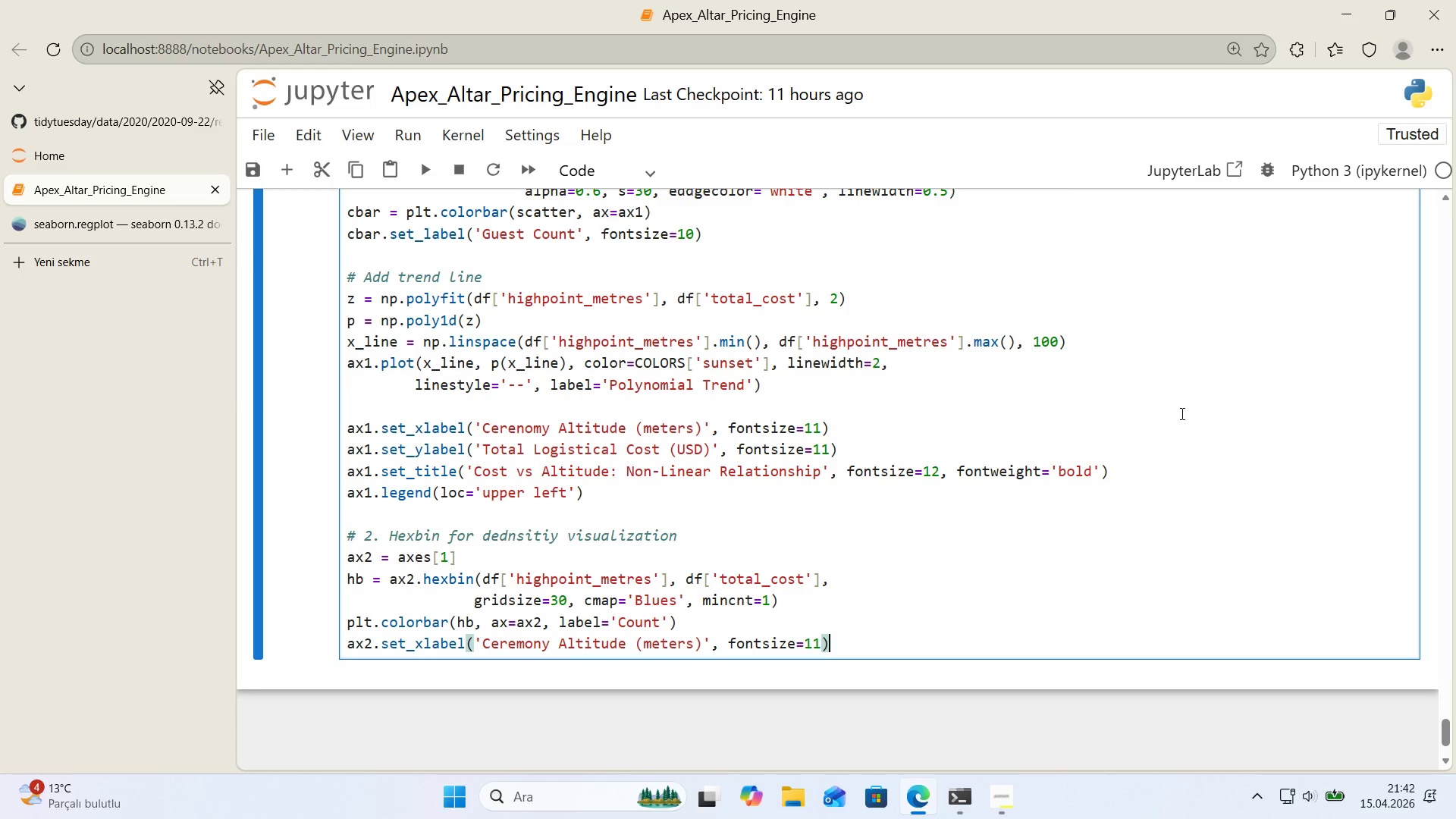 
key(Enter)
 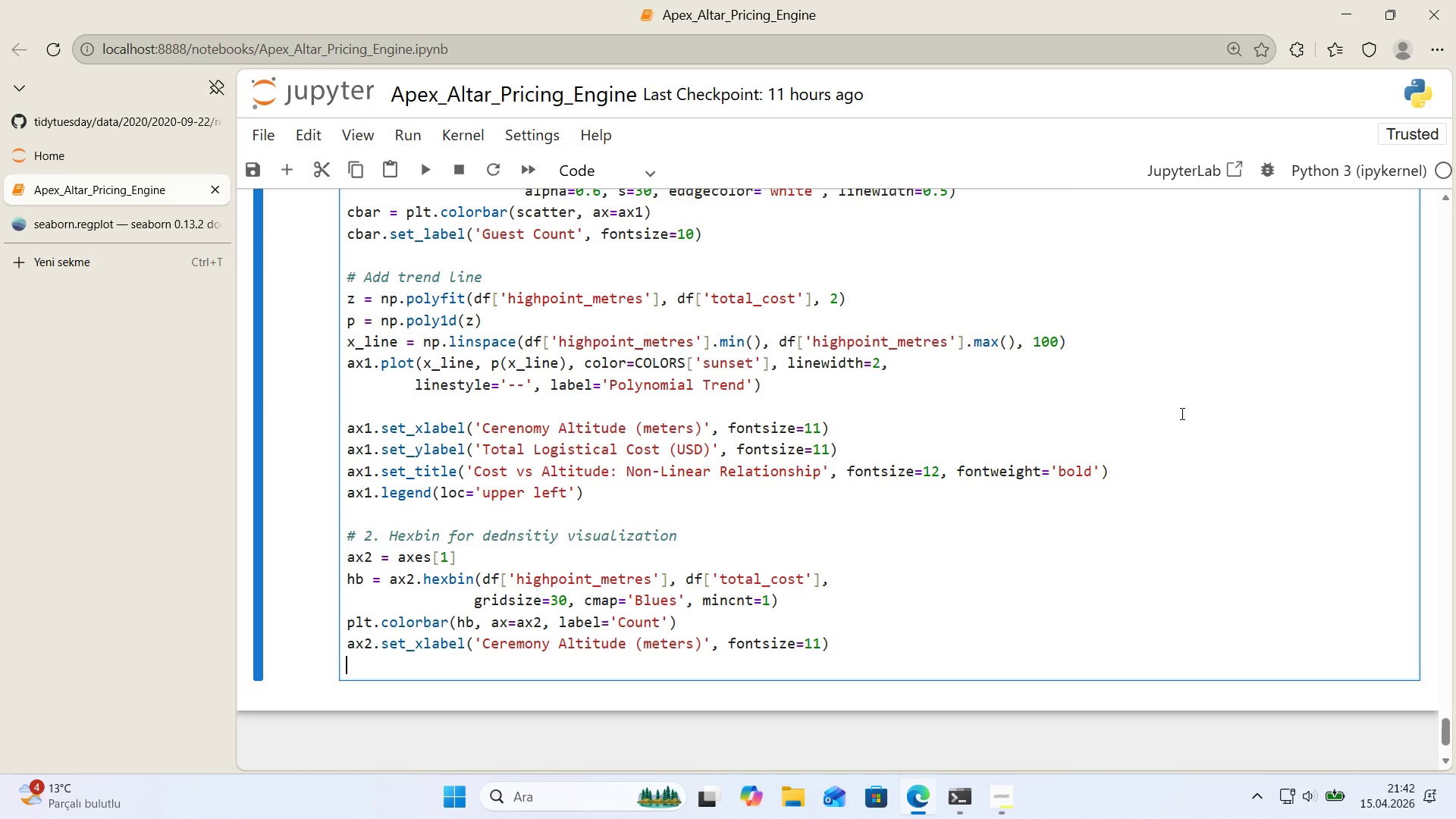 
wait(8.92)
 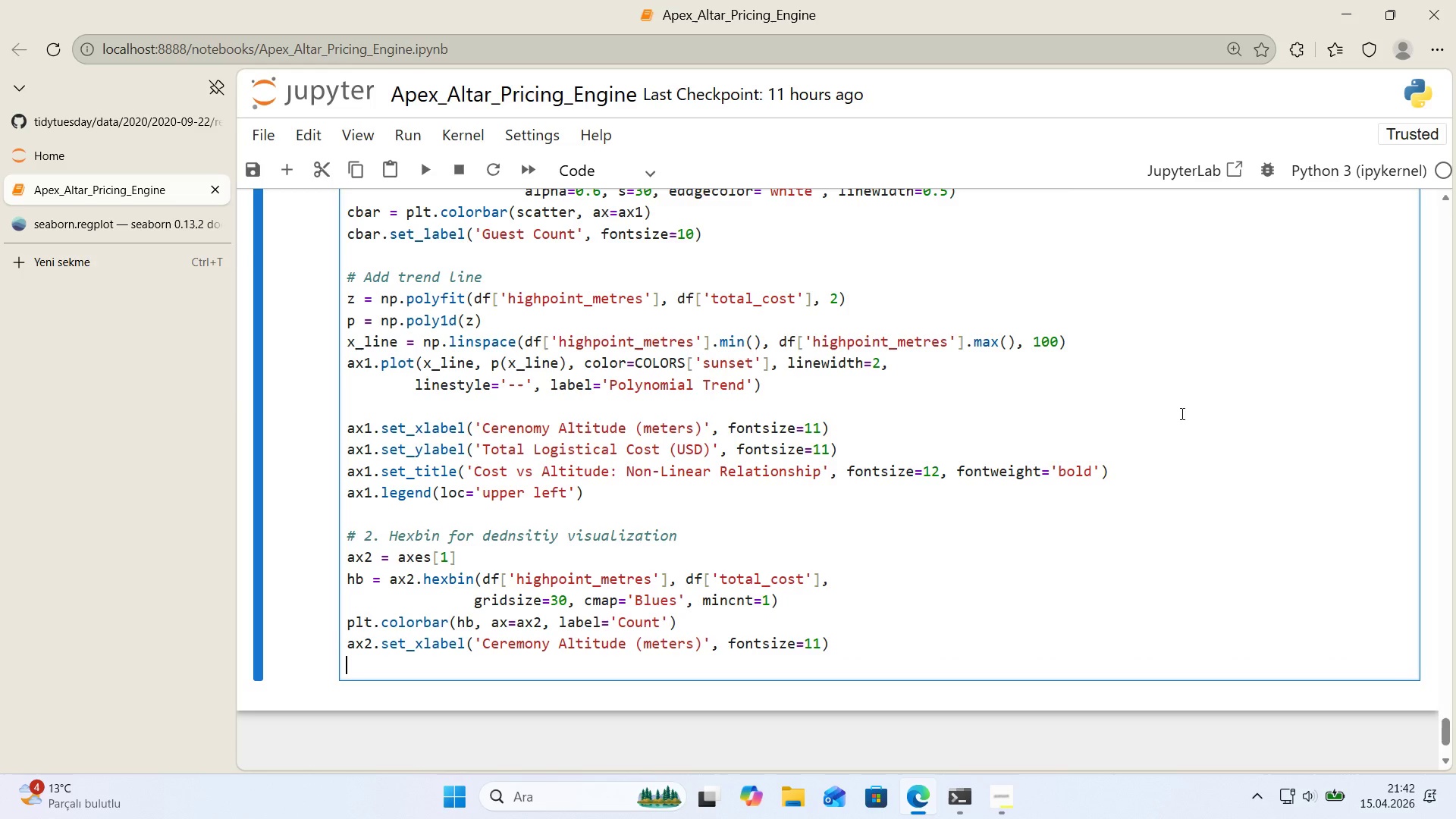 
type(ax)
 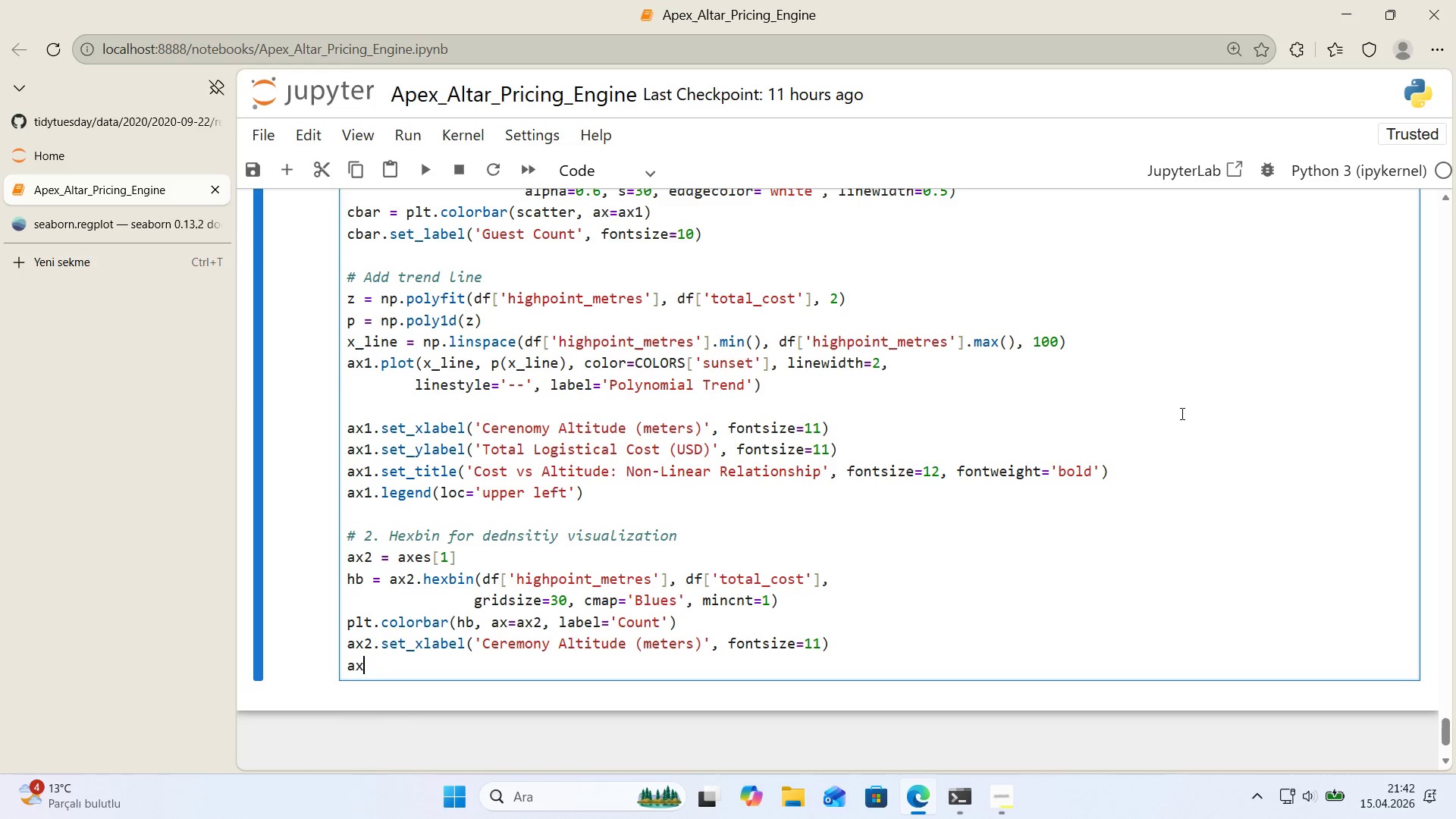 
wait(16.11)
 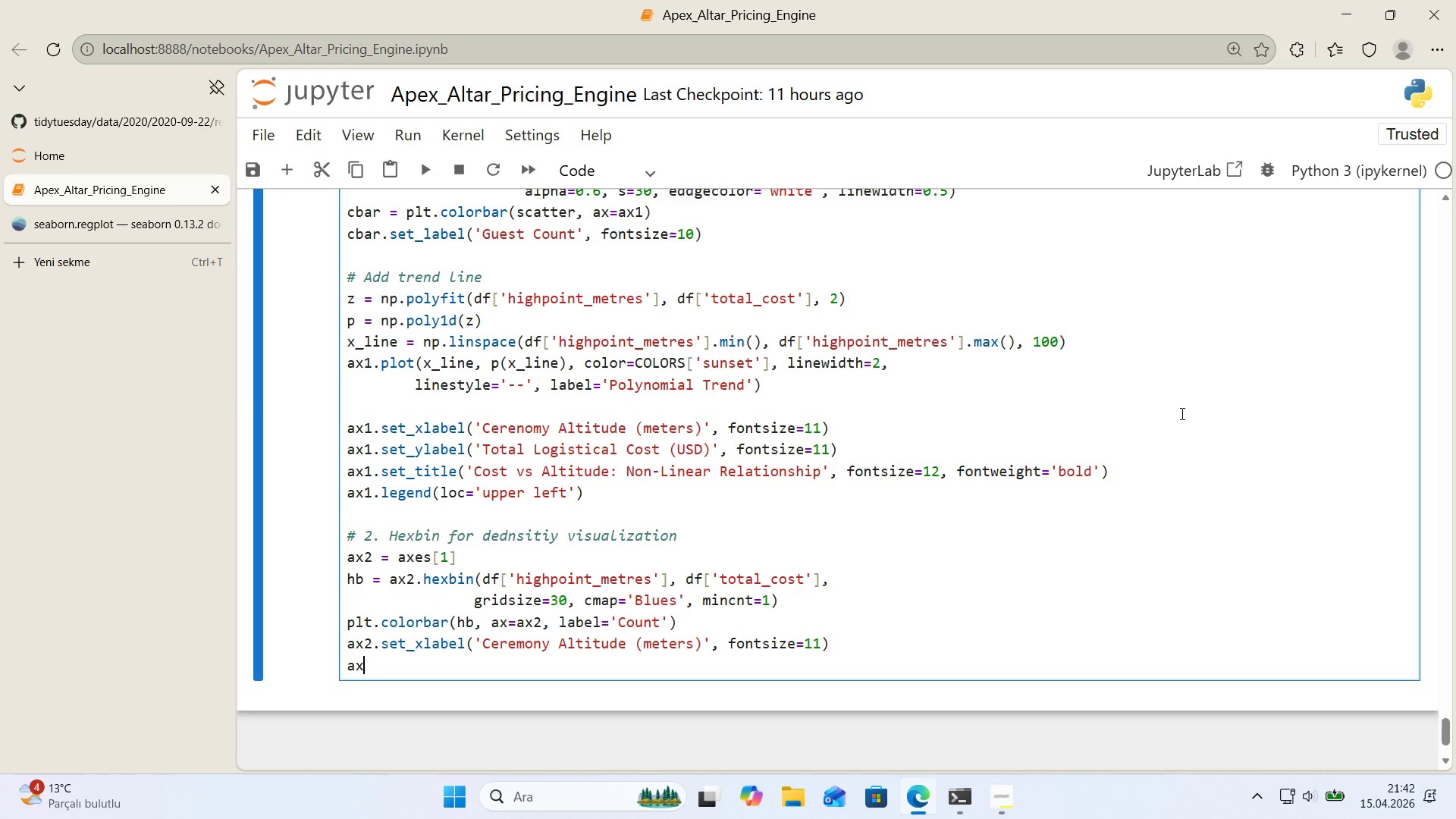 
type(2.set)
 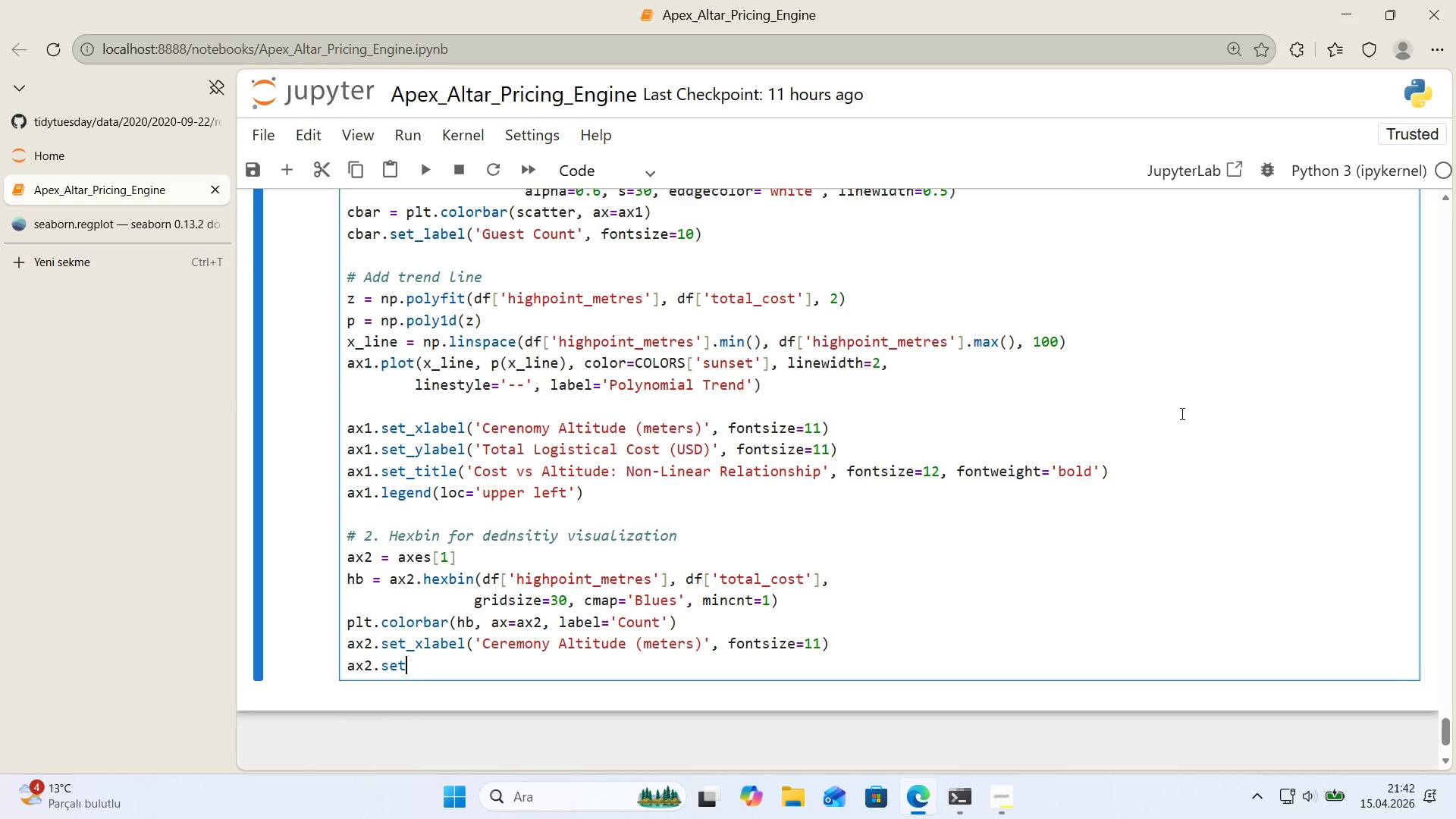 
wait(19.59)
 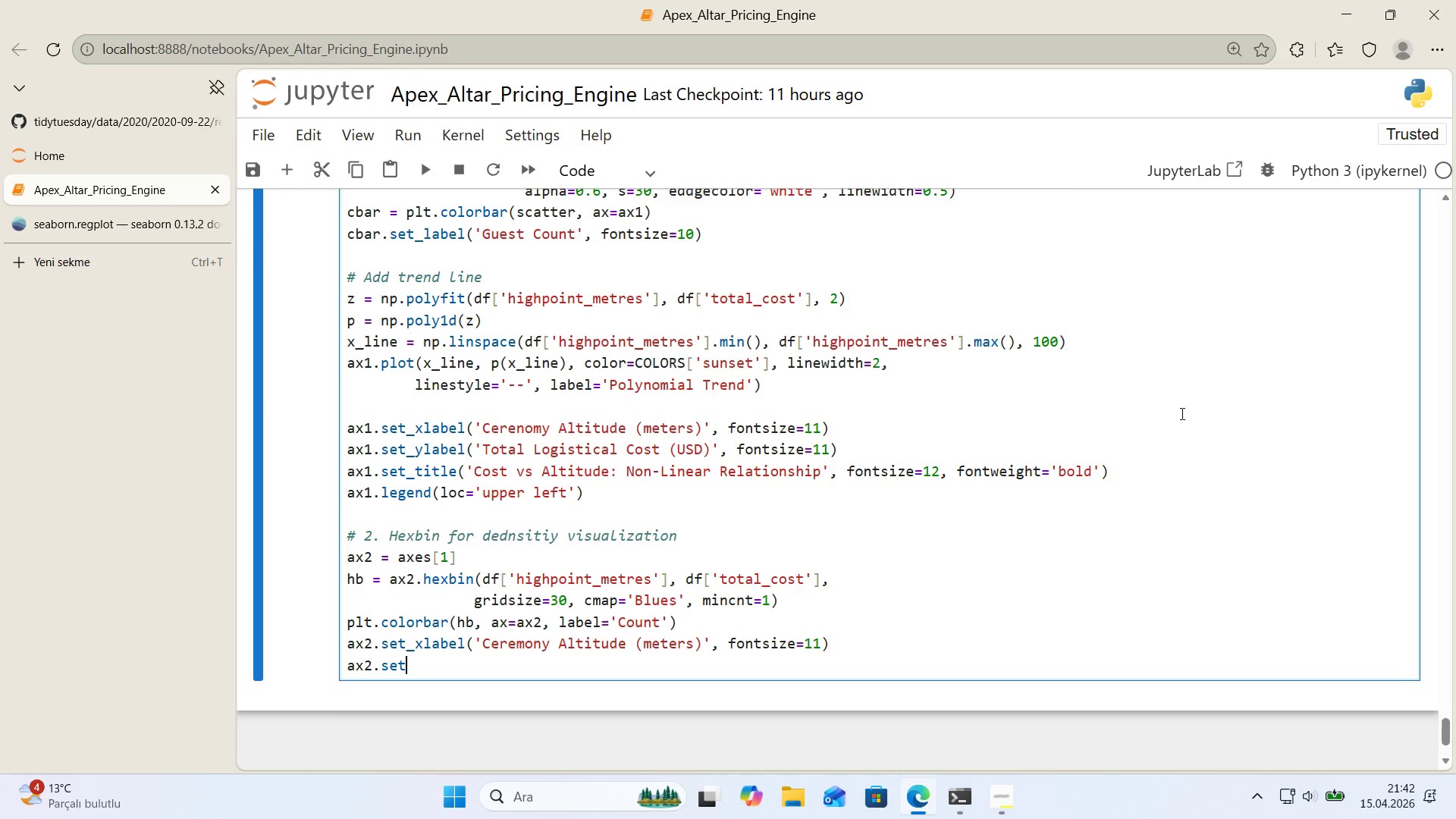 
type(y)
key(Backspace)
type(_ylabel*()
 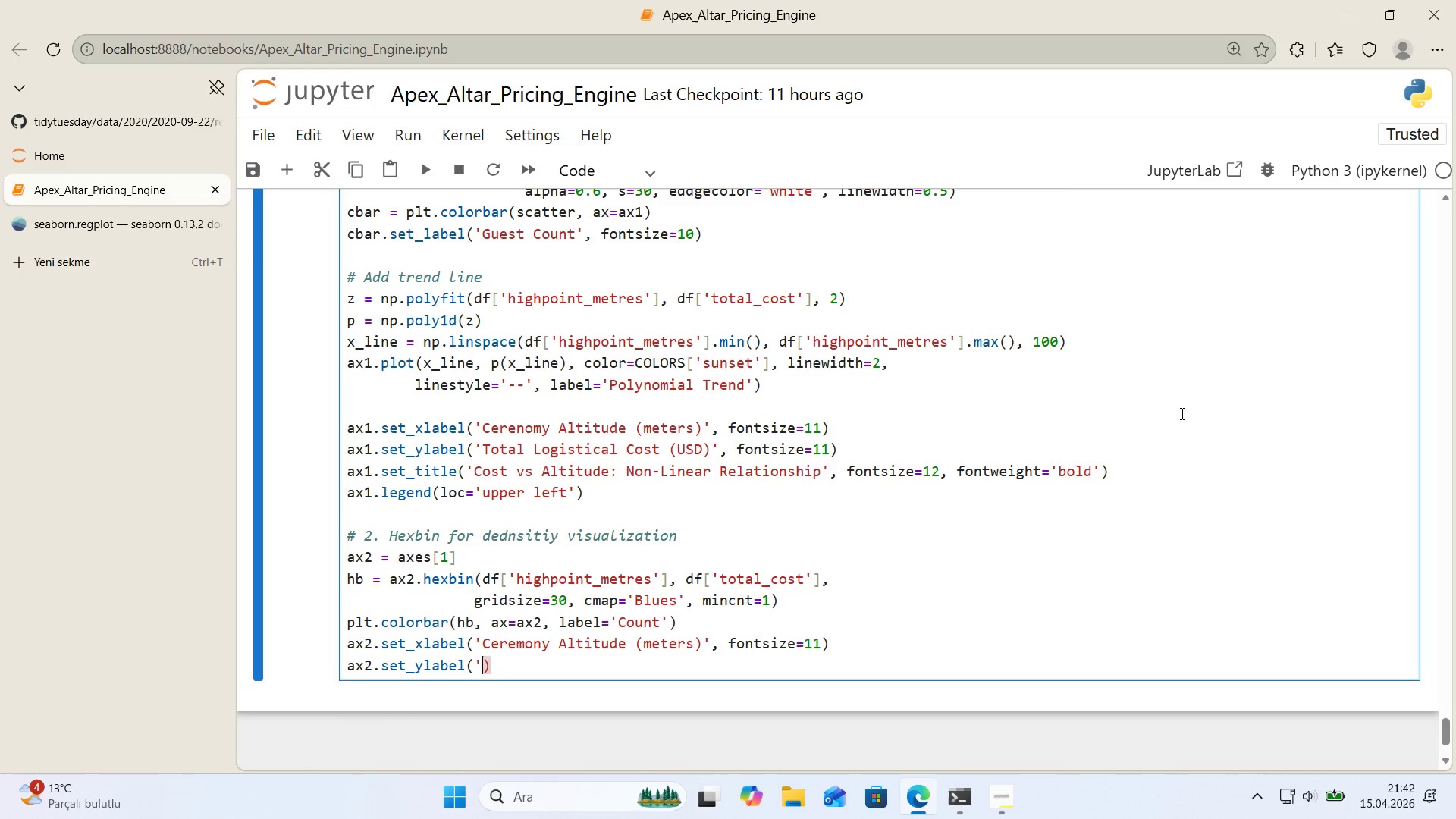 
 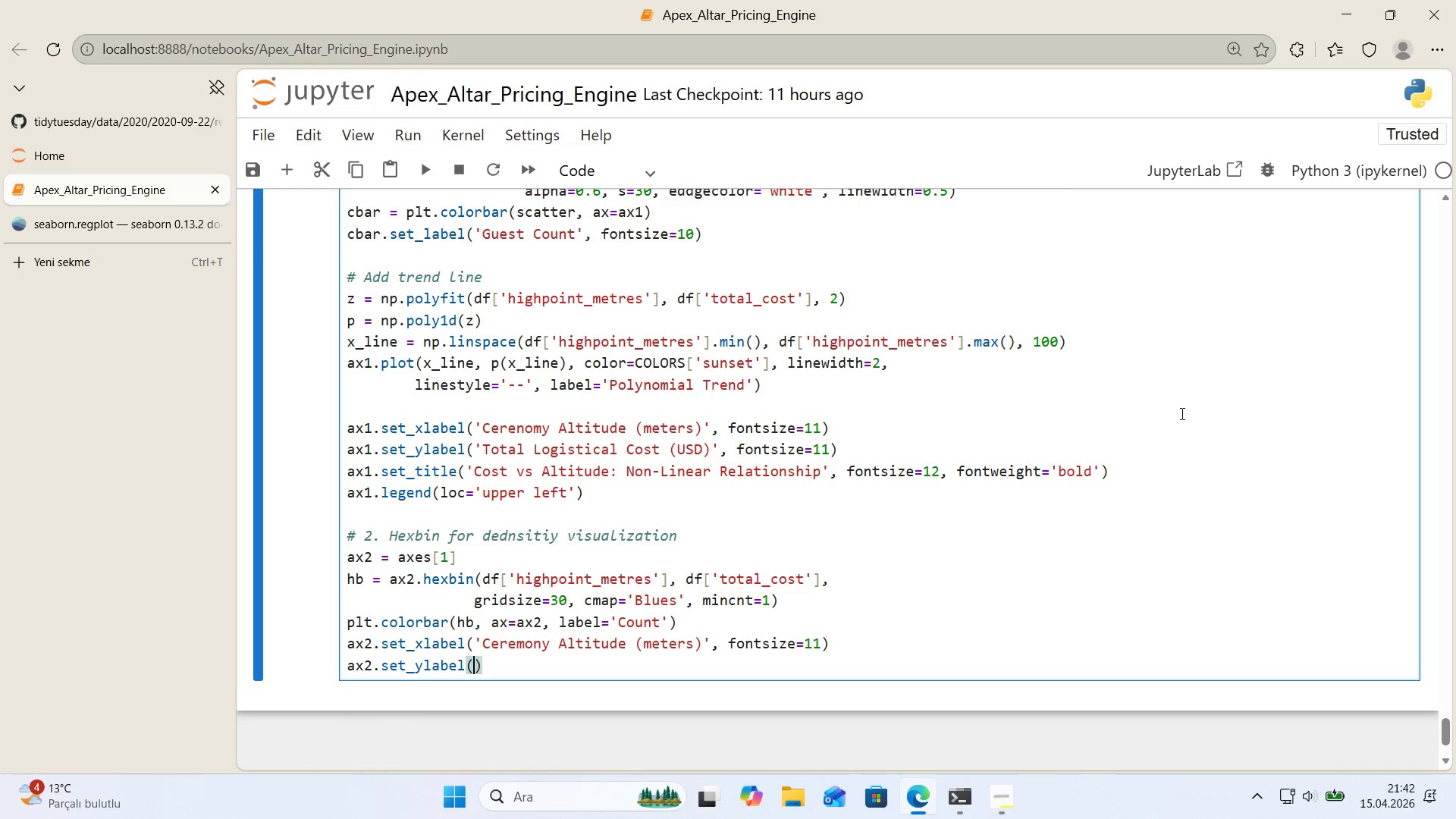 
key(ArrowLeft)
 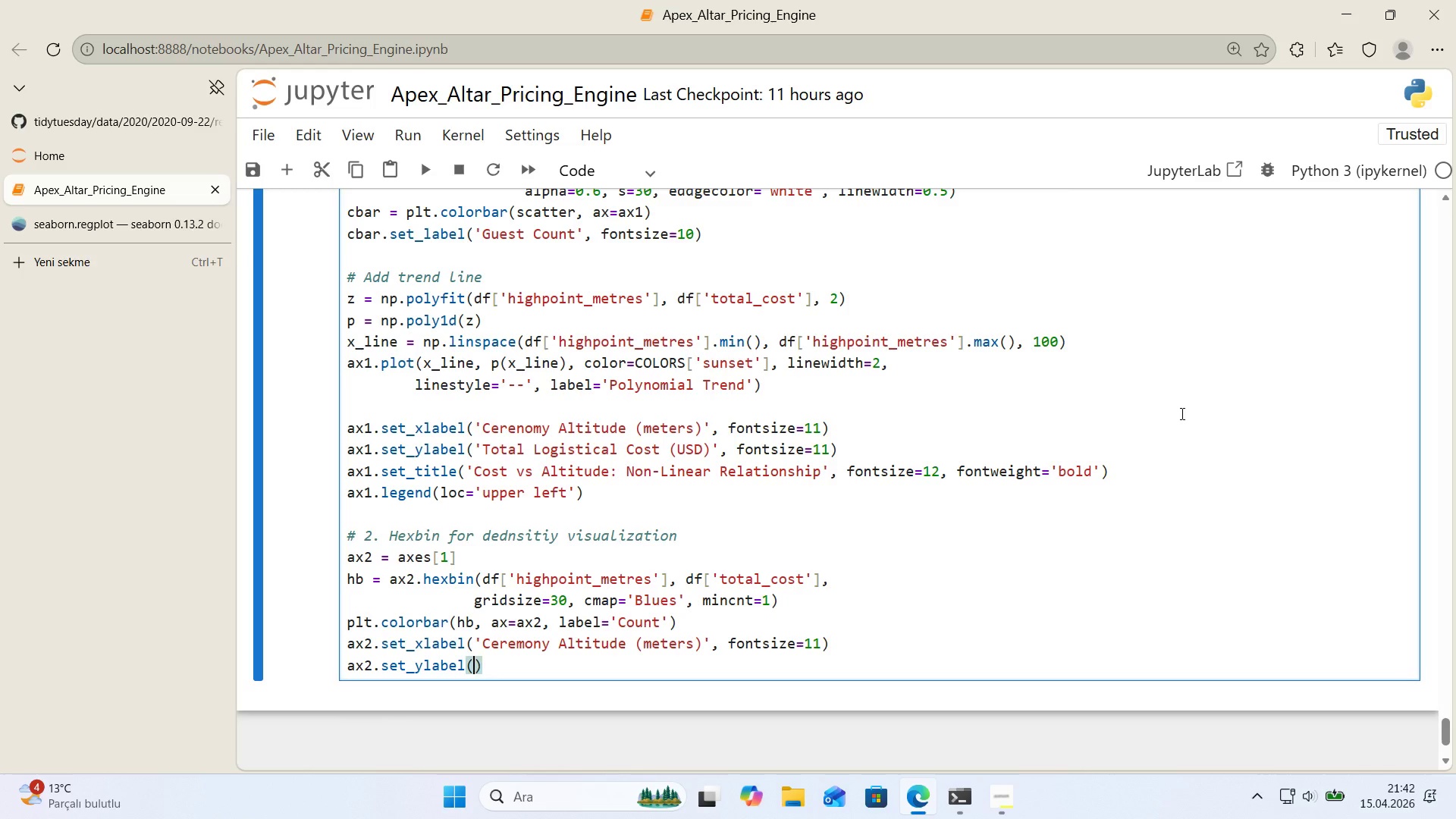 
type(@@)
 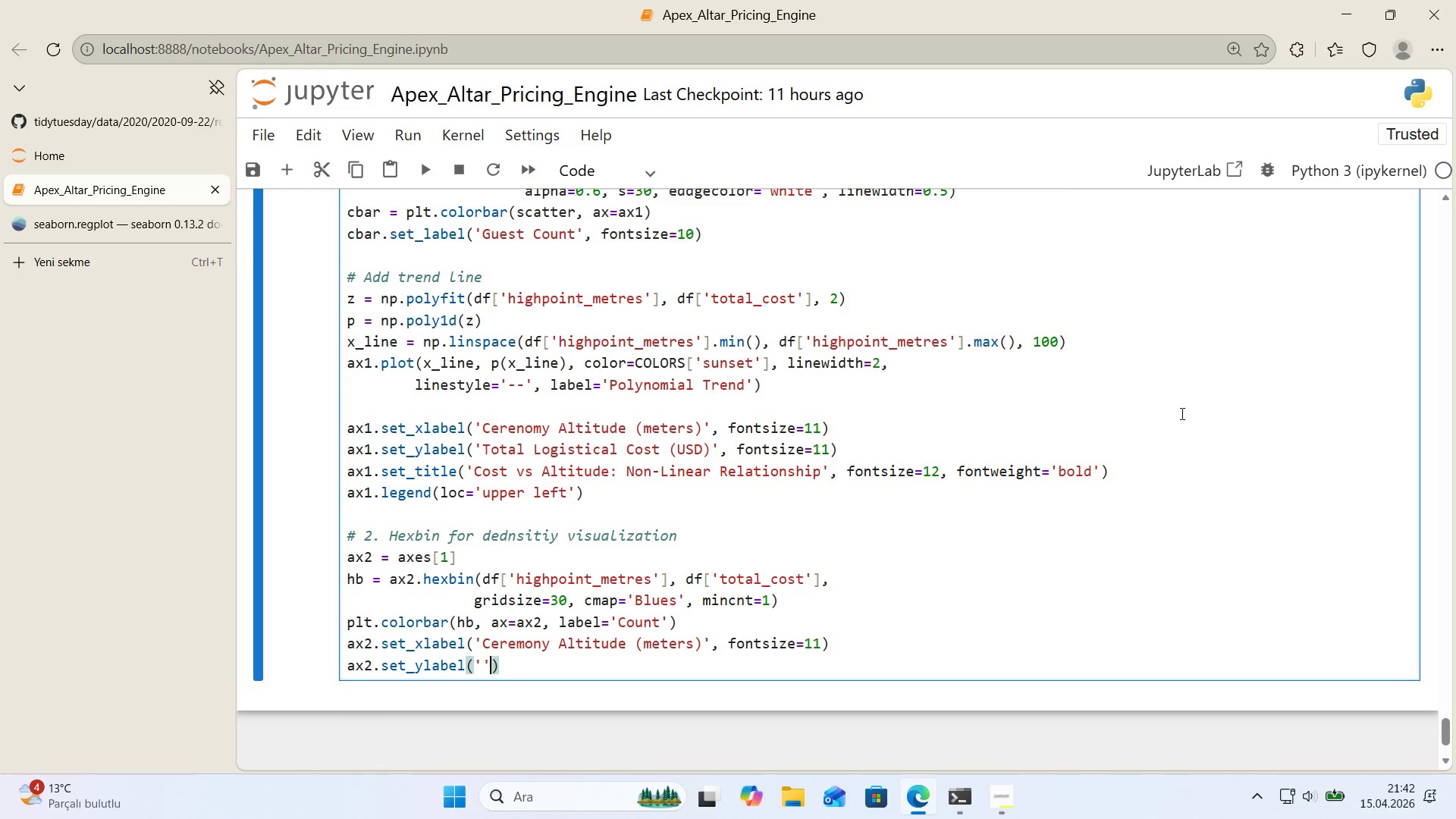 
key(ArrowLeft)
 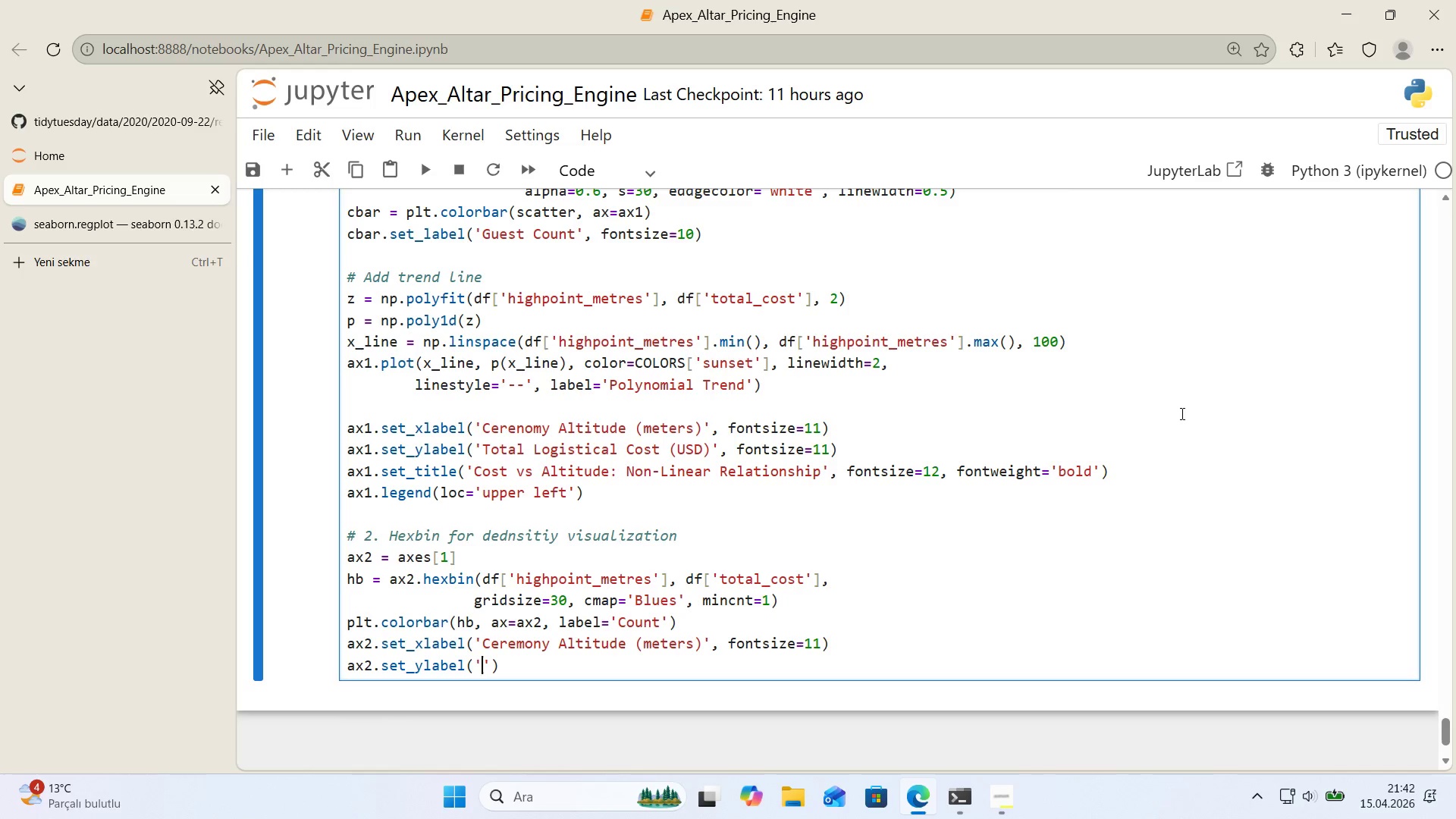 
type(Total C)
key(Backspace)
type(lOG)
key(Backspace)
key(Backspace)
key(Backspace)
type(Log'st'cal c)
key(Backspace)
type(Cost *()
 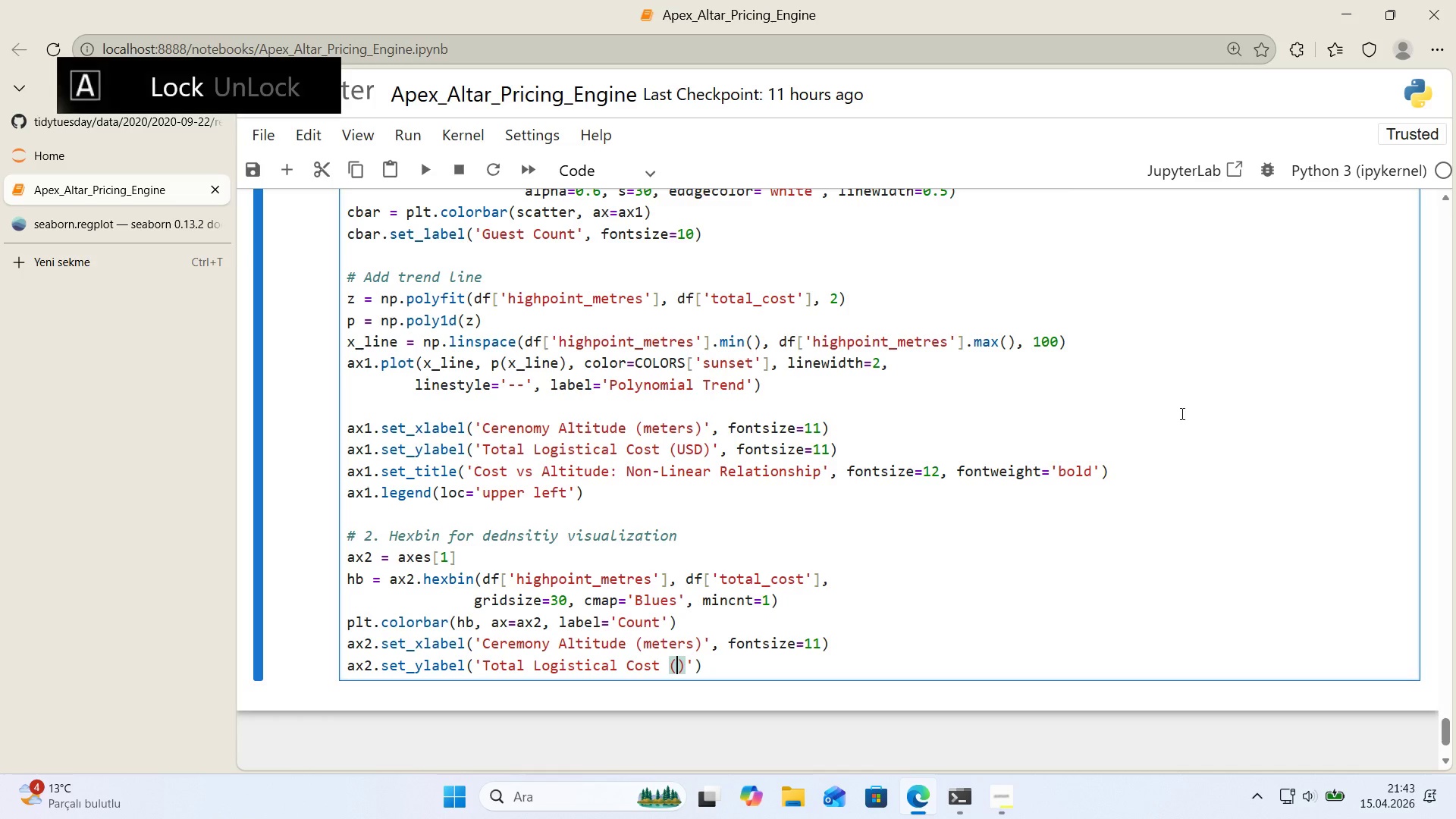 
 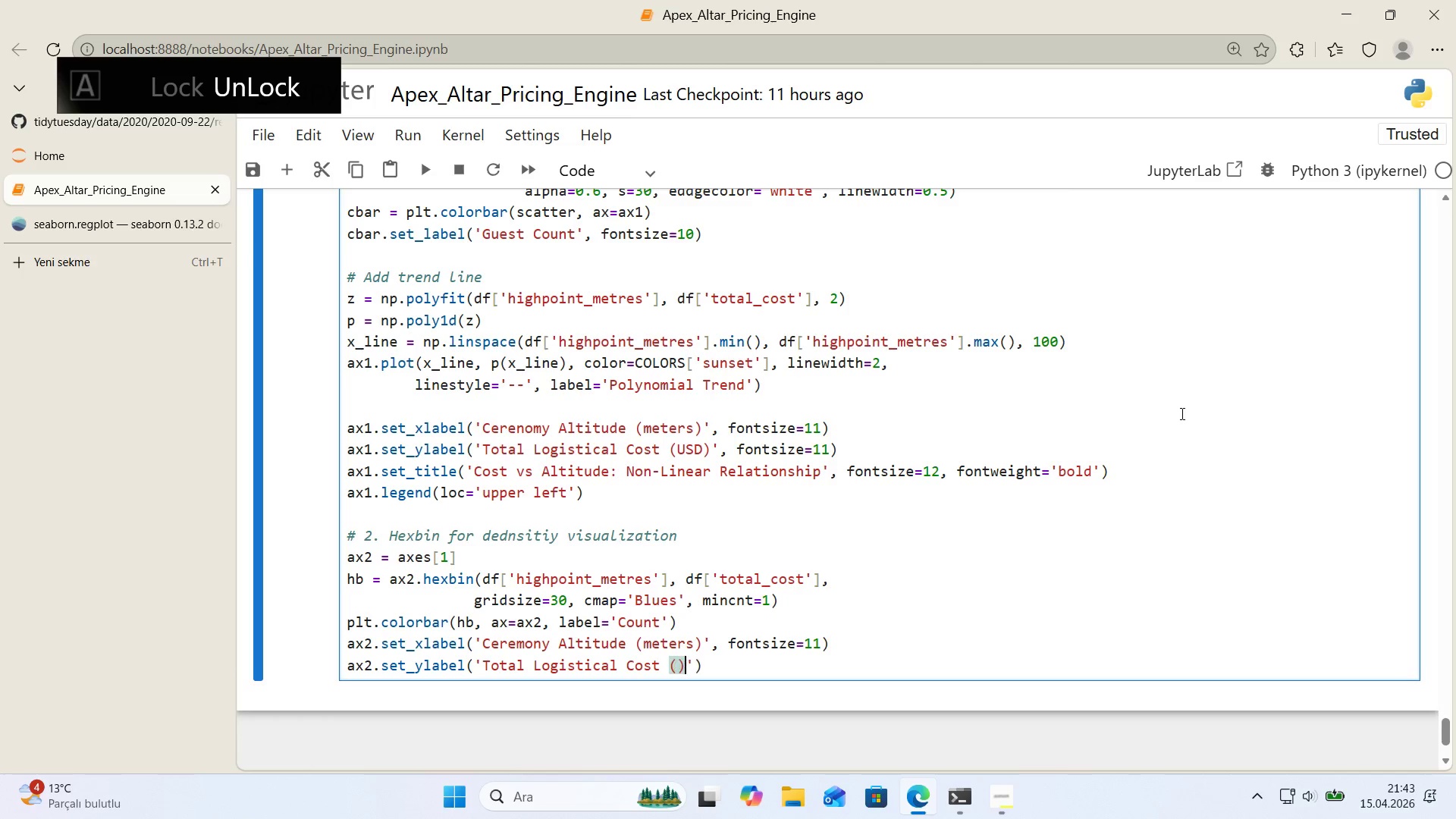 
key(ArrowLeft)
 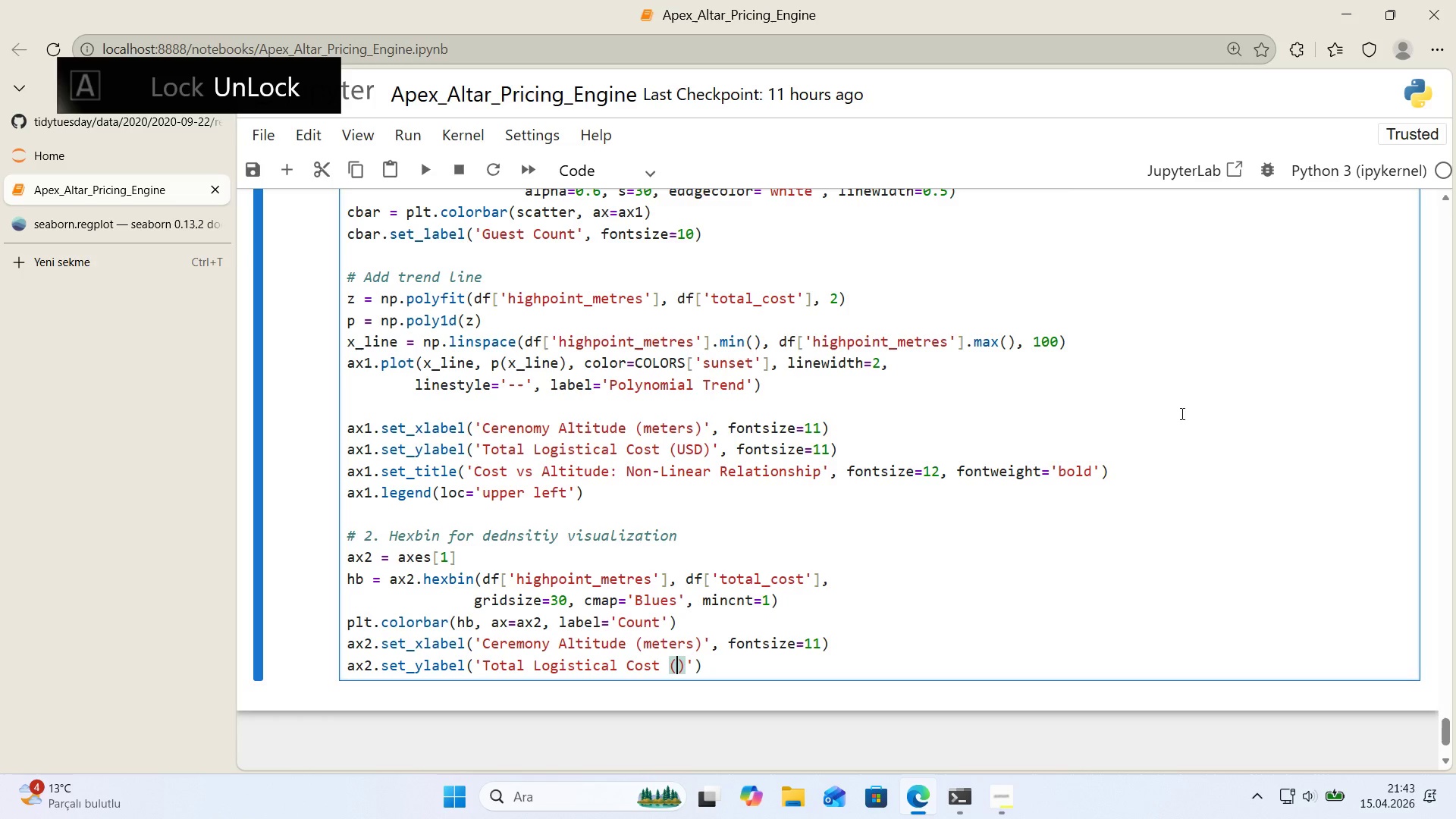 
type(USD)
 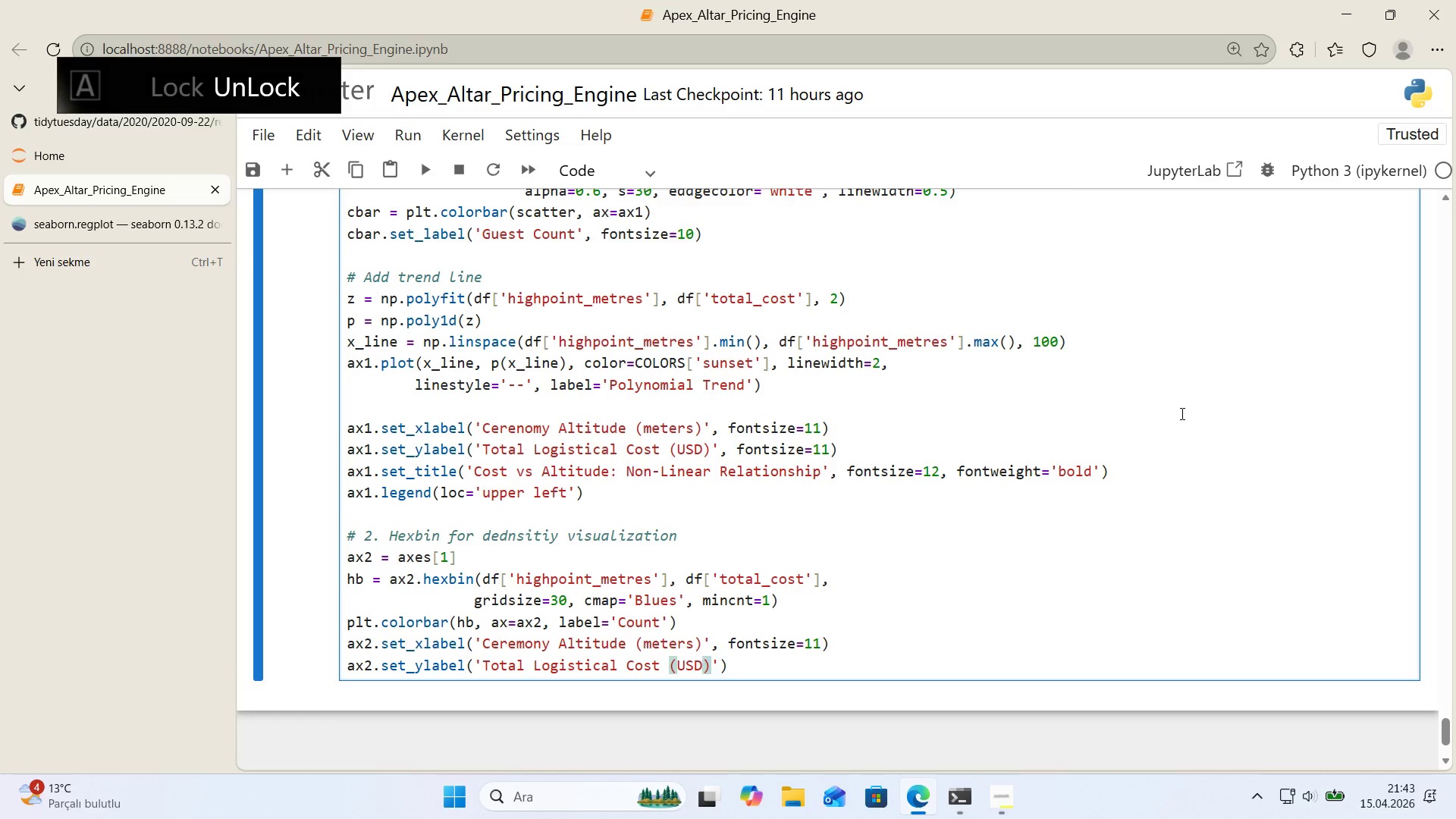 
key(ArrowRight)
 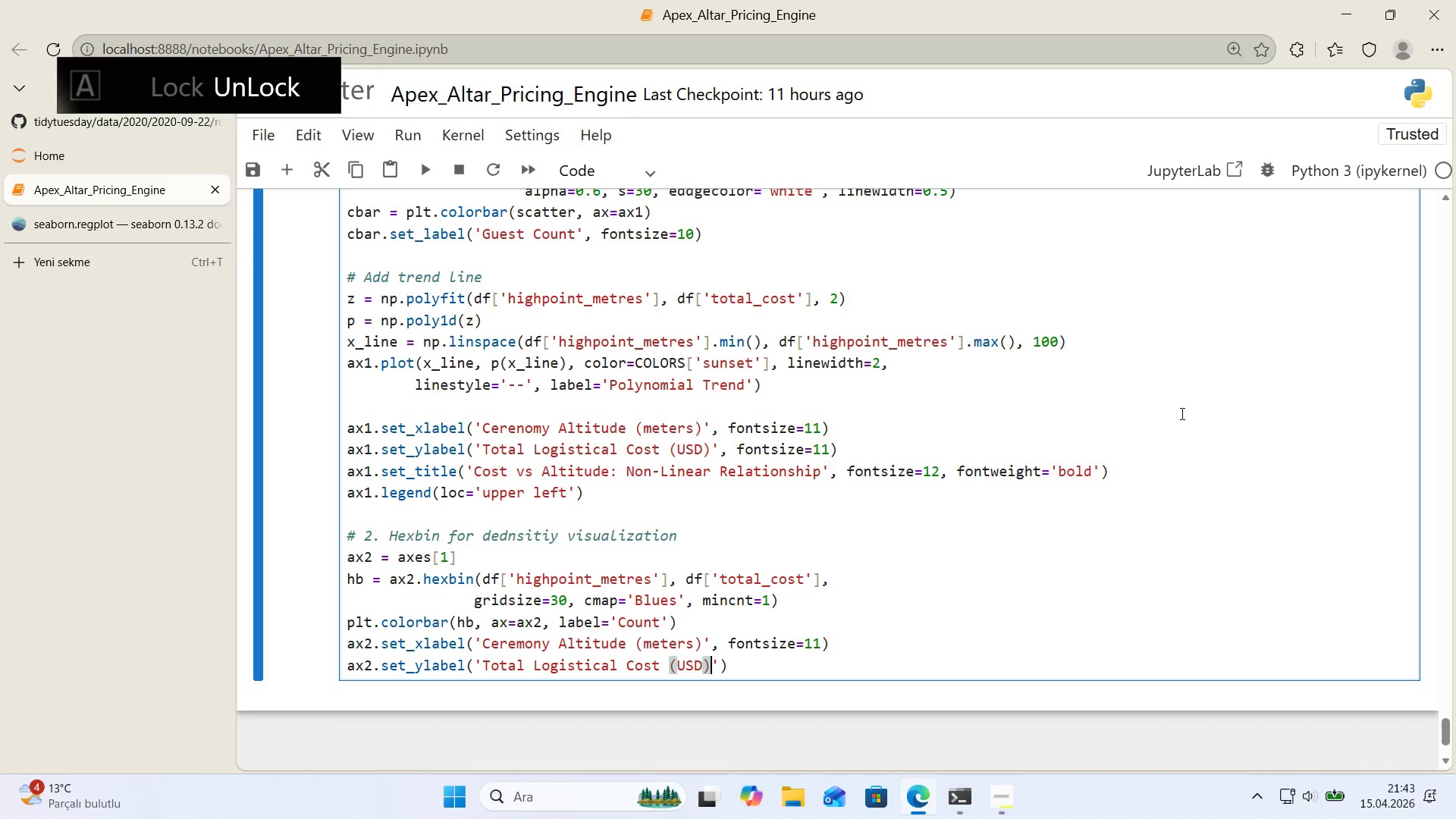 
key(ArrowRight)
 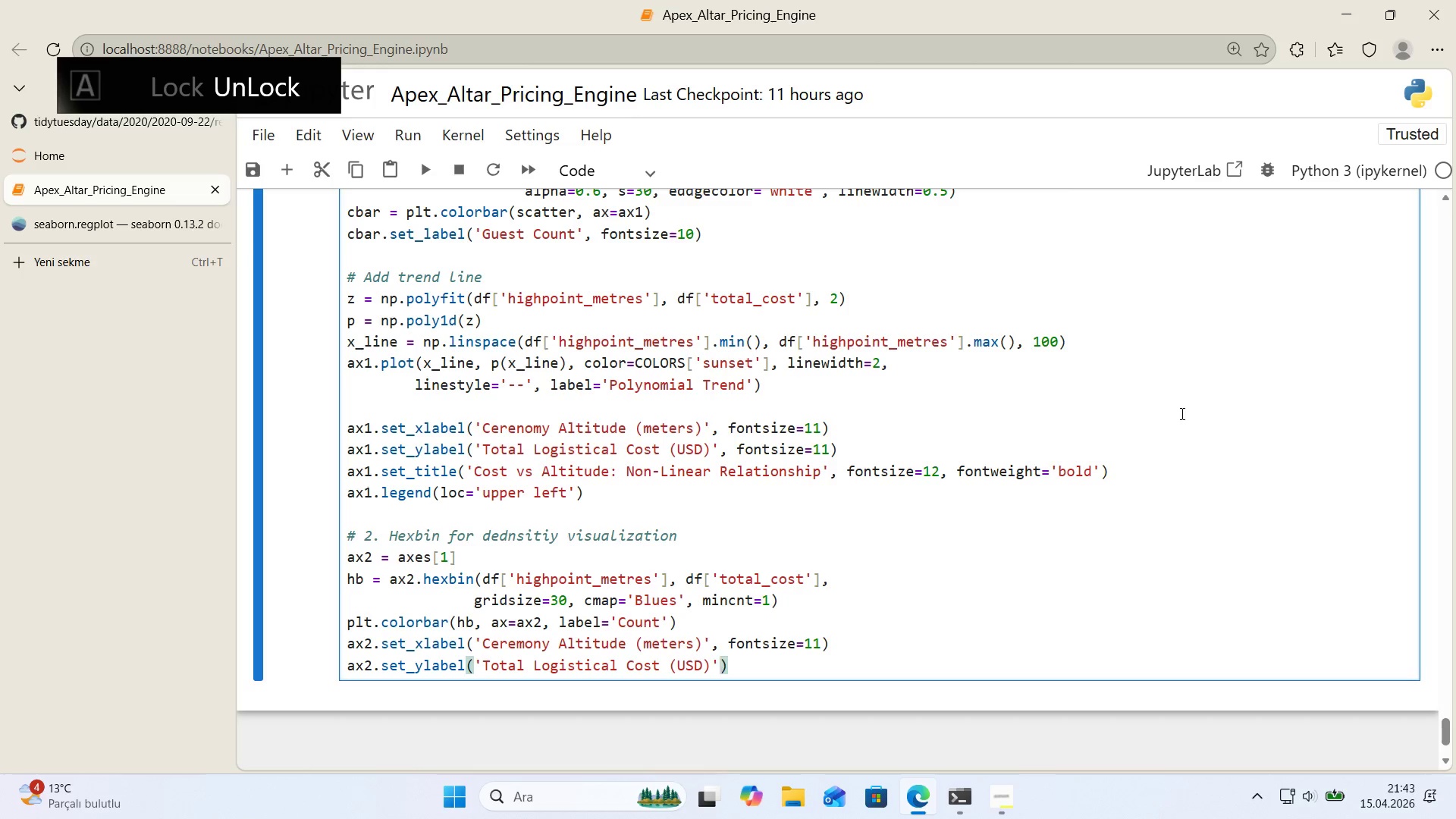 
type(, fonts'ze)11)
 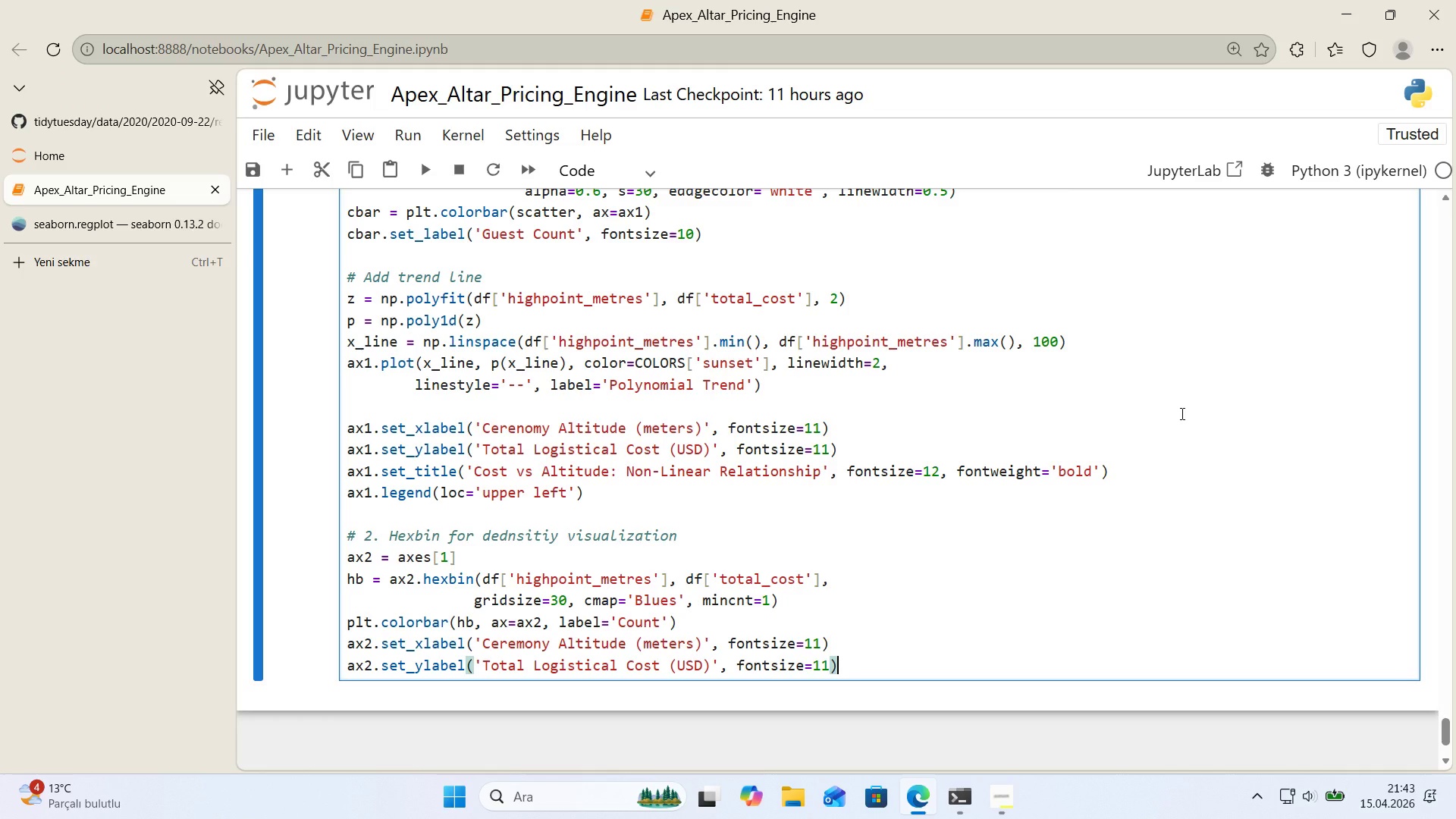 
 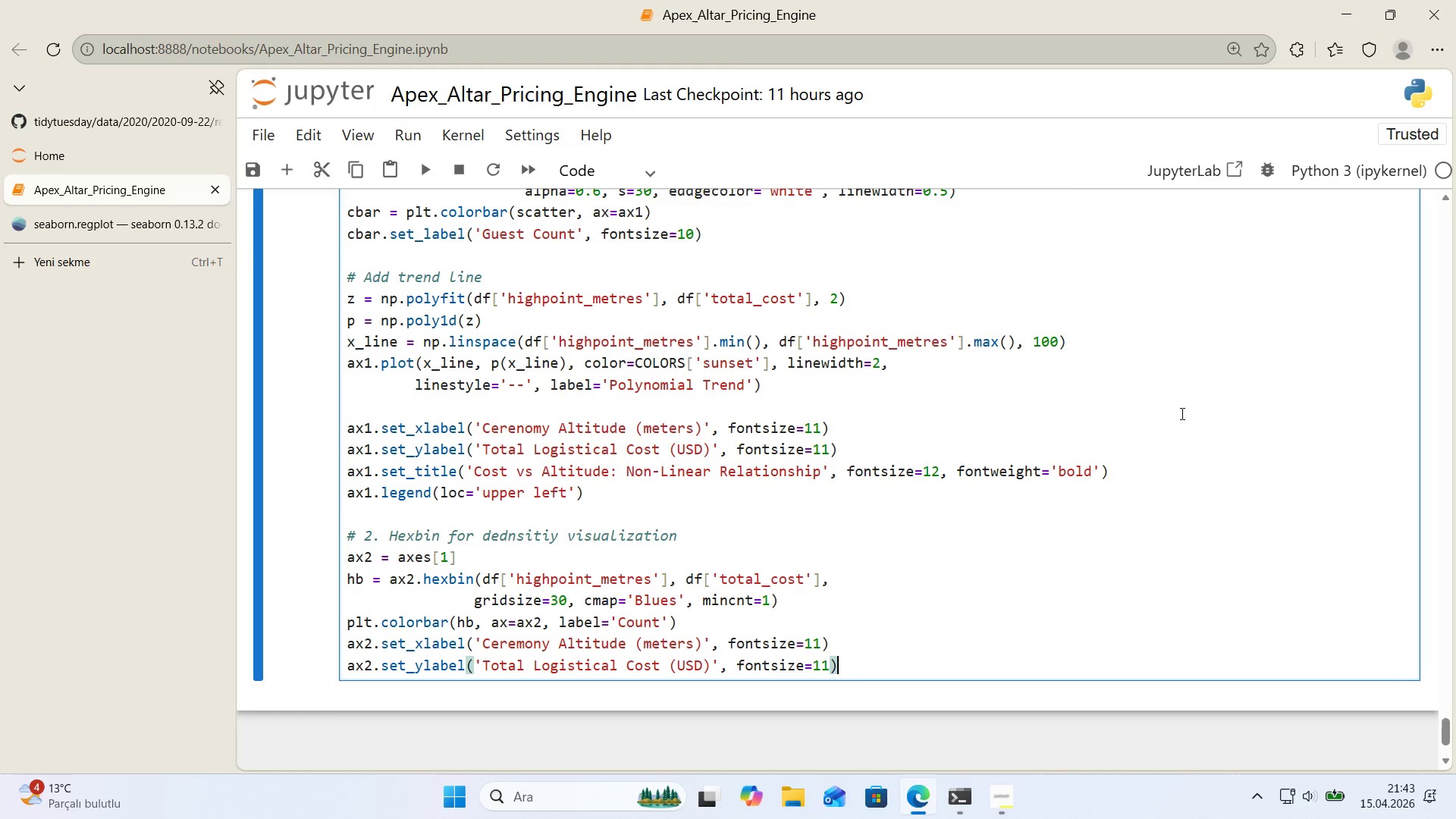 
key(ArrowRight)
 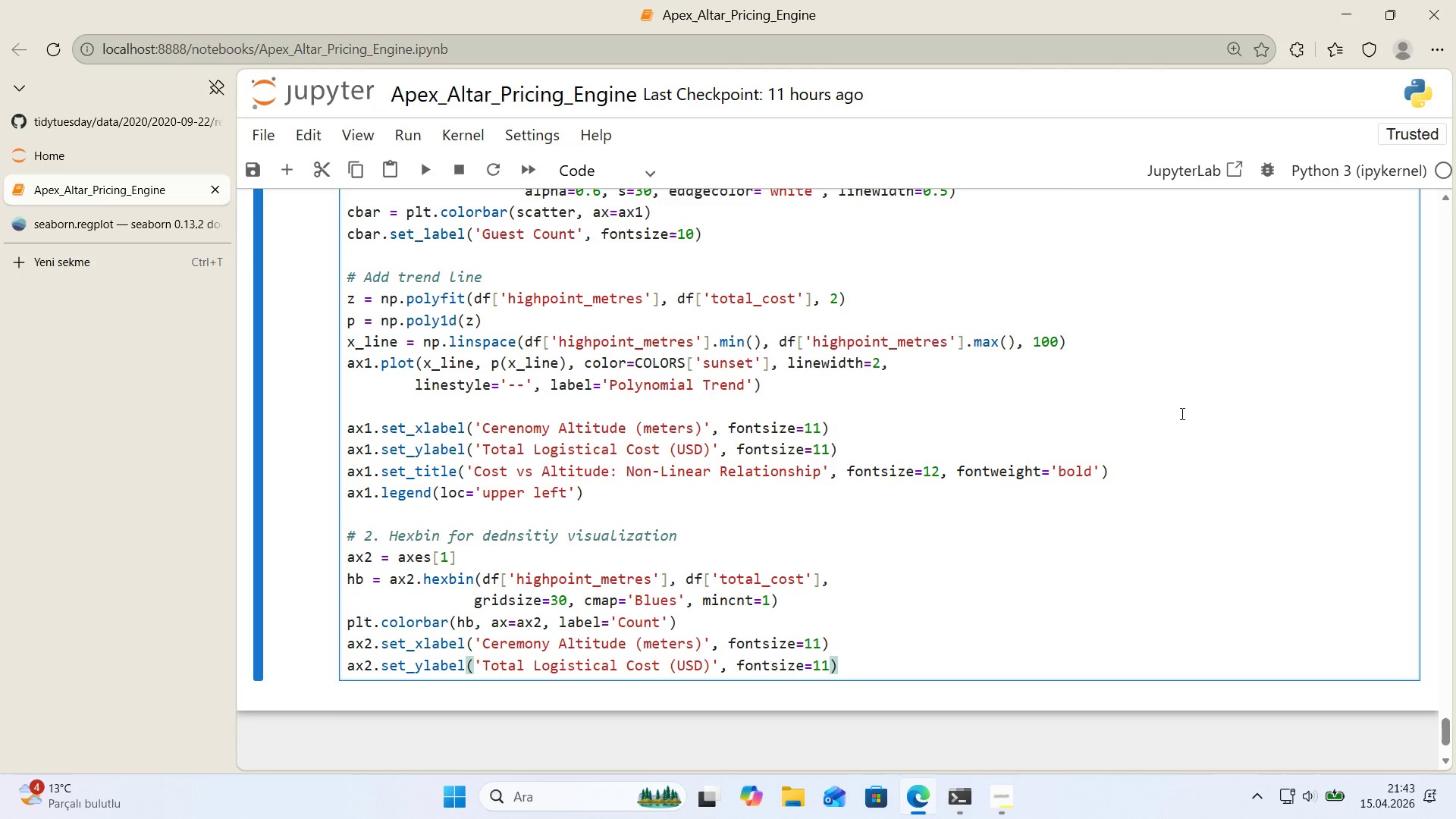 
key(Enter)
 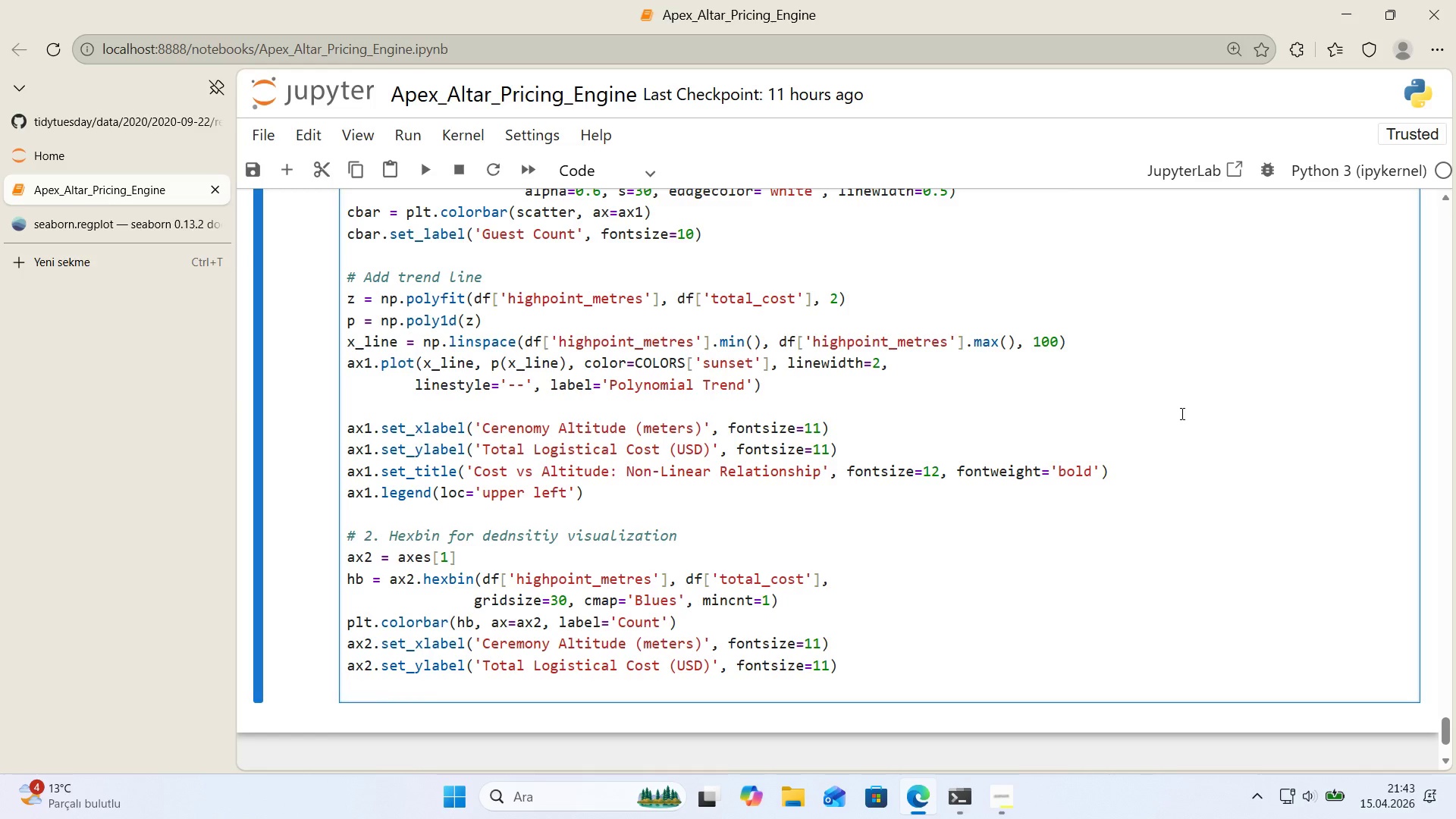 
type(ax2.set_t'tle*()
 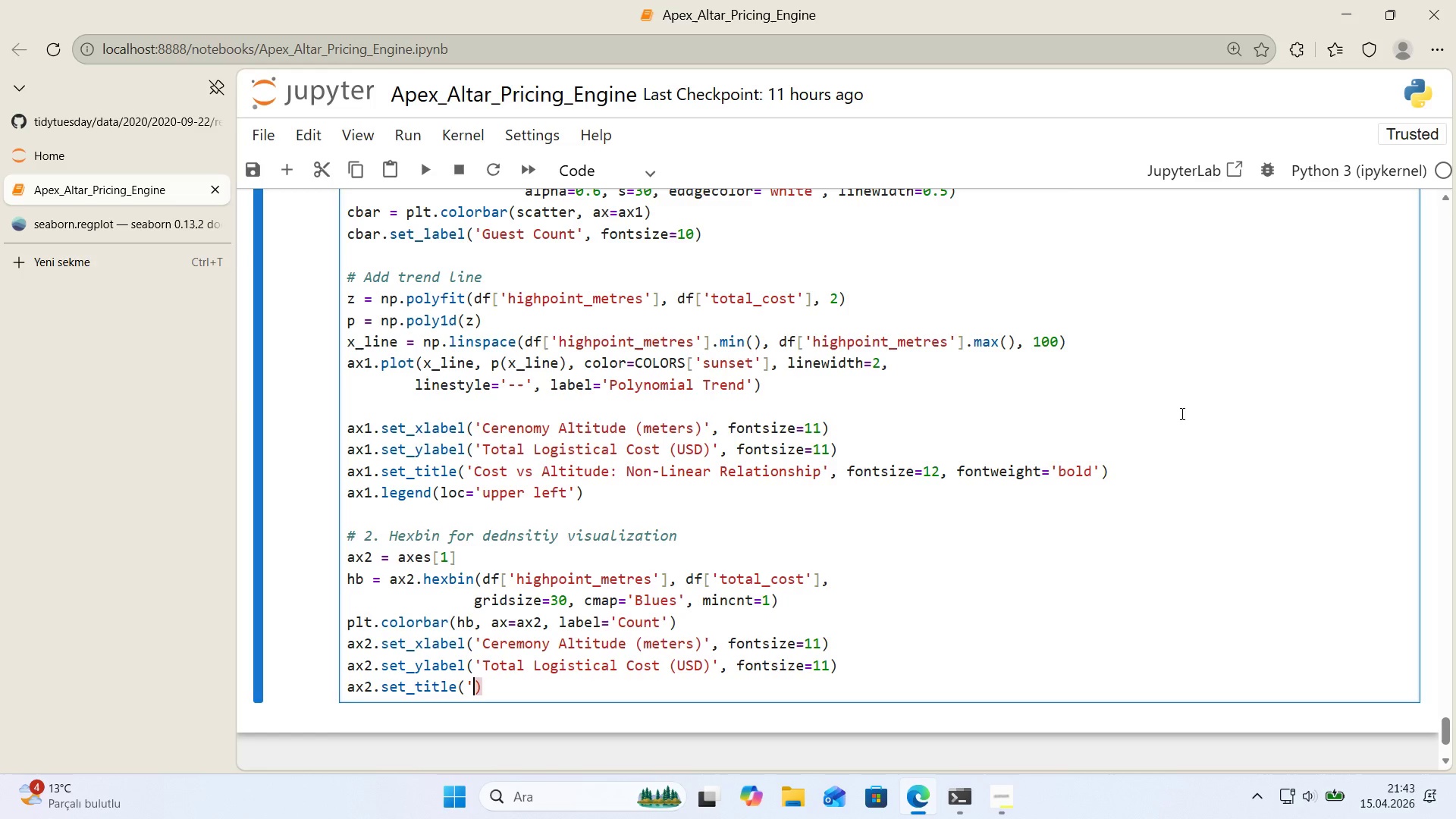 
 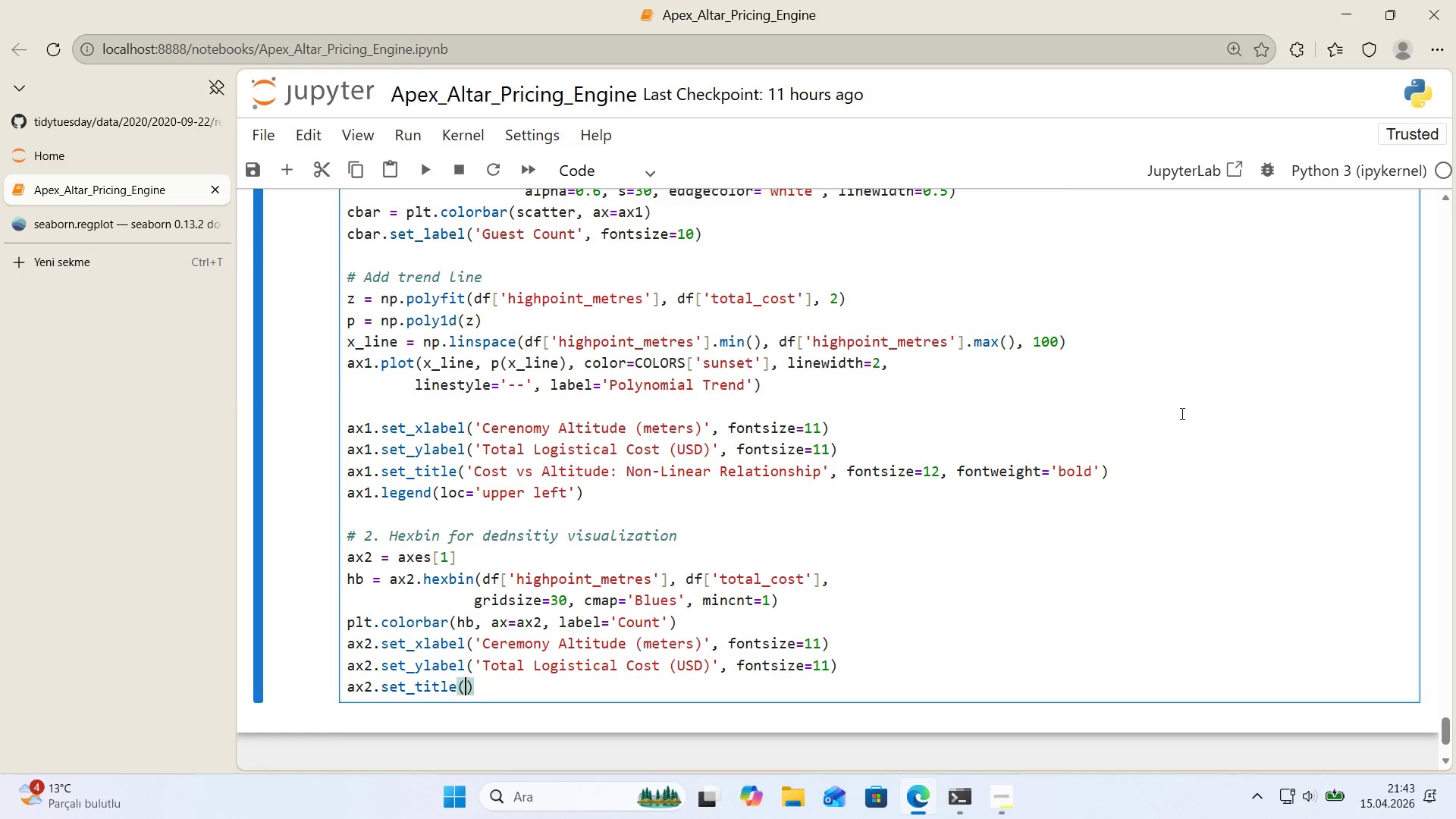 
key(ArrowLeft)
 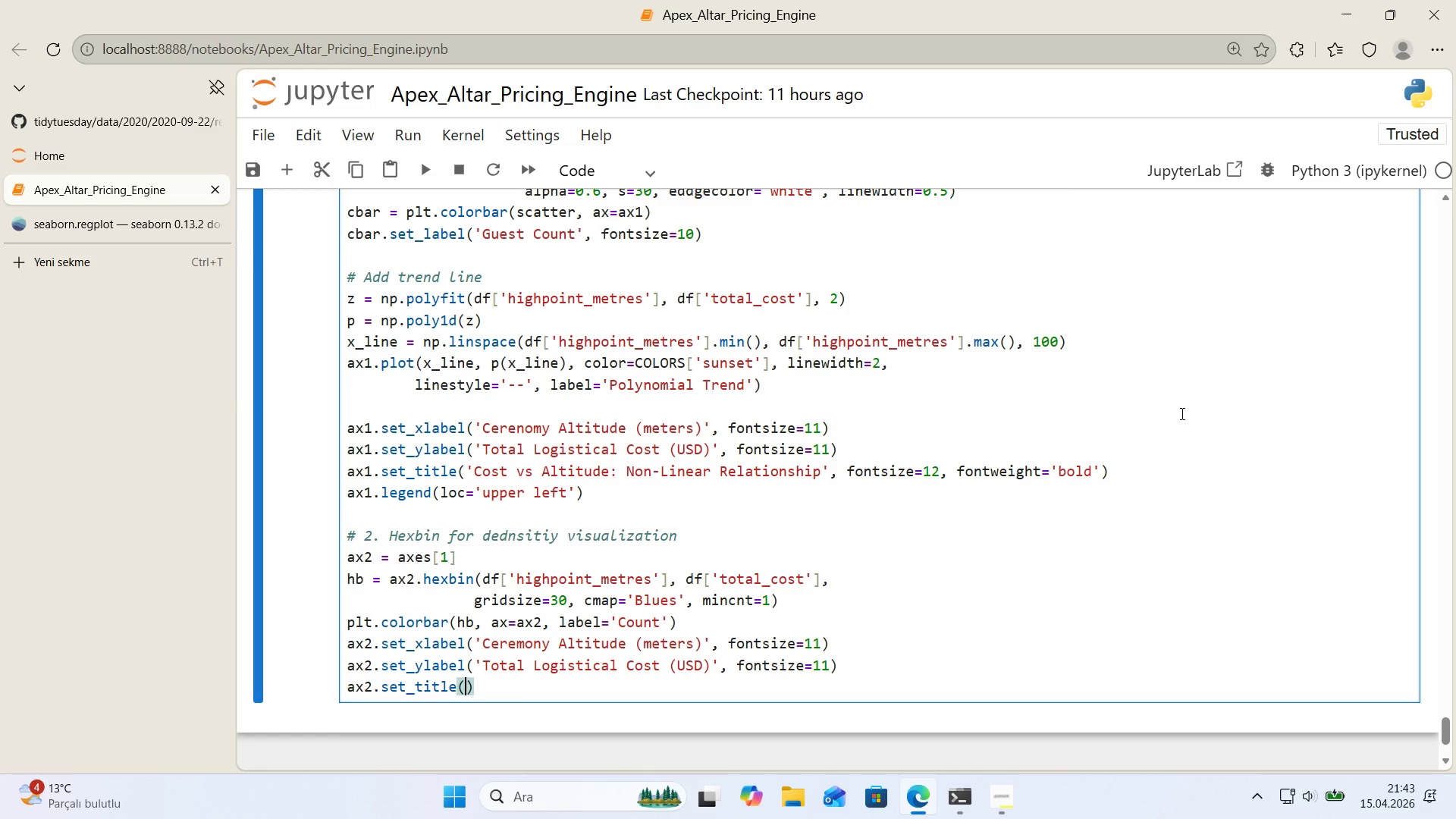 
type(@@)
 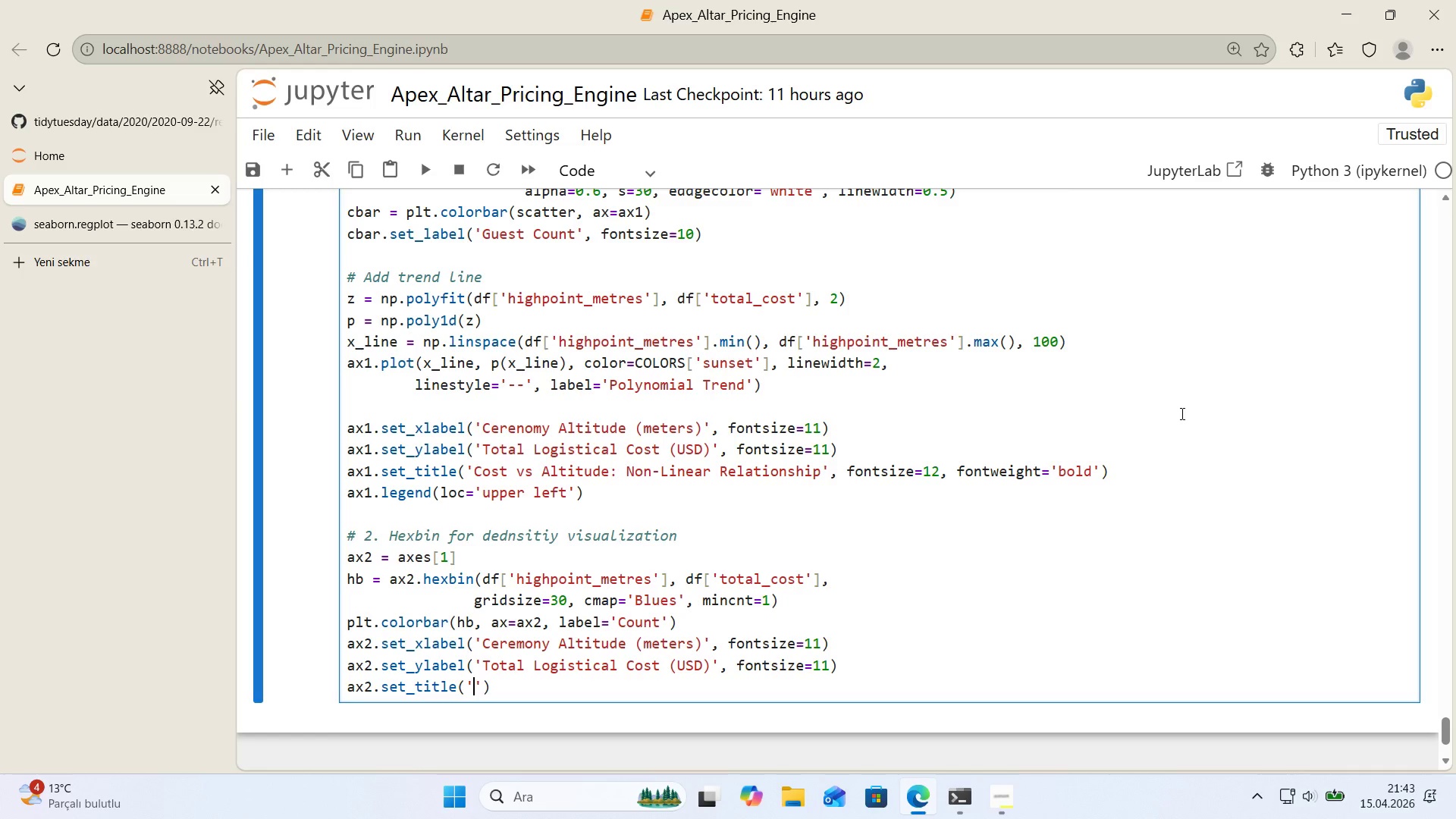 
key(ArrowLeft)
 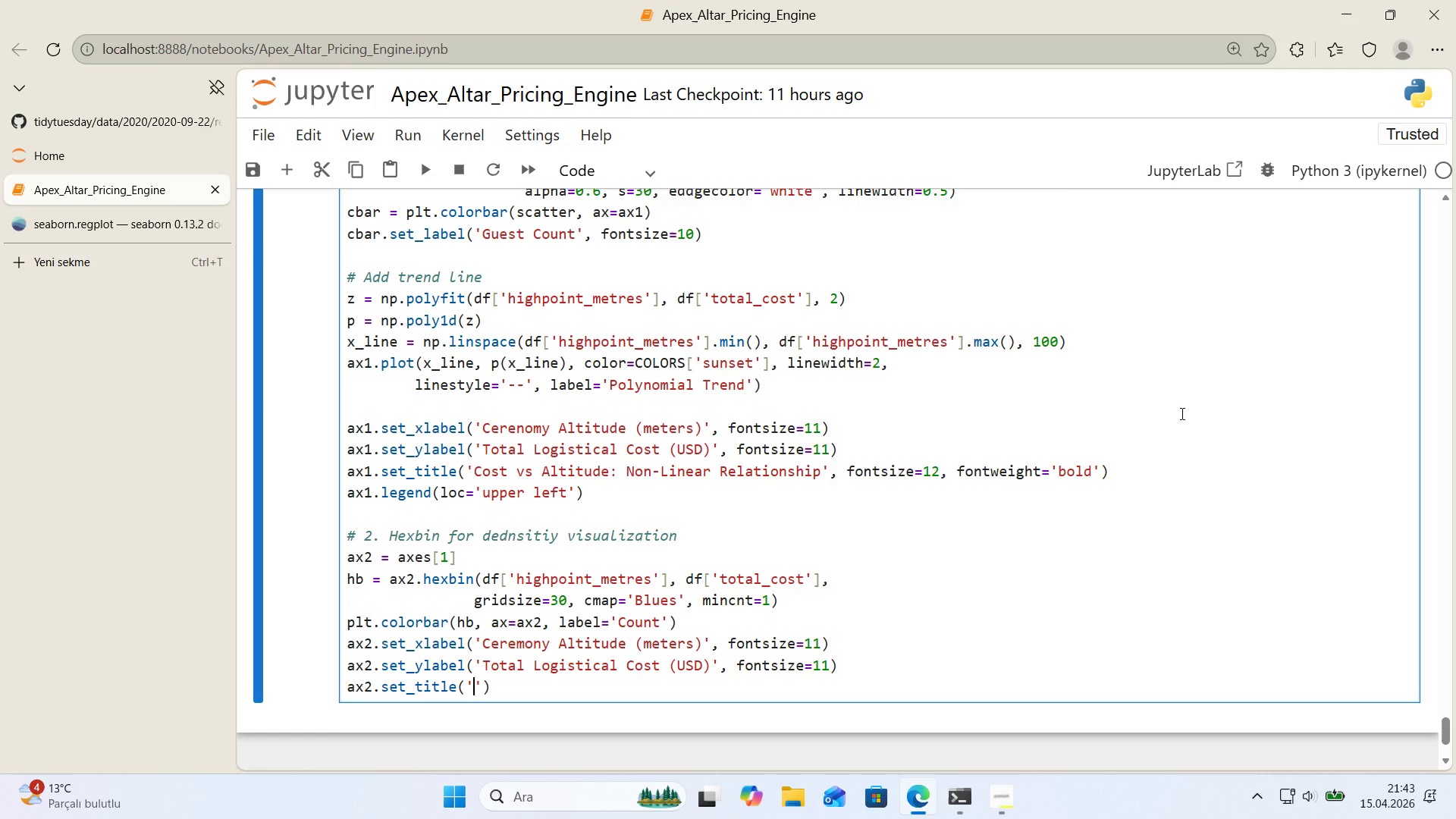 
type(Cost-Alt'tude Dens'ty Plot)
 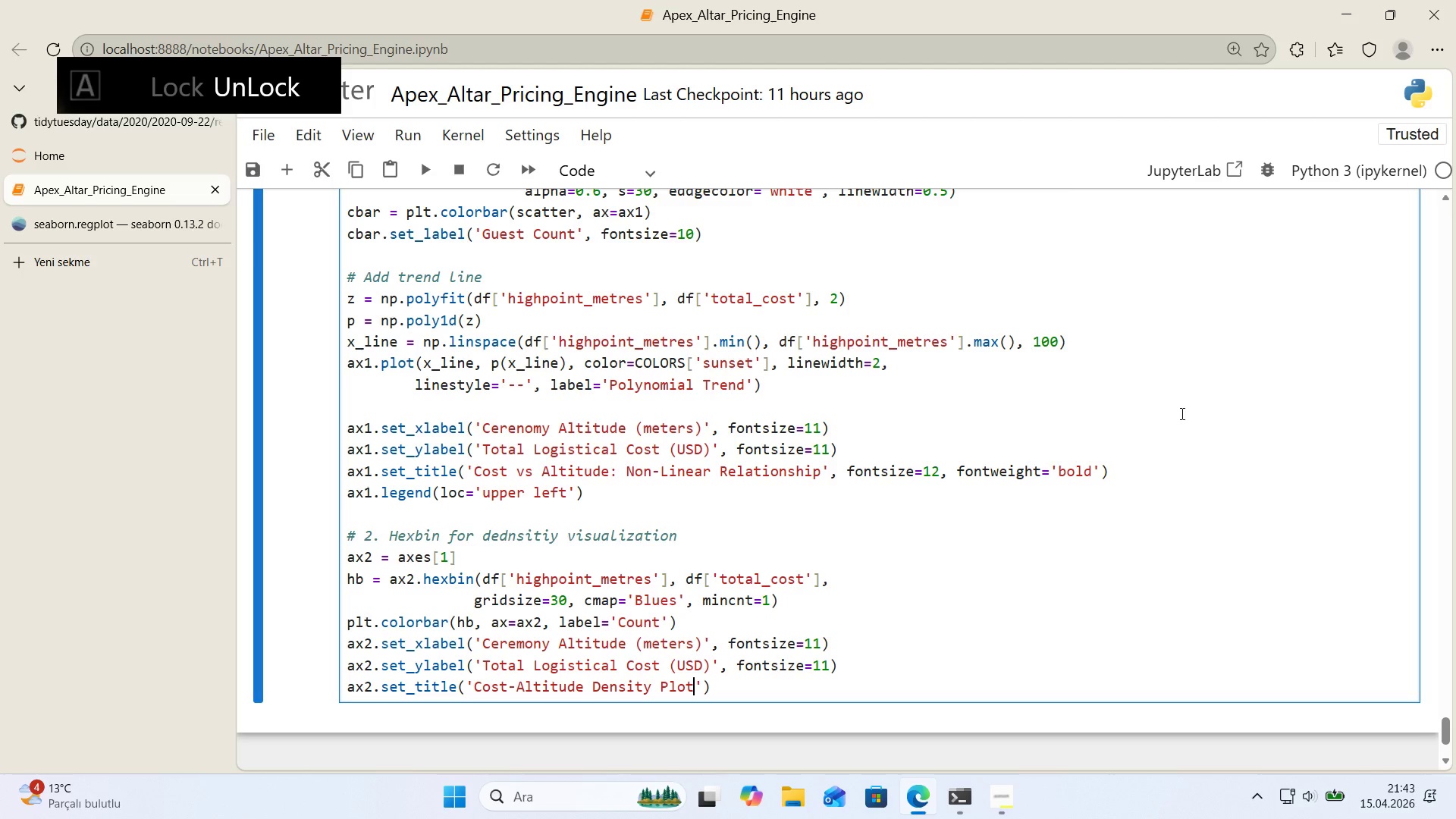 
key(ArrowRight)
 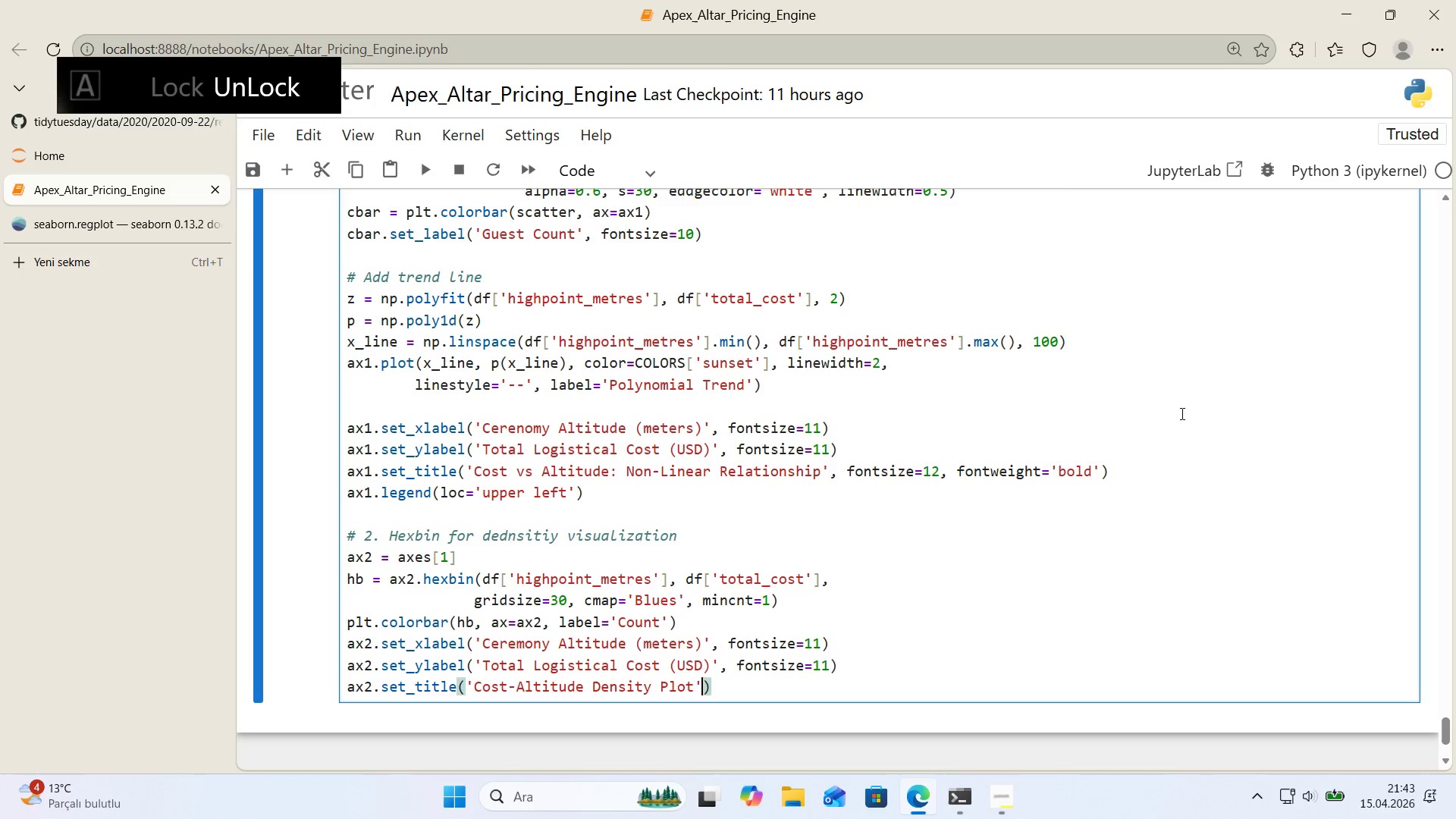 
type(, fonts'ze)12, fontwe'ght0)
key(Backspace)
type()@@)
 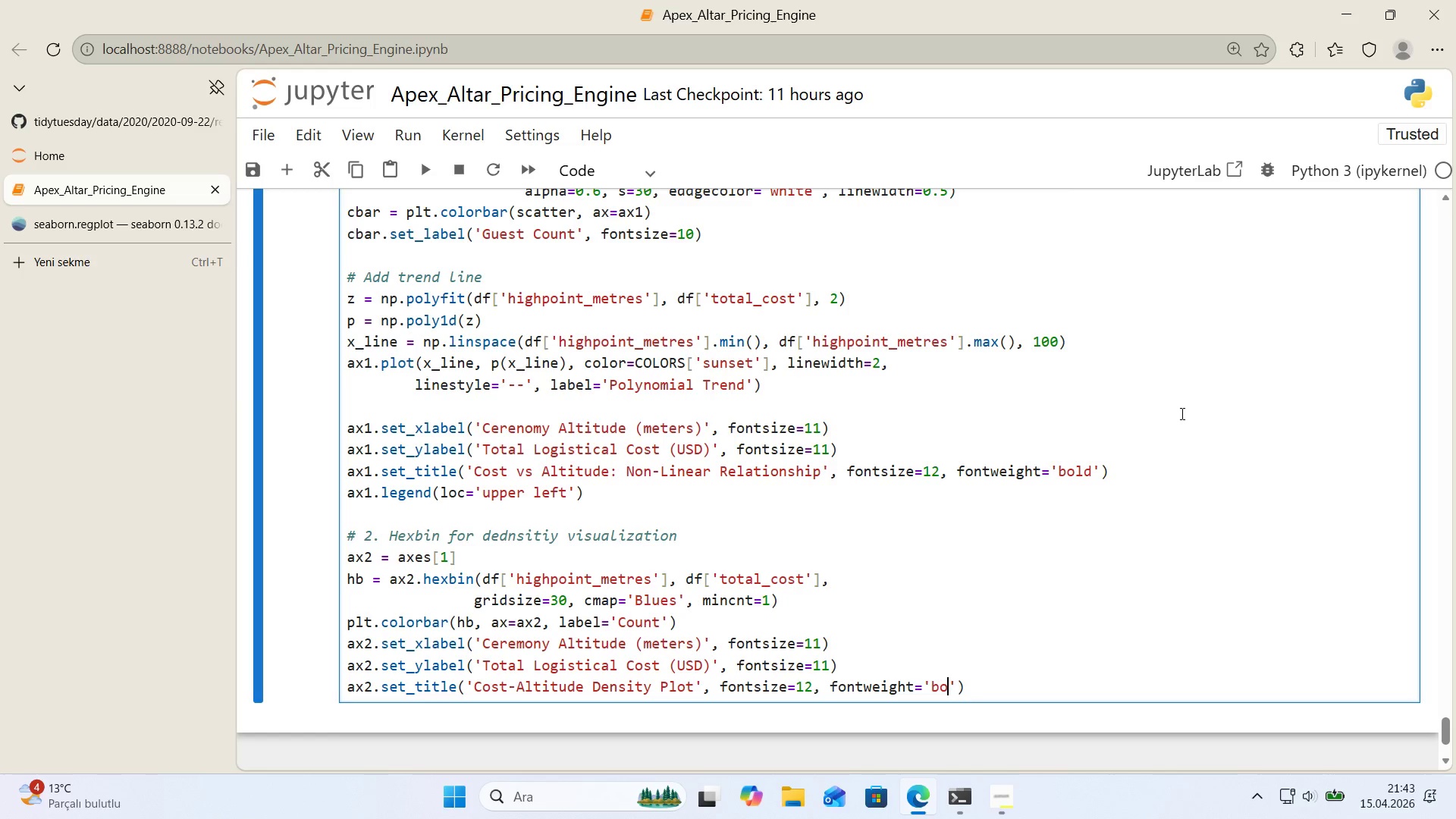 
 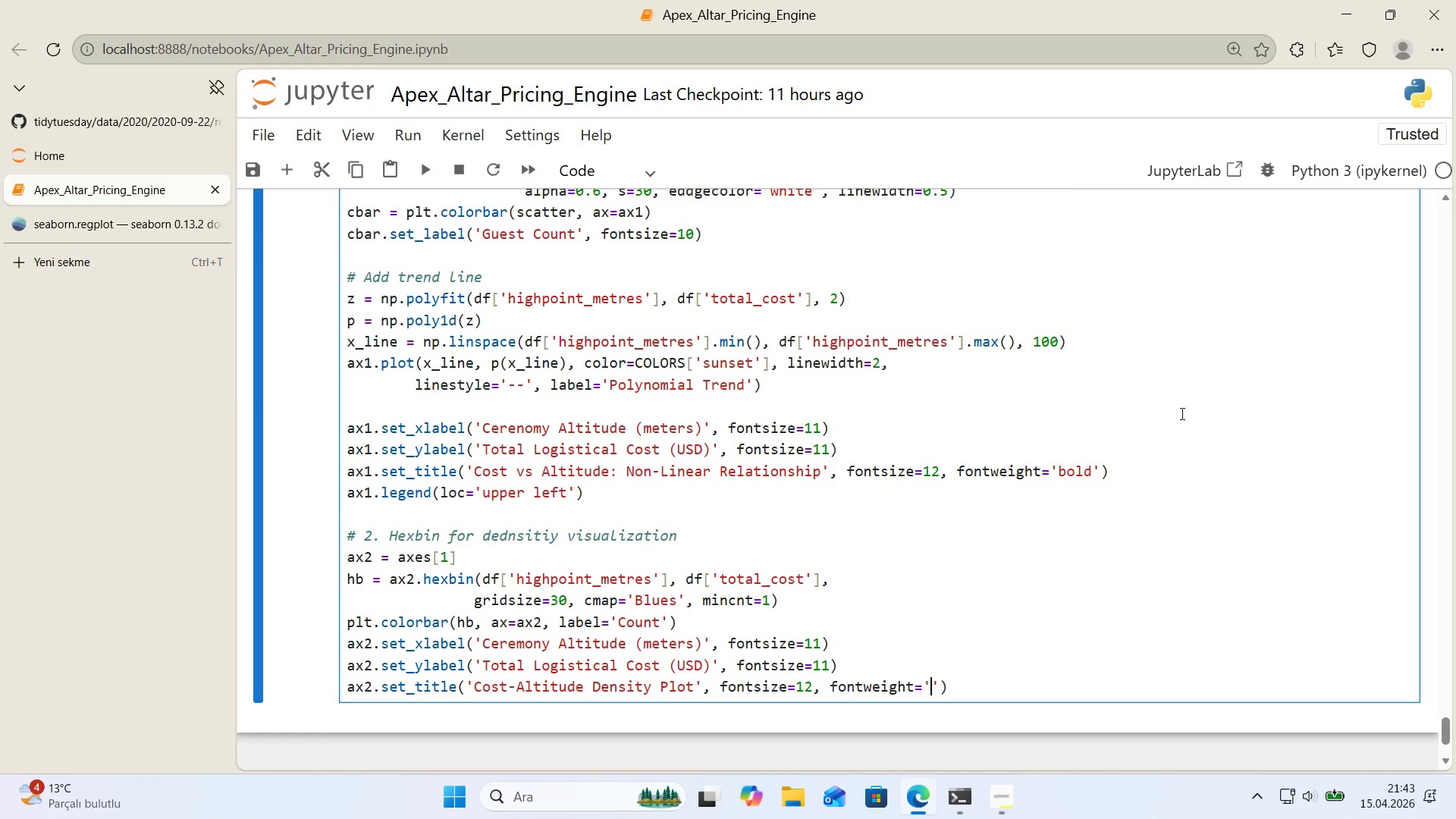 
key(ArrowLeft)
 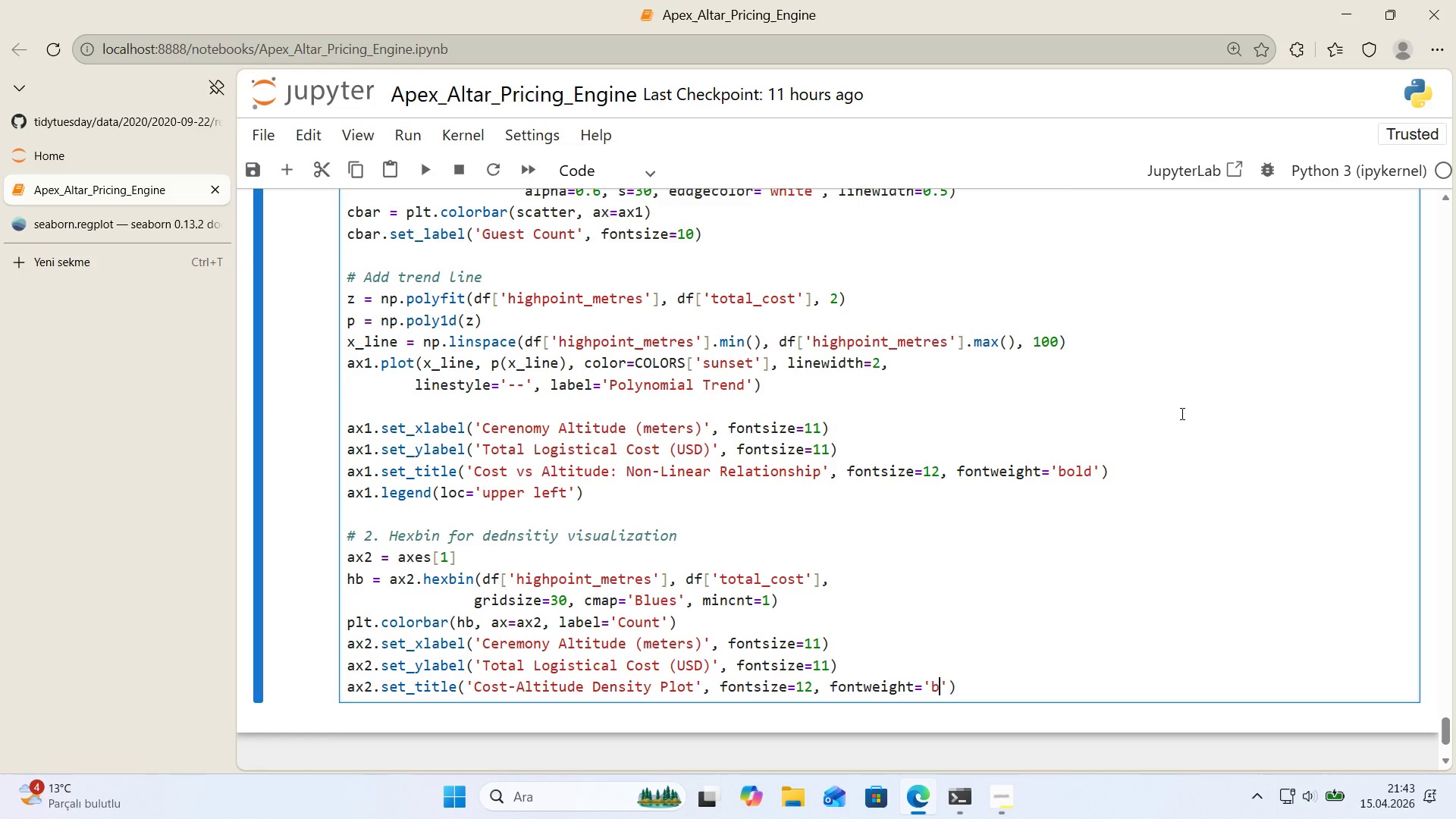 
type(bold)
 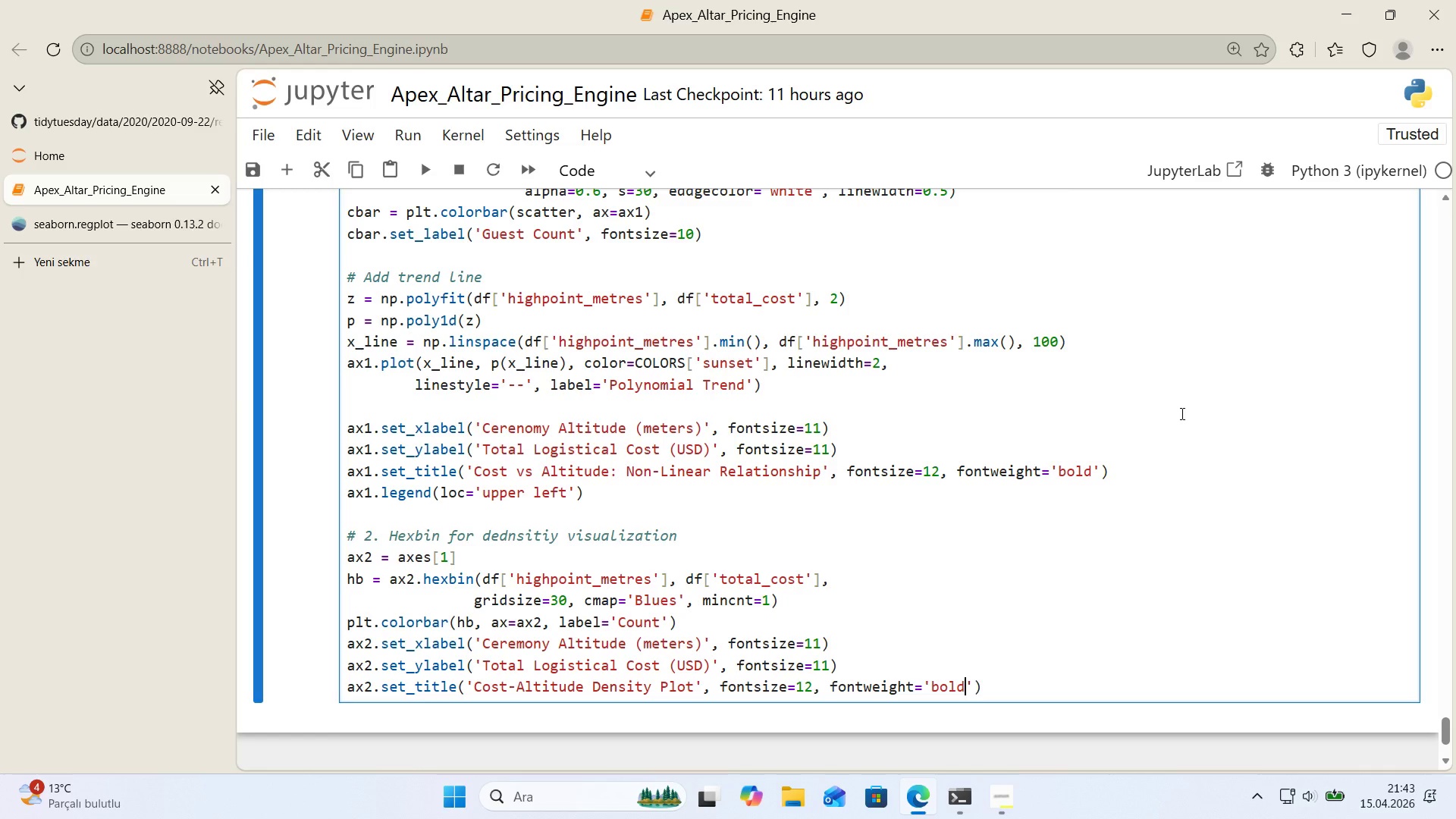 
key(ArrowRight)
 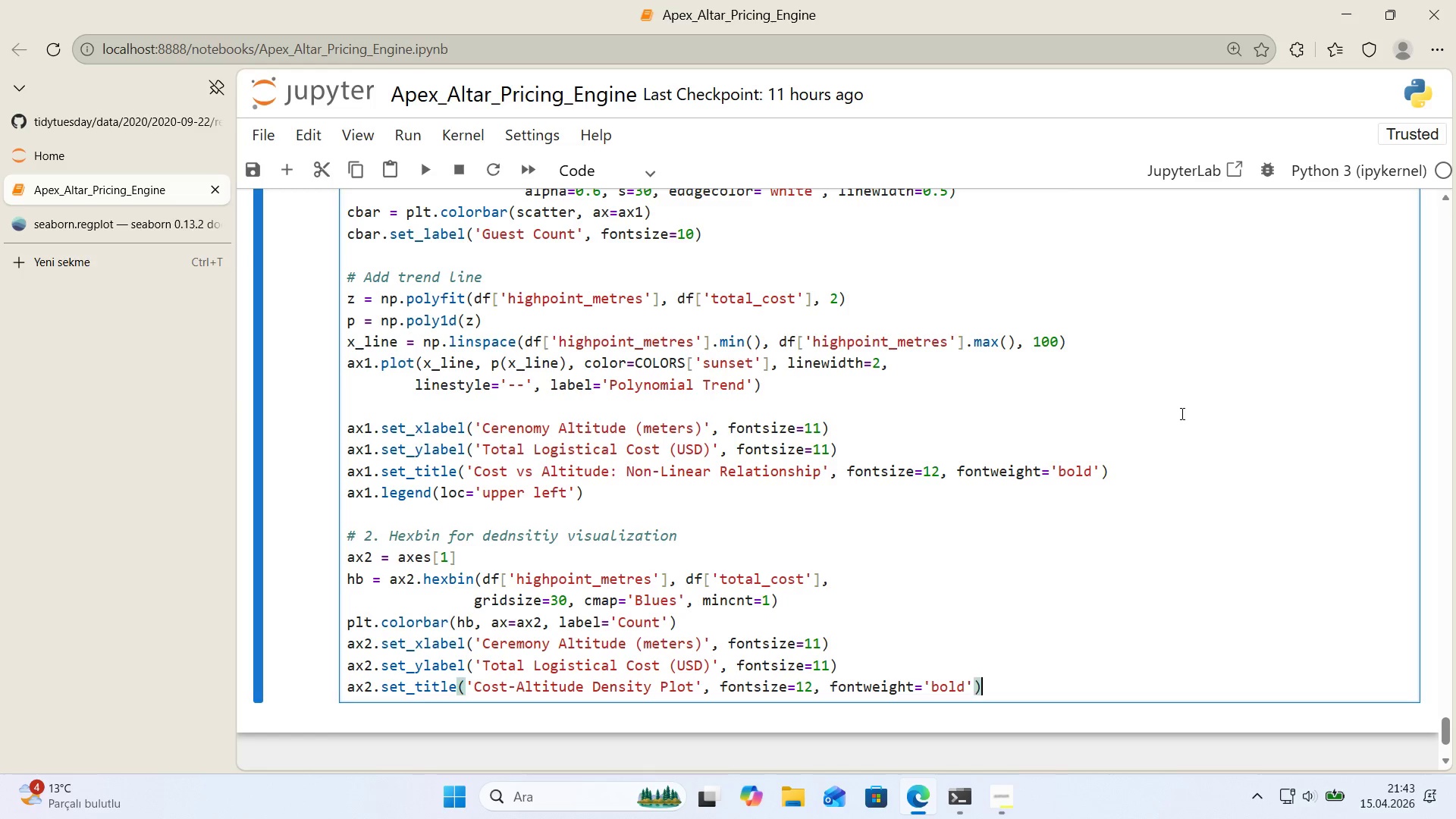 
key(ArrowRight)
 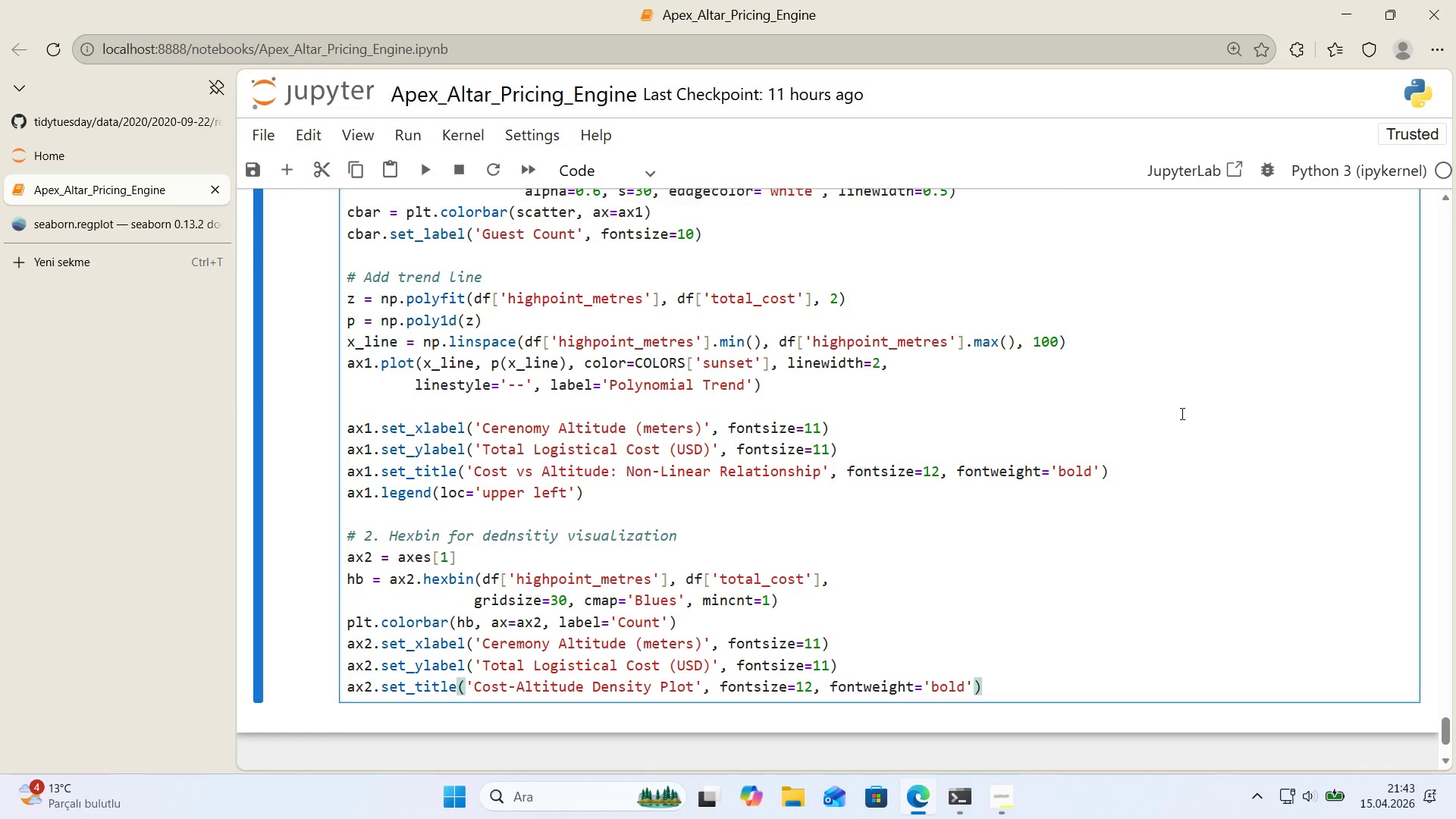 
key(Enter)
 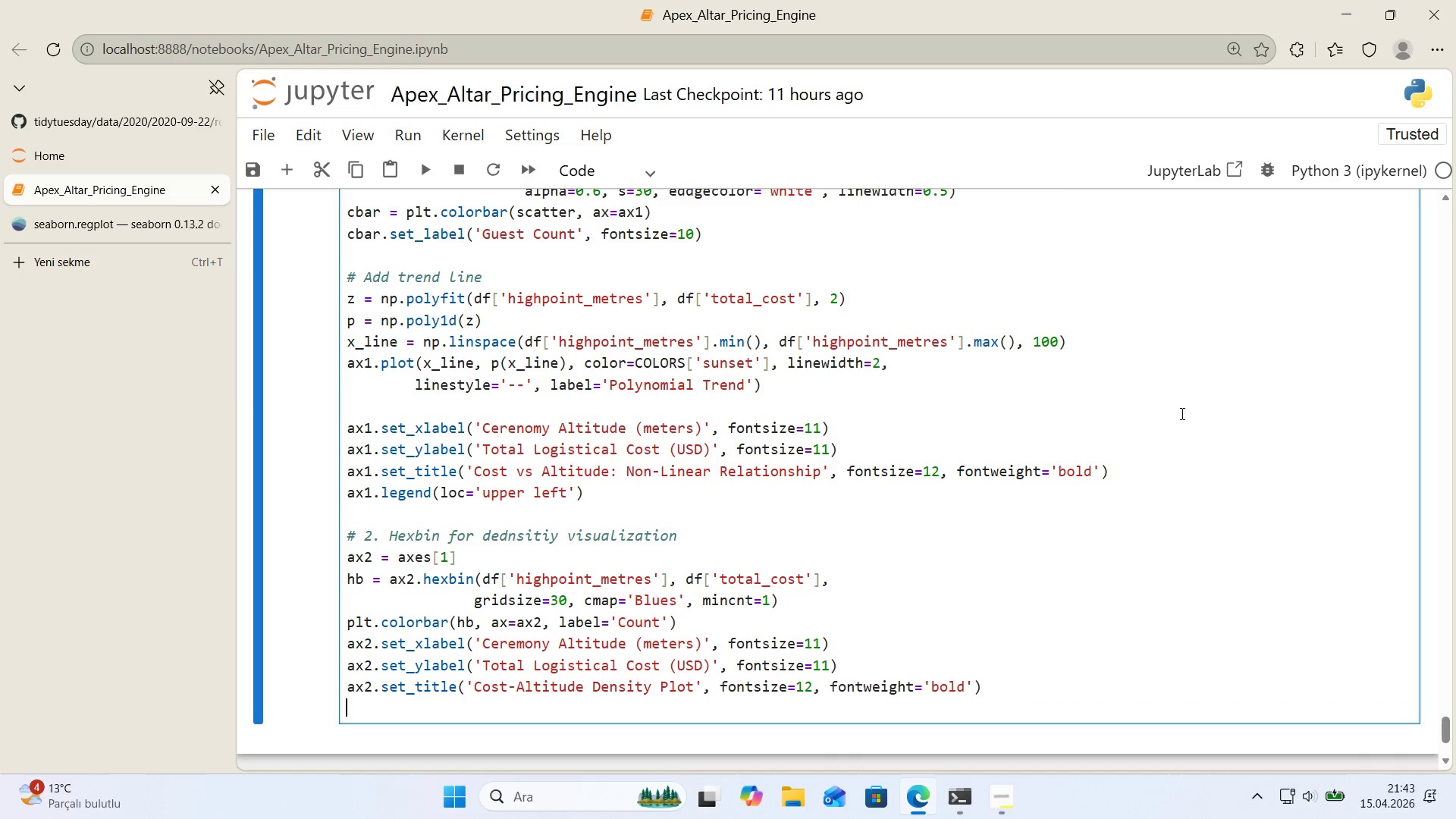 
key(Enter)
 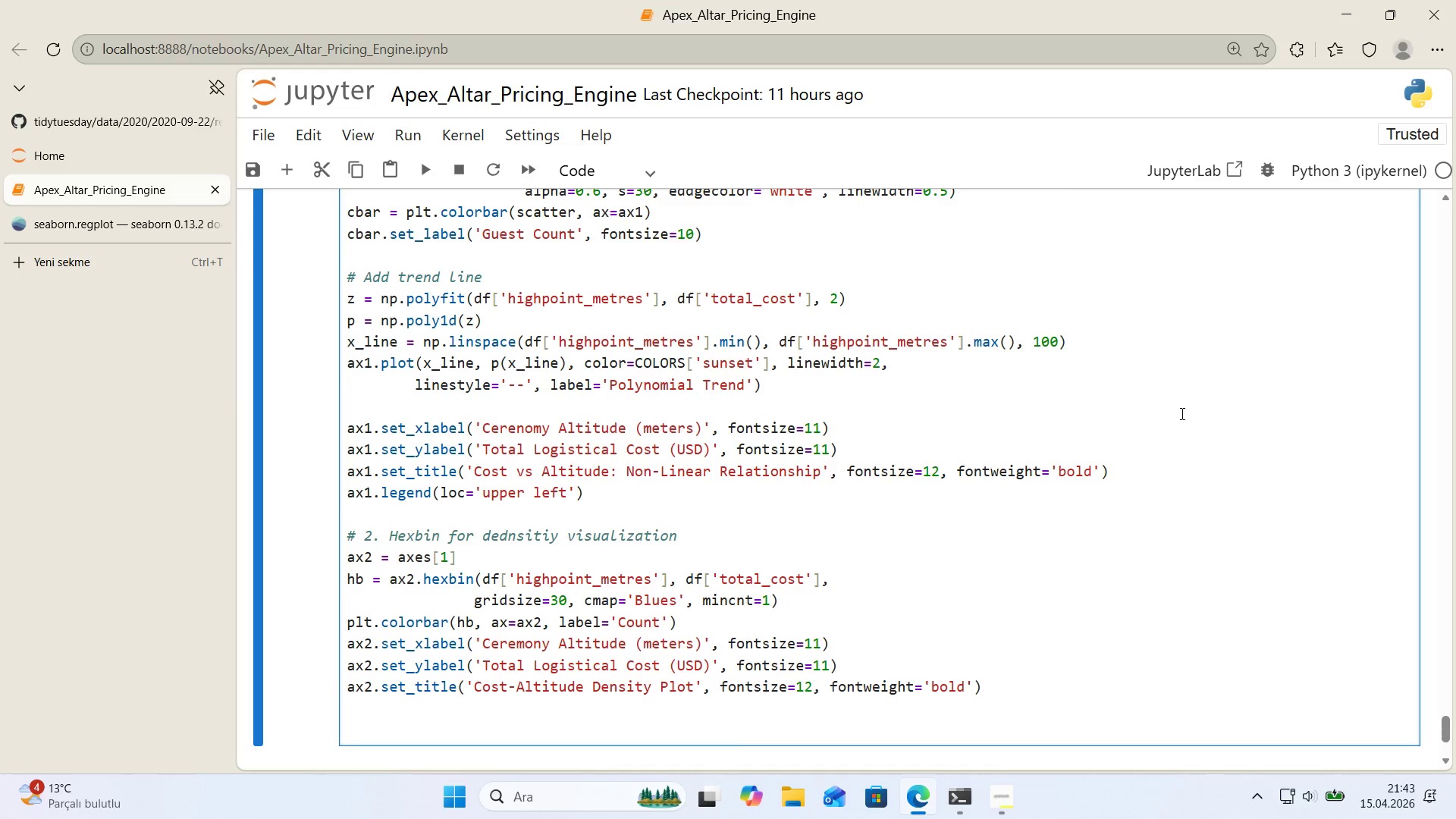 
scroll: coordinate [1178, 416], scroll_direction: down, amount: 1.0
 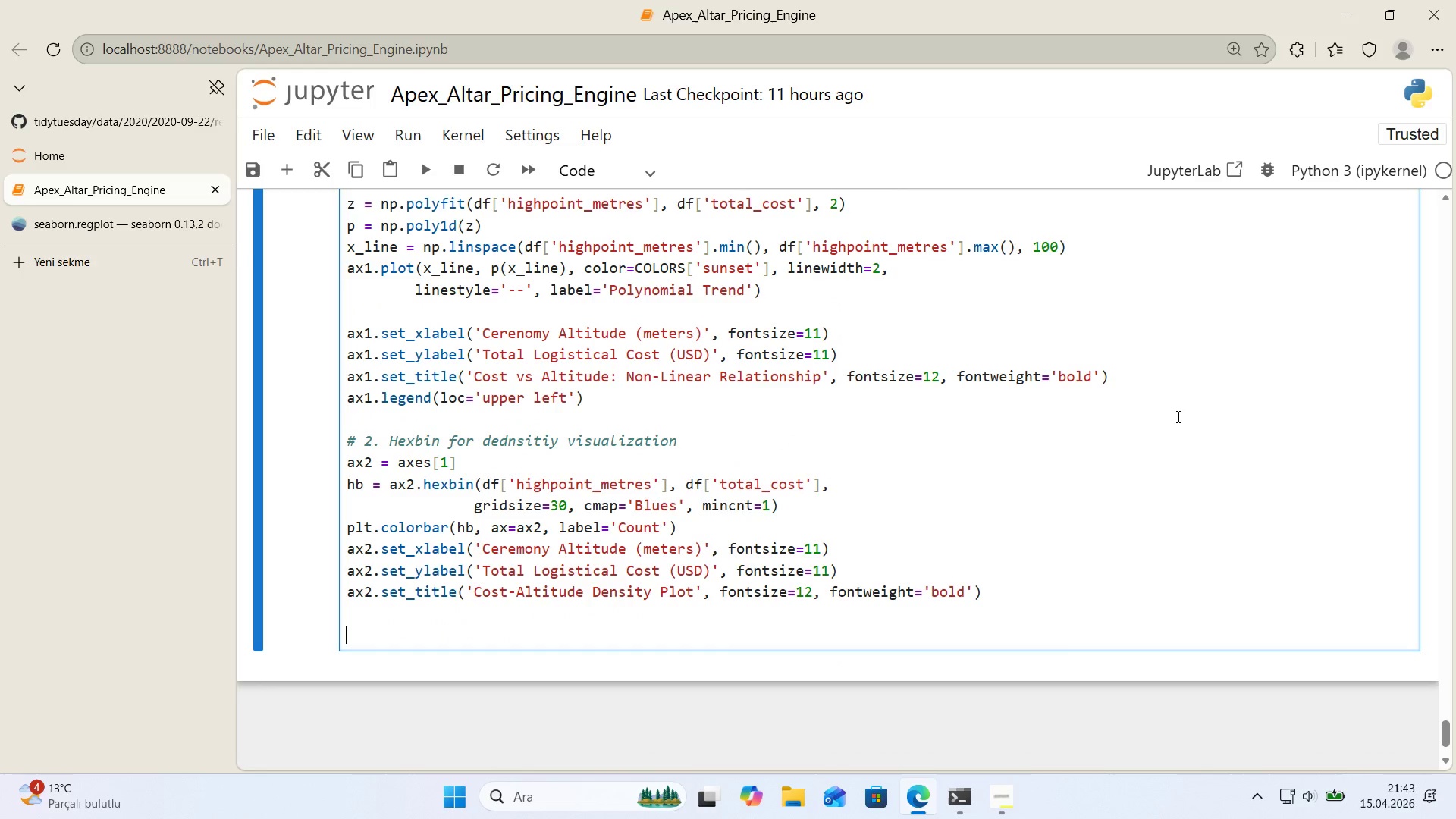 
type(plt.t'ght_layout*()
 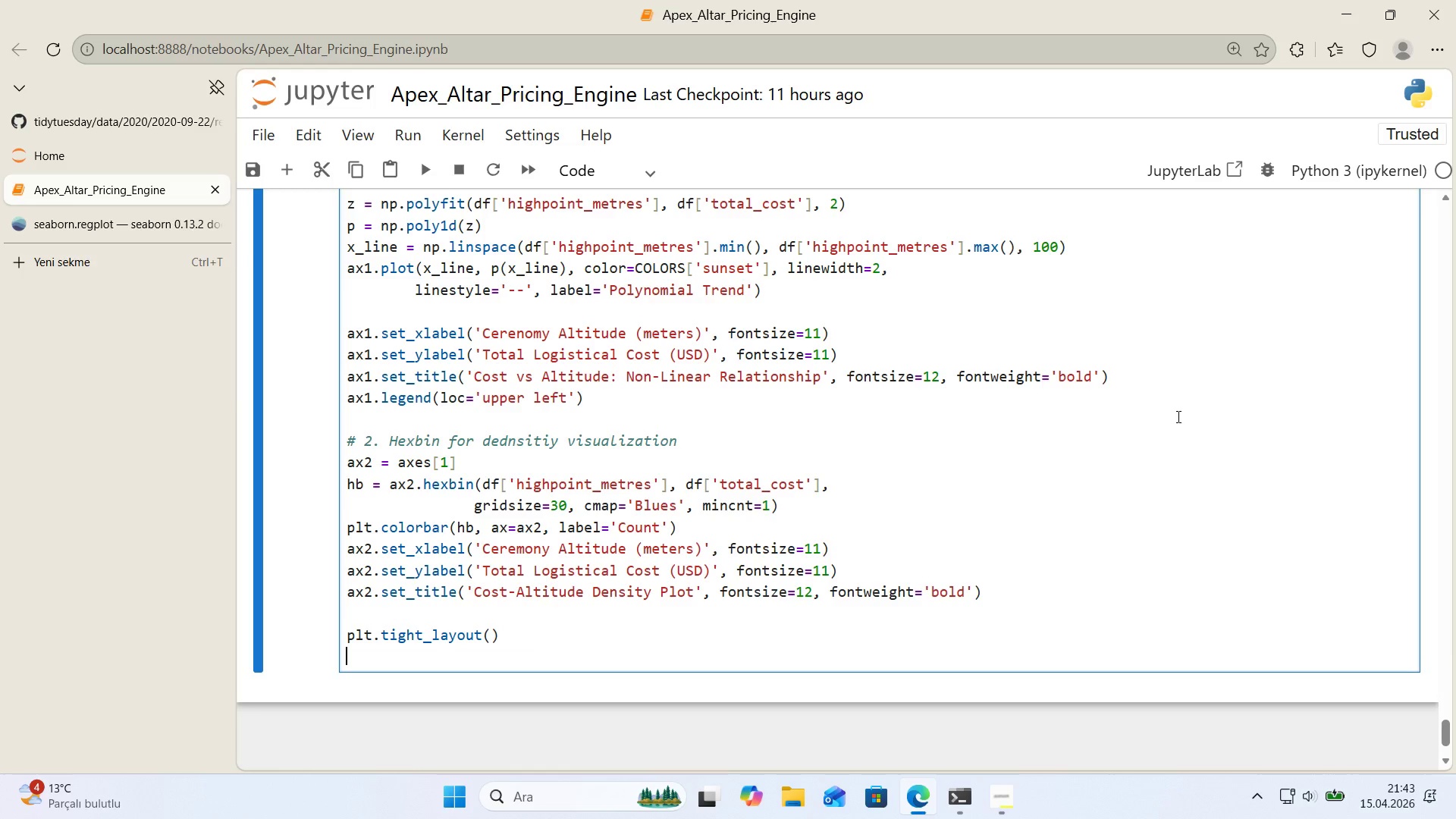 
 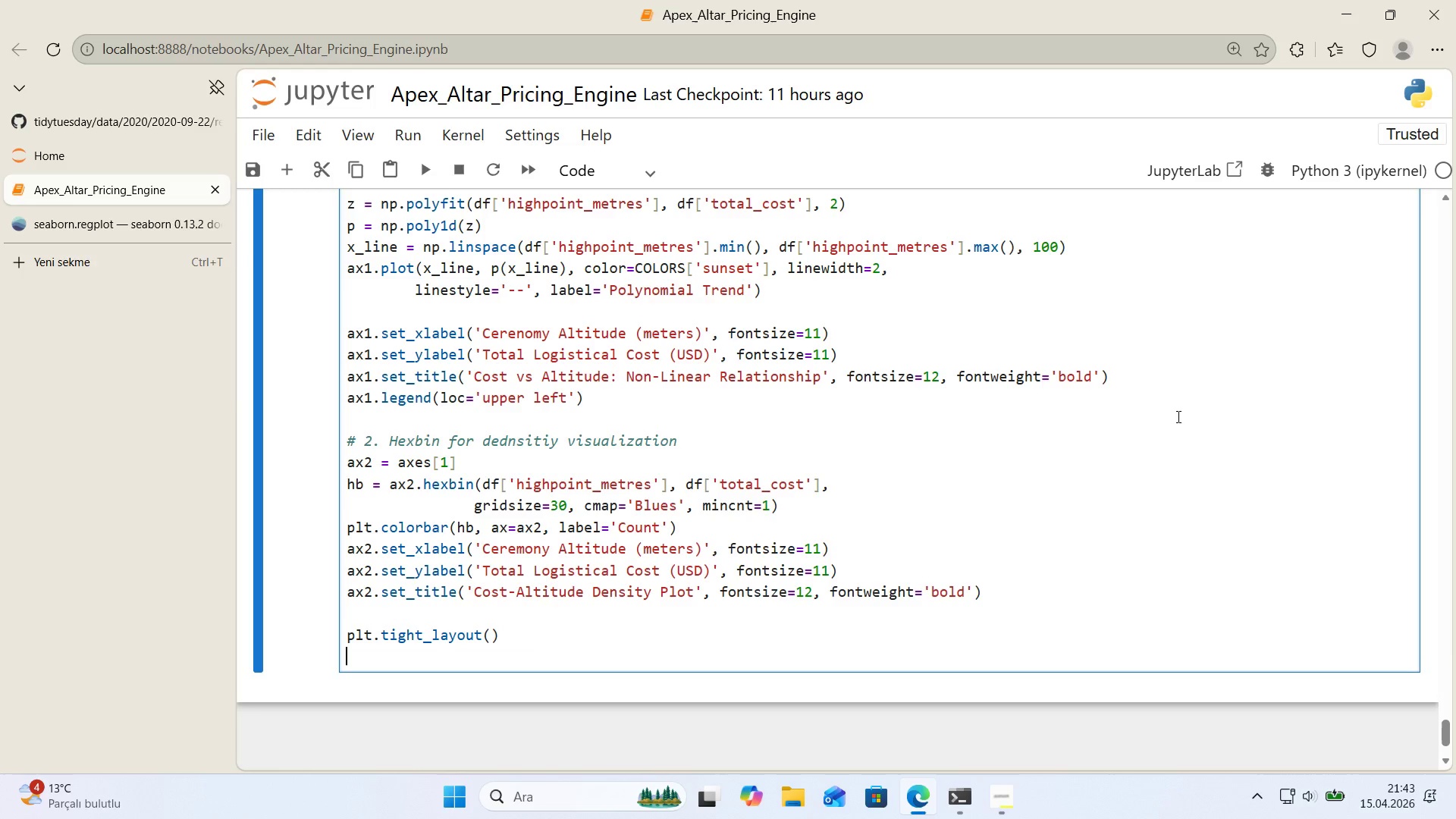 
key(Enter)
 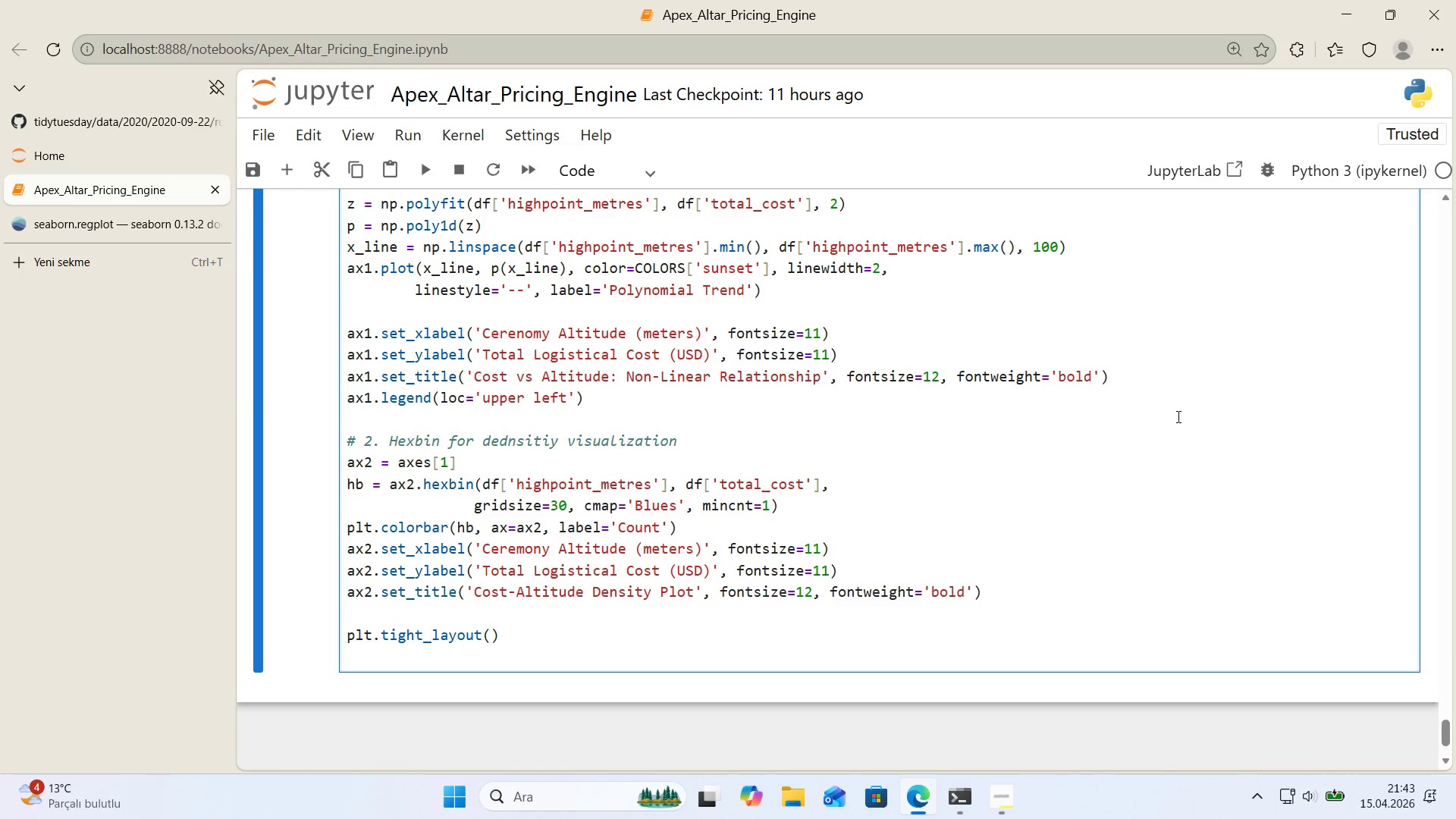 
type(plt.savef'g*()
 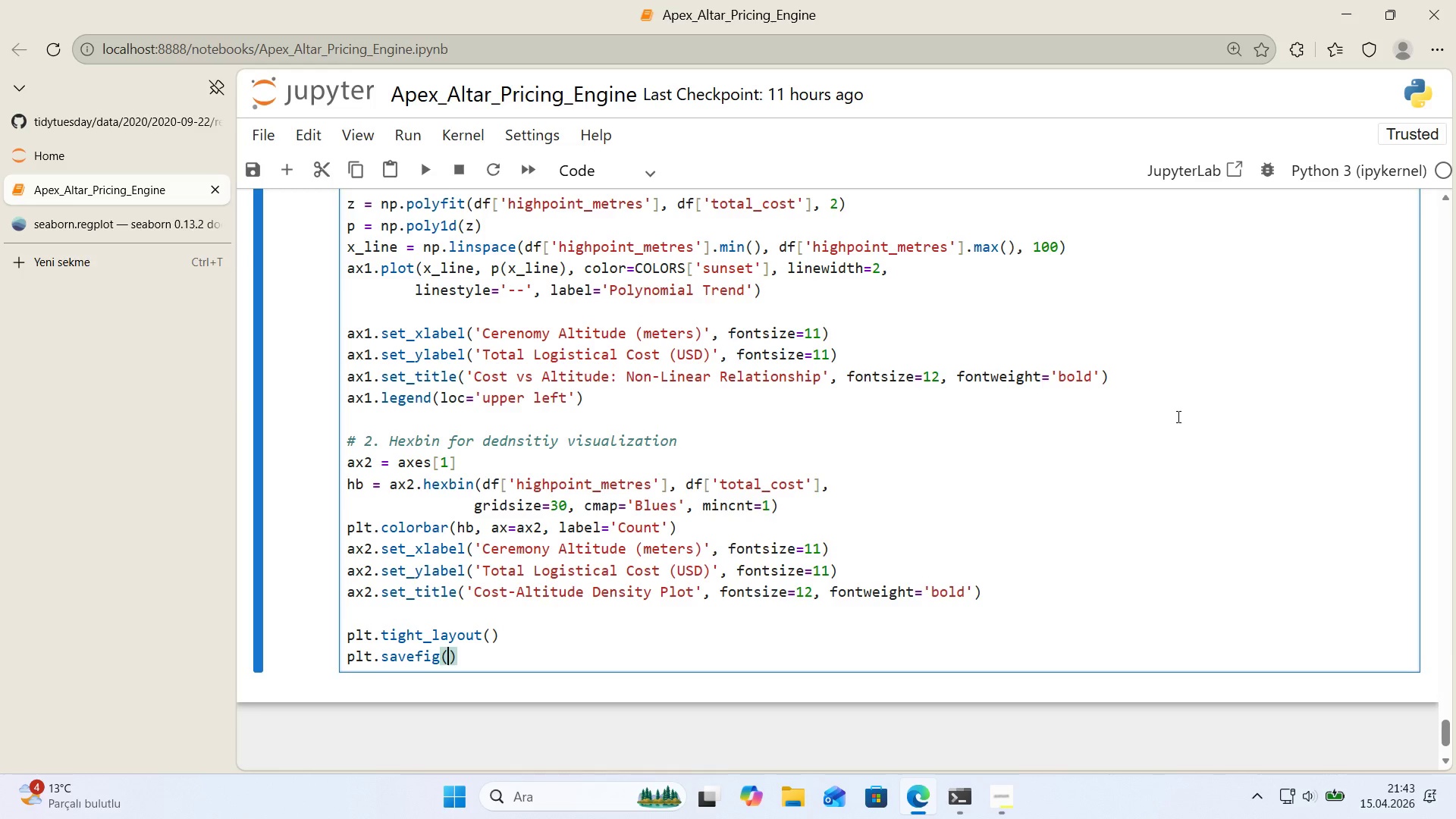 
 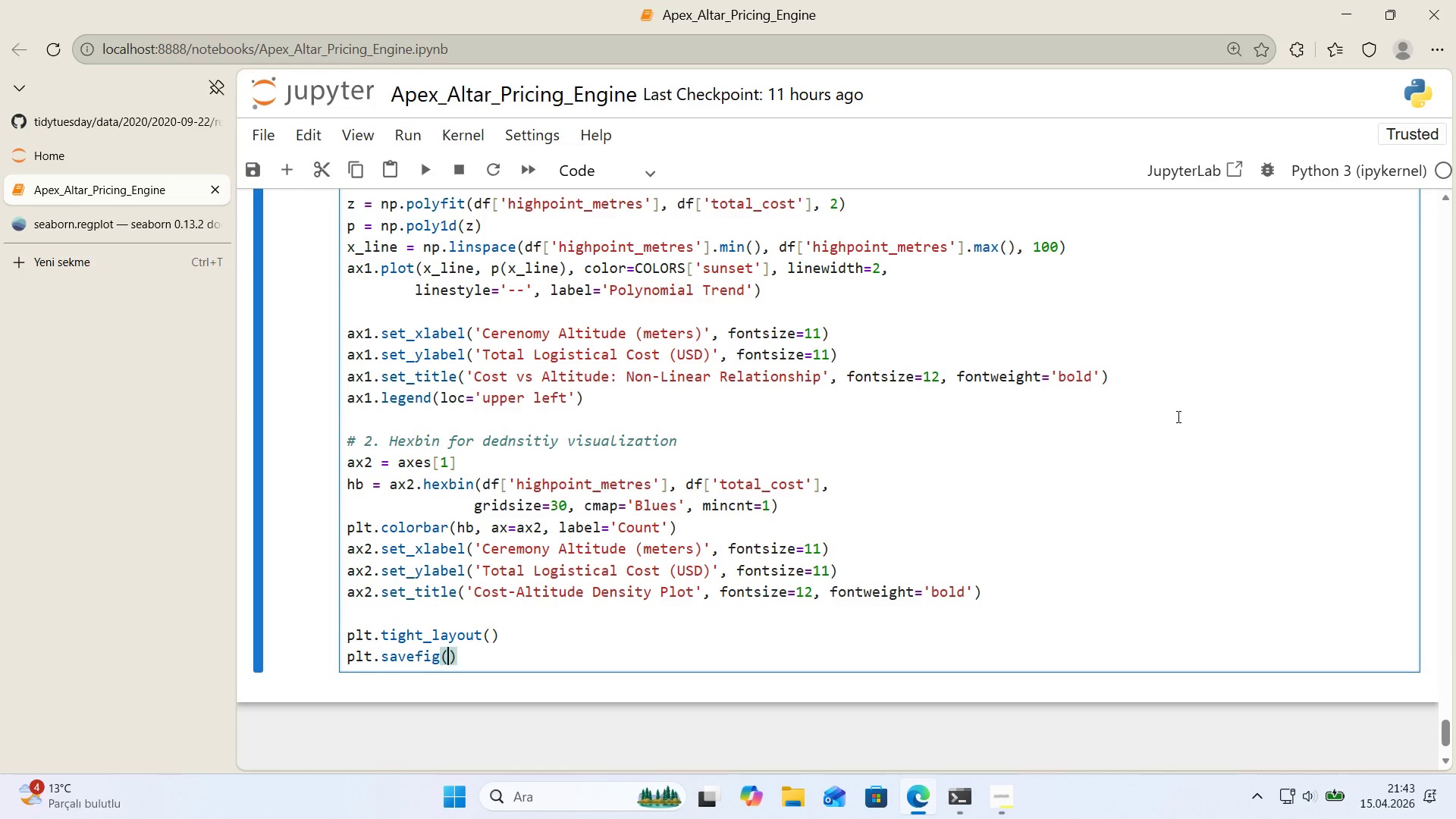 
key(ArrowLeft)
 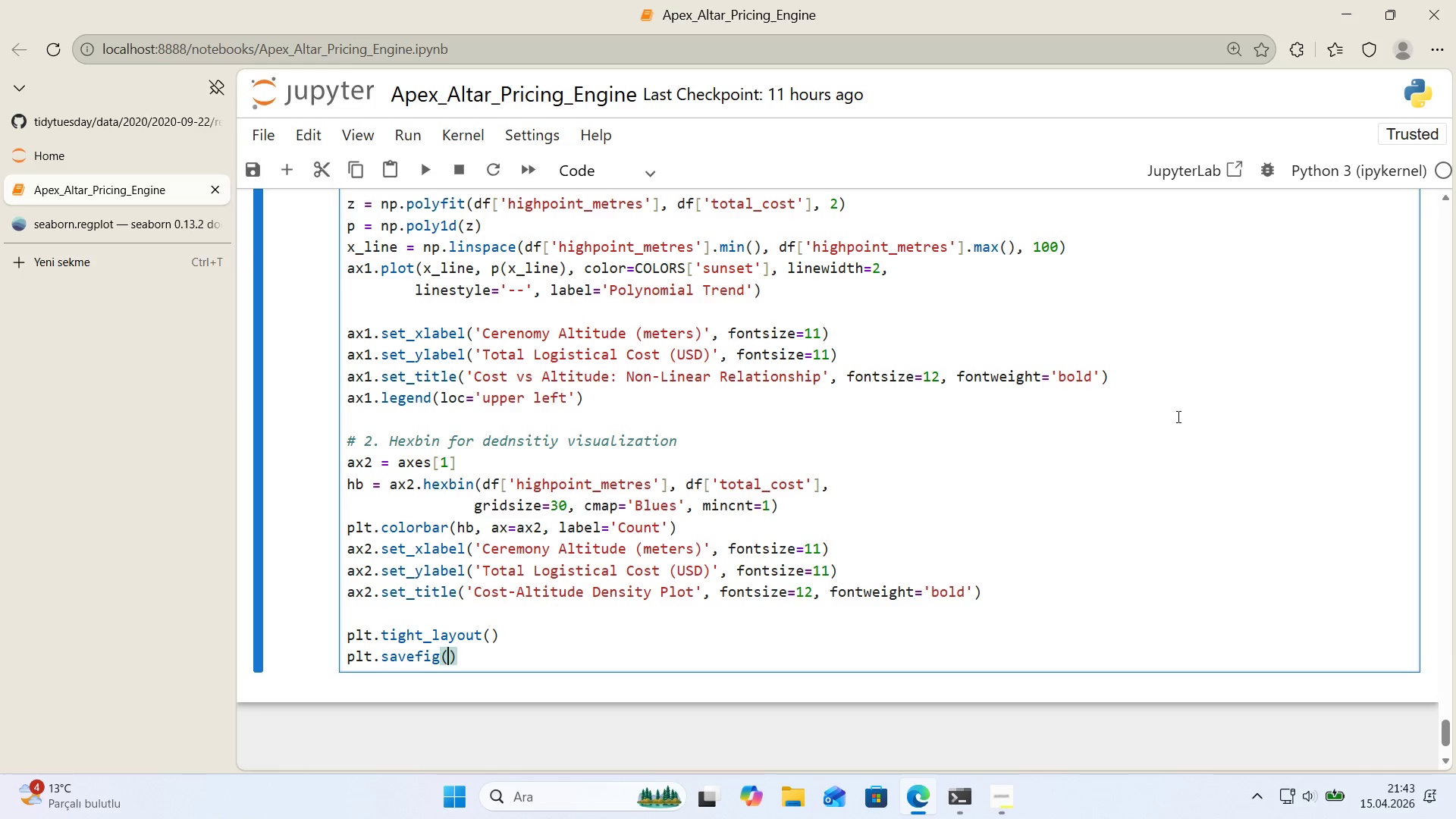 
type(@@)
 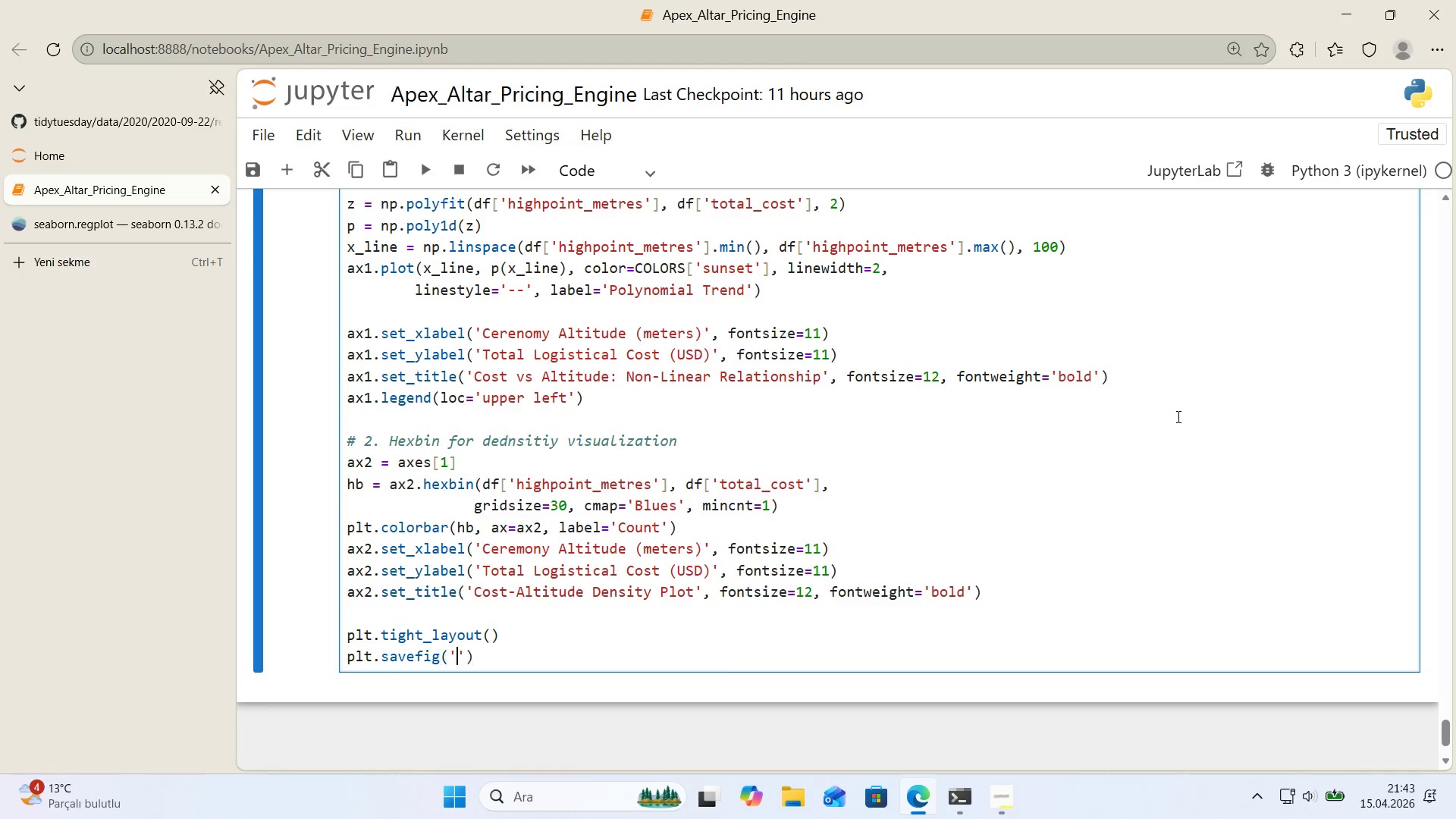 
key(ArrowLeft)
 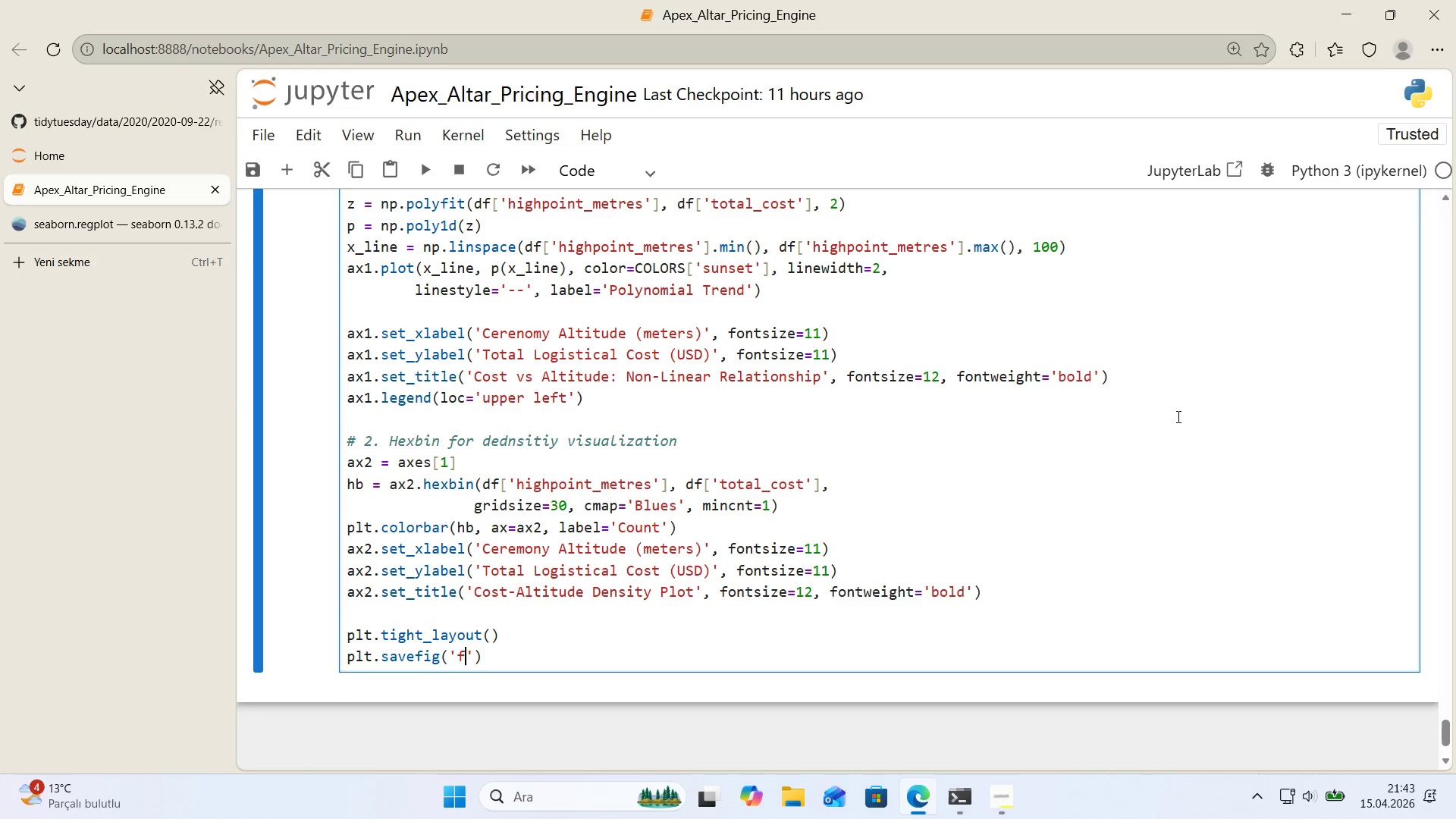 
type(f'g_02_cost_vs_alt'tudeddd.)
key(Backspace)
key(Backspace)
key(Backspace)
key(Backspace)
type(e)
key(Backspace)
key(Backspace)
type(e.png)
 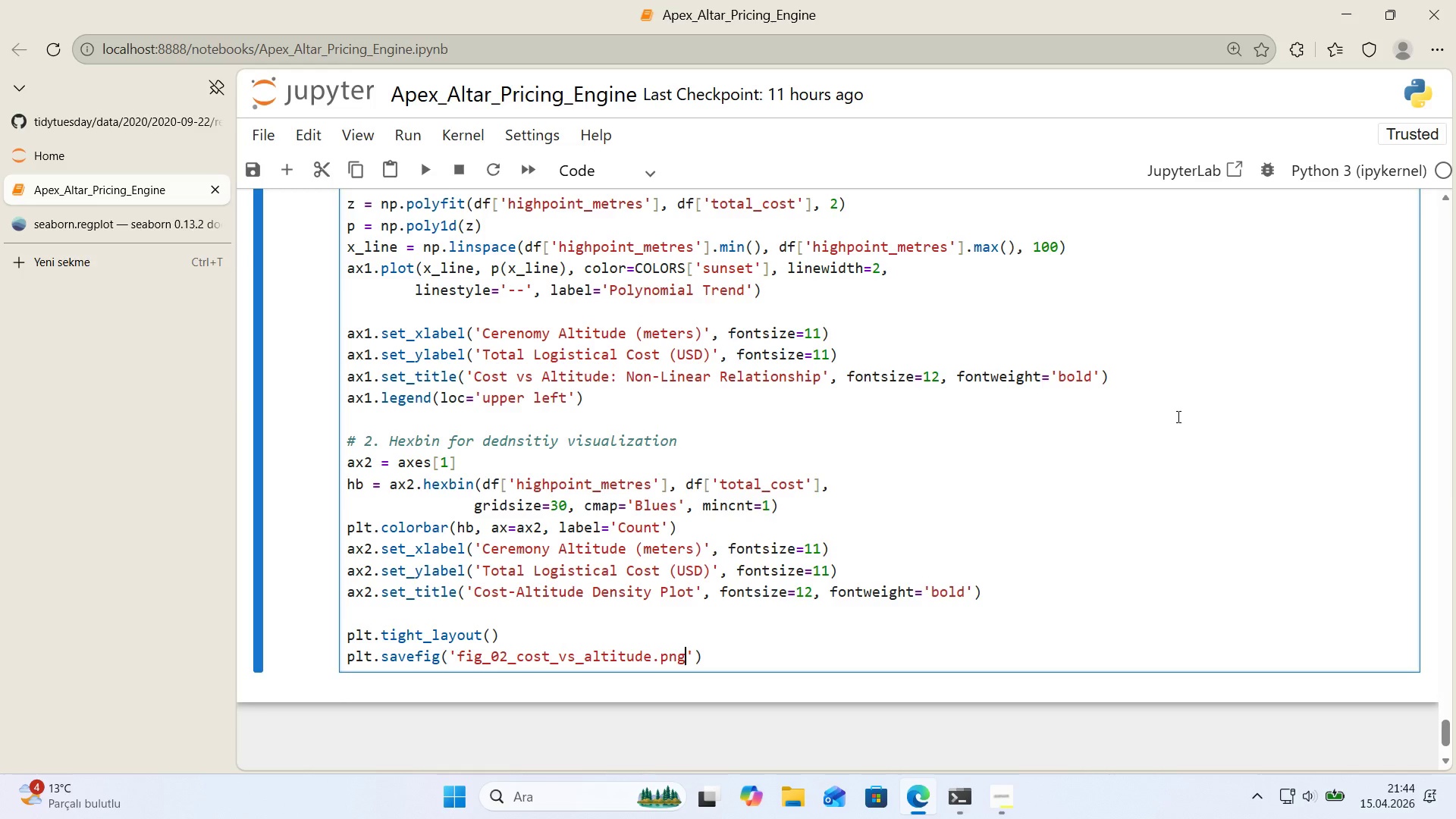 
wait(15.09)
 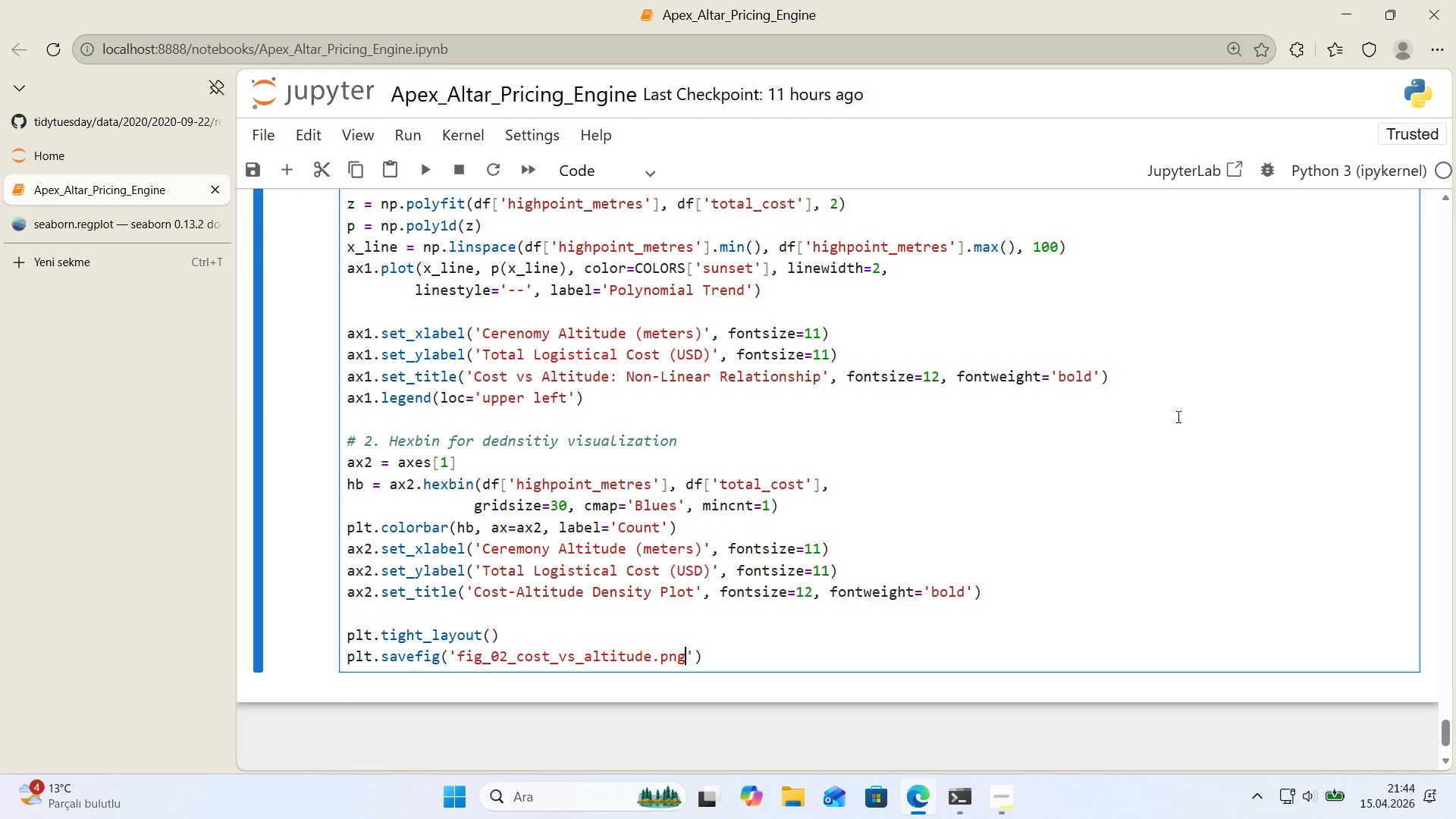 
key(ArrowRight)
 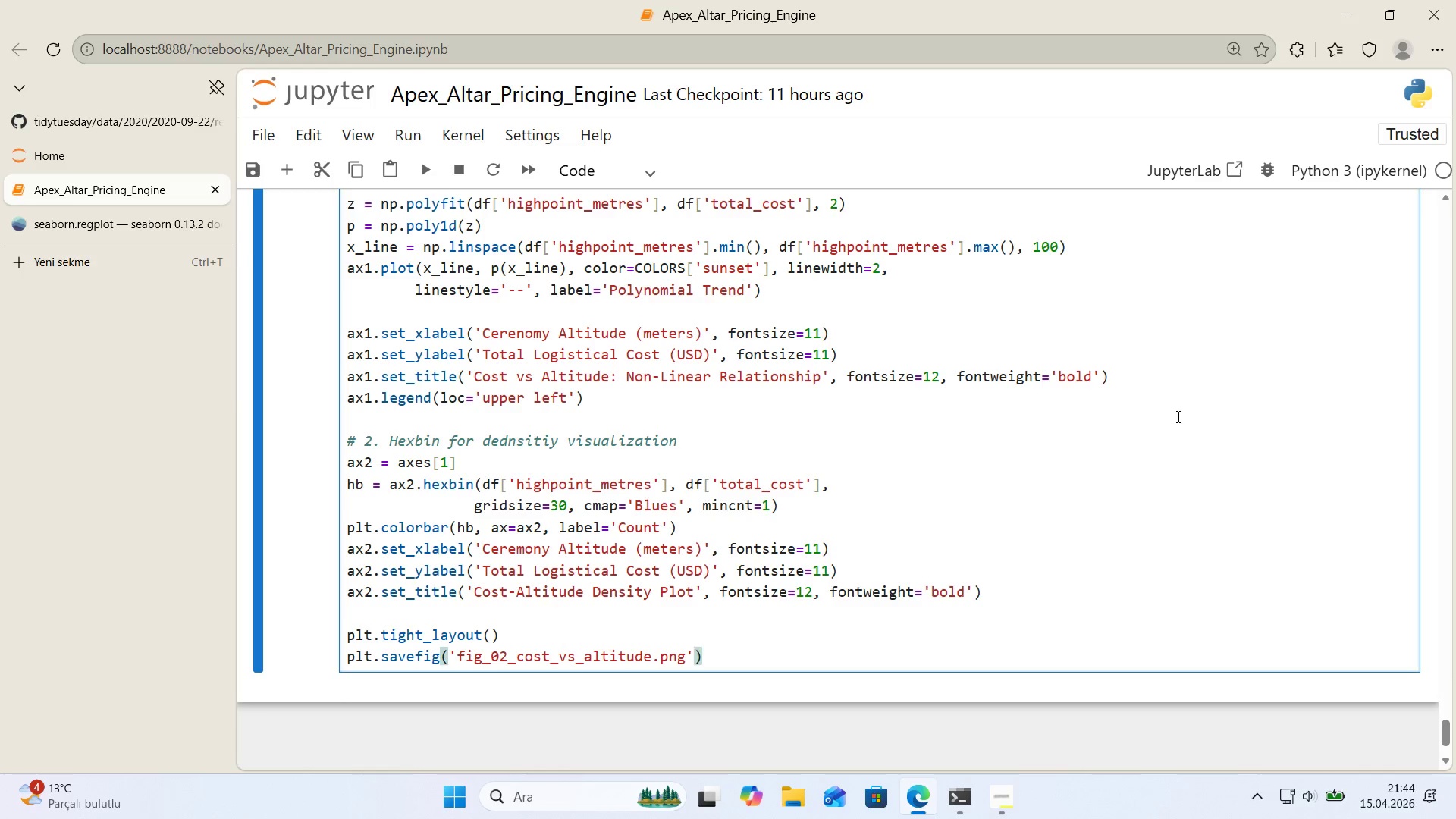 
type(, dp')150, bbox_'nches)@@)
 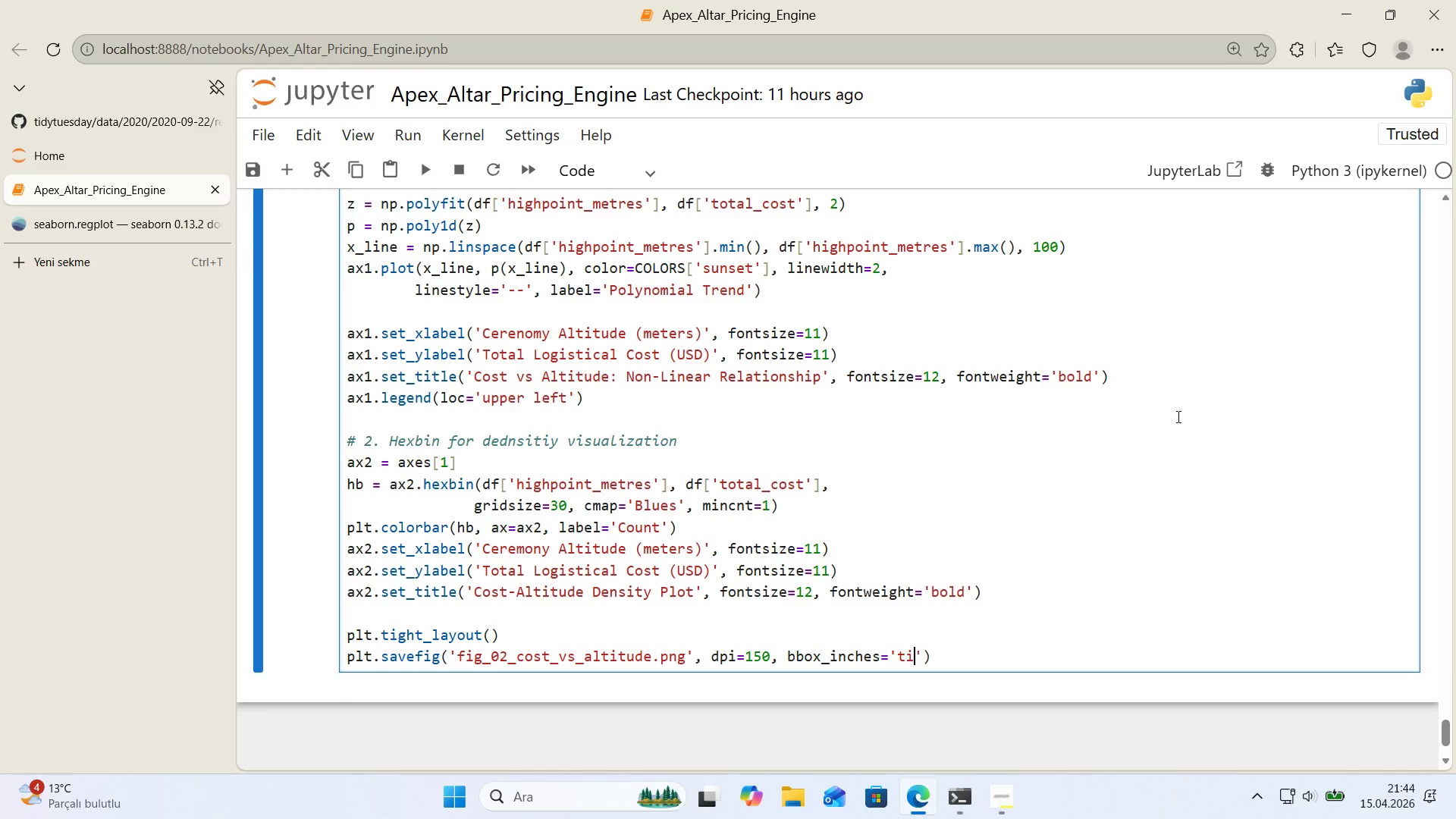 
 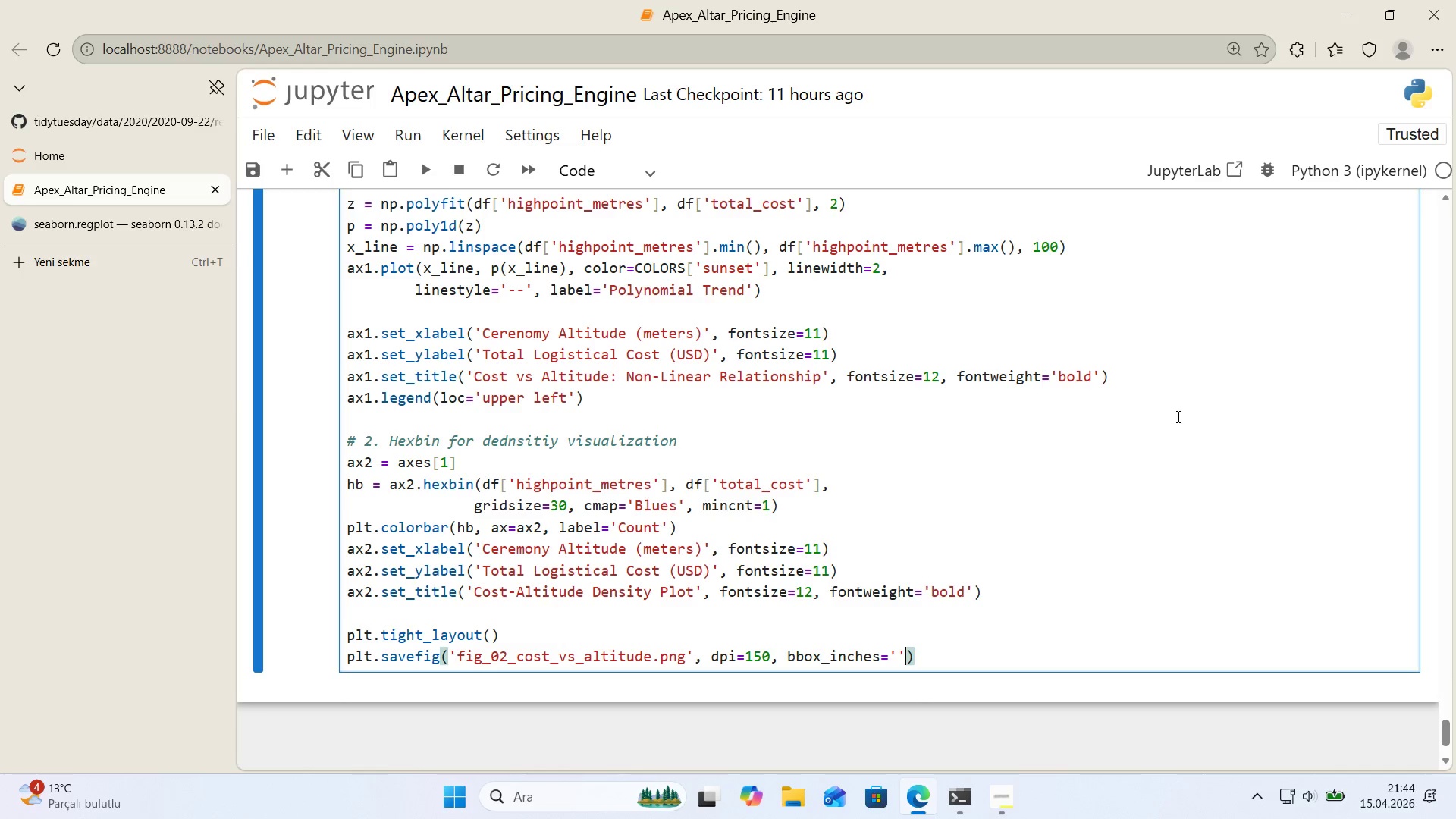 
key(ArrowLeft)
 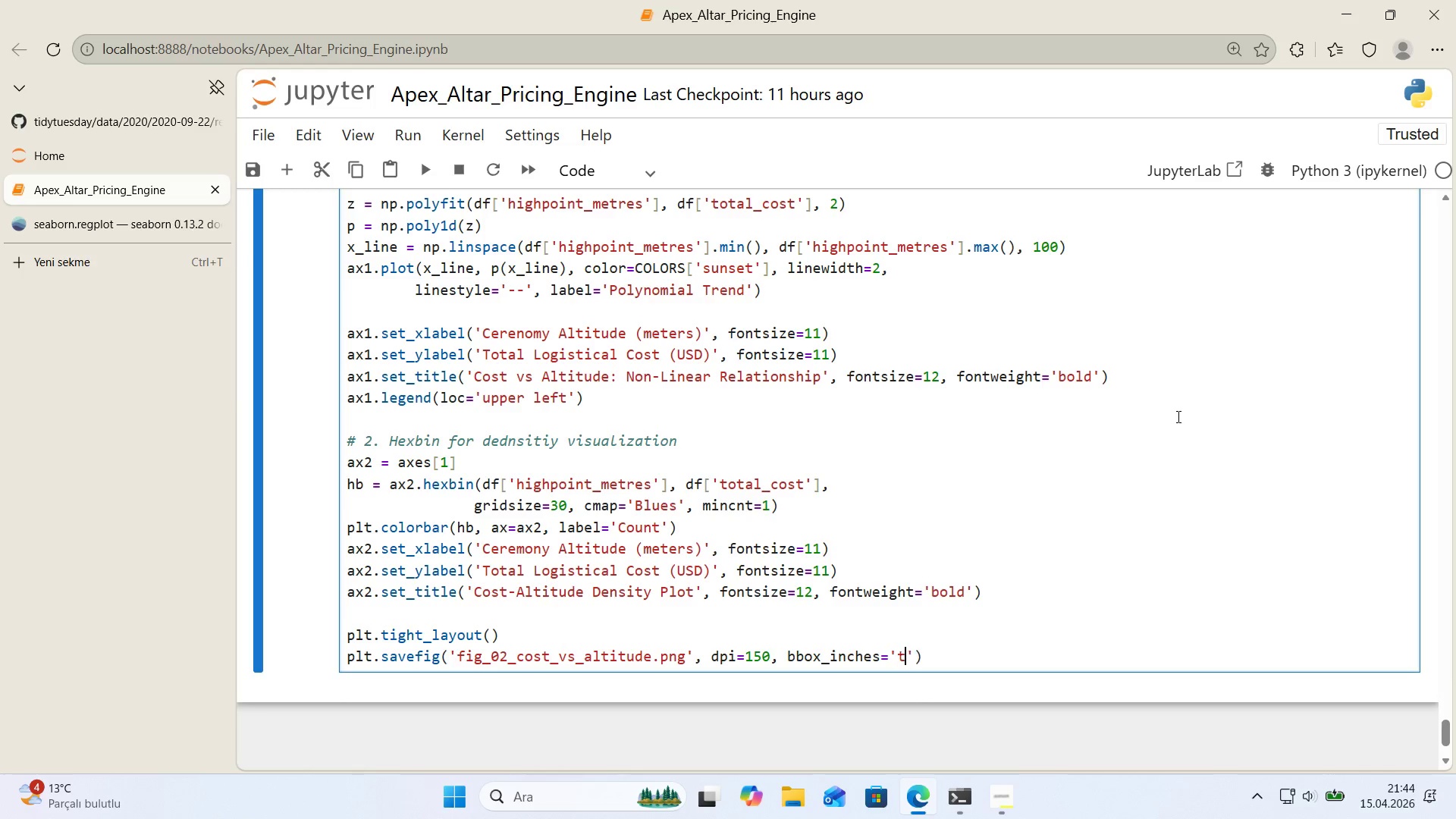 
type(t'ght)
 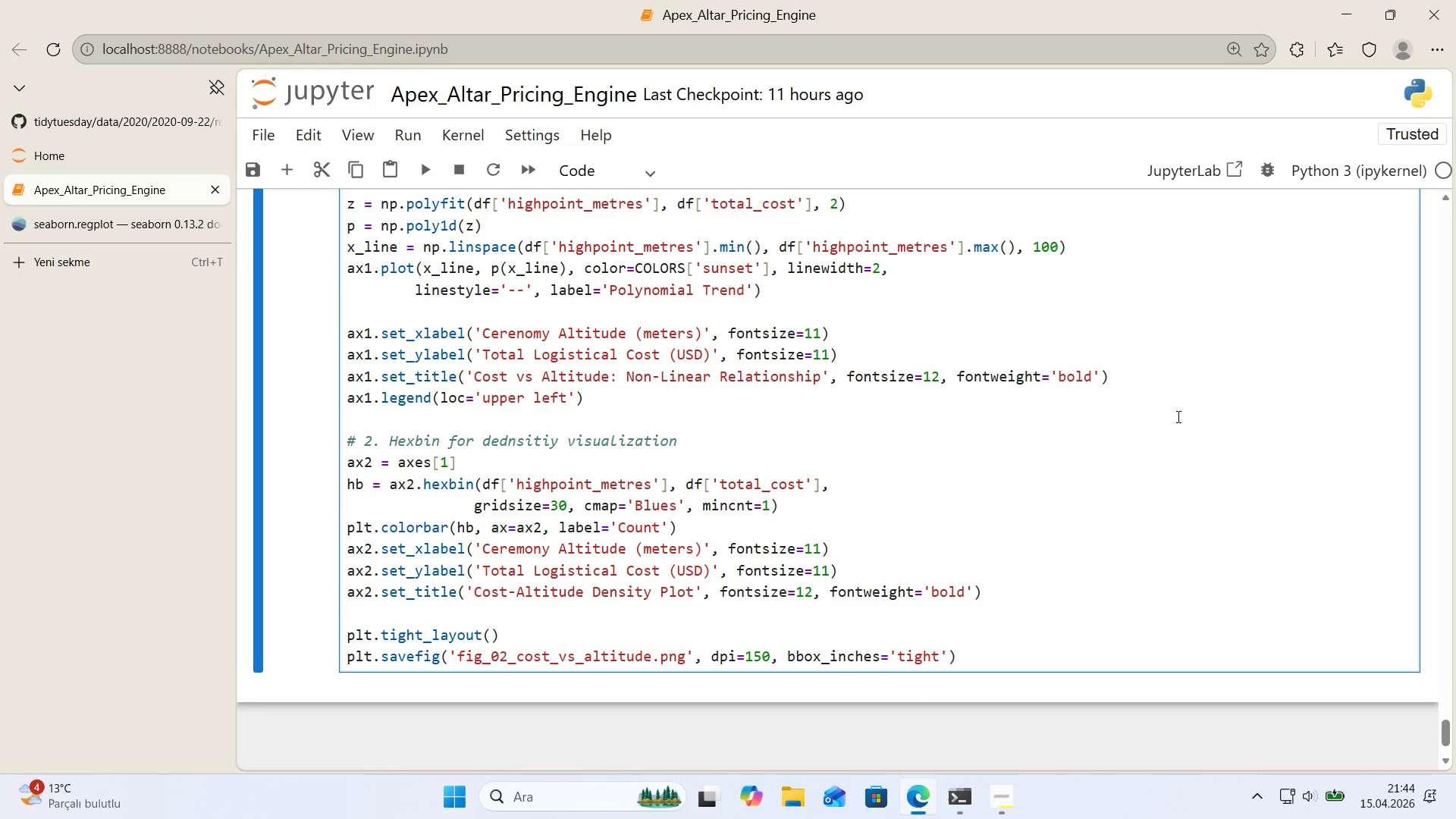 
key(ArrowRight)
 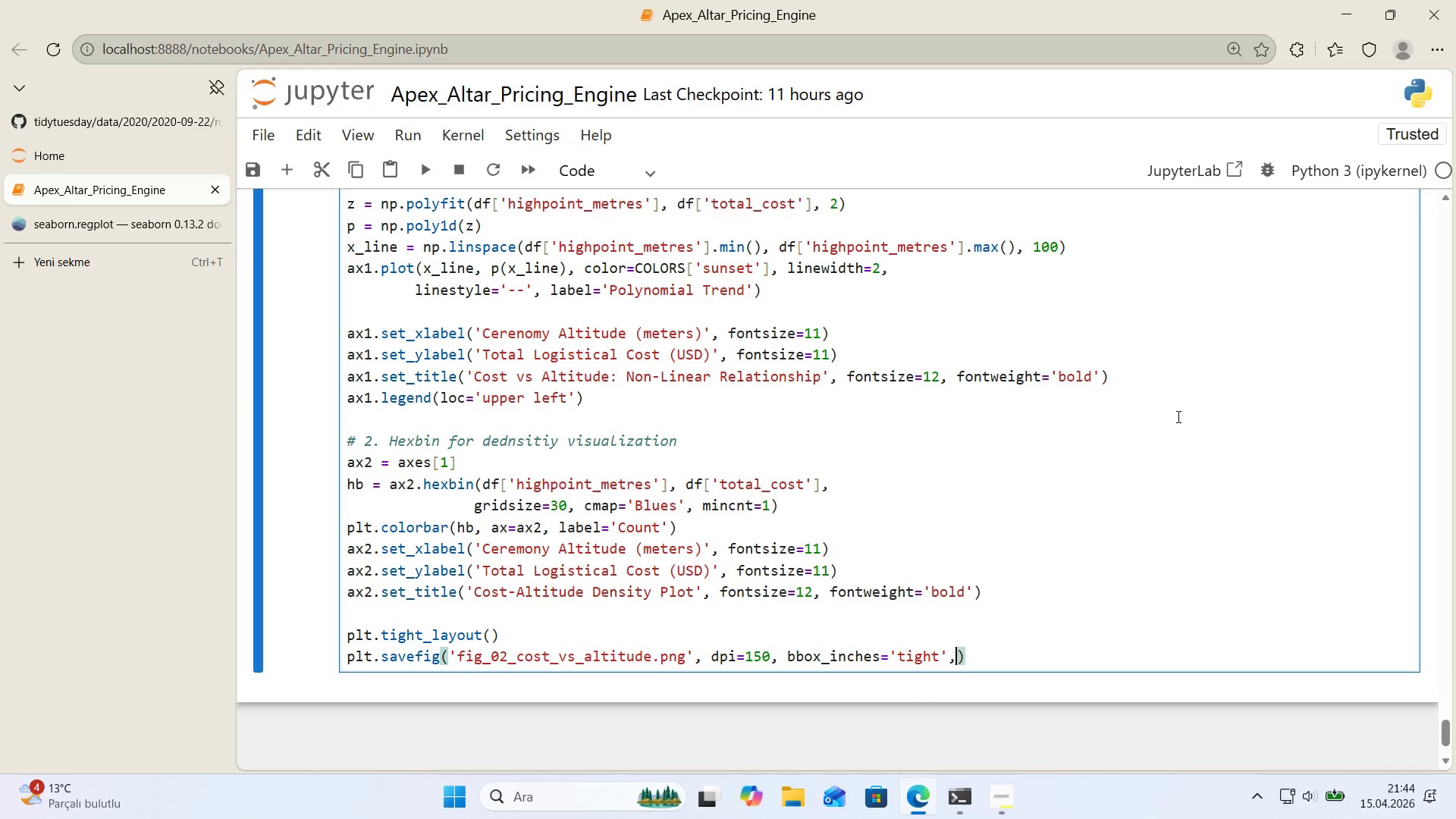 
key(Comma)
 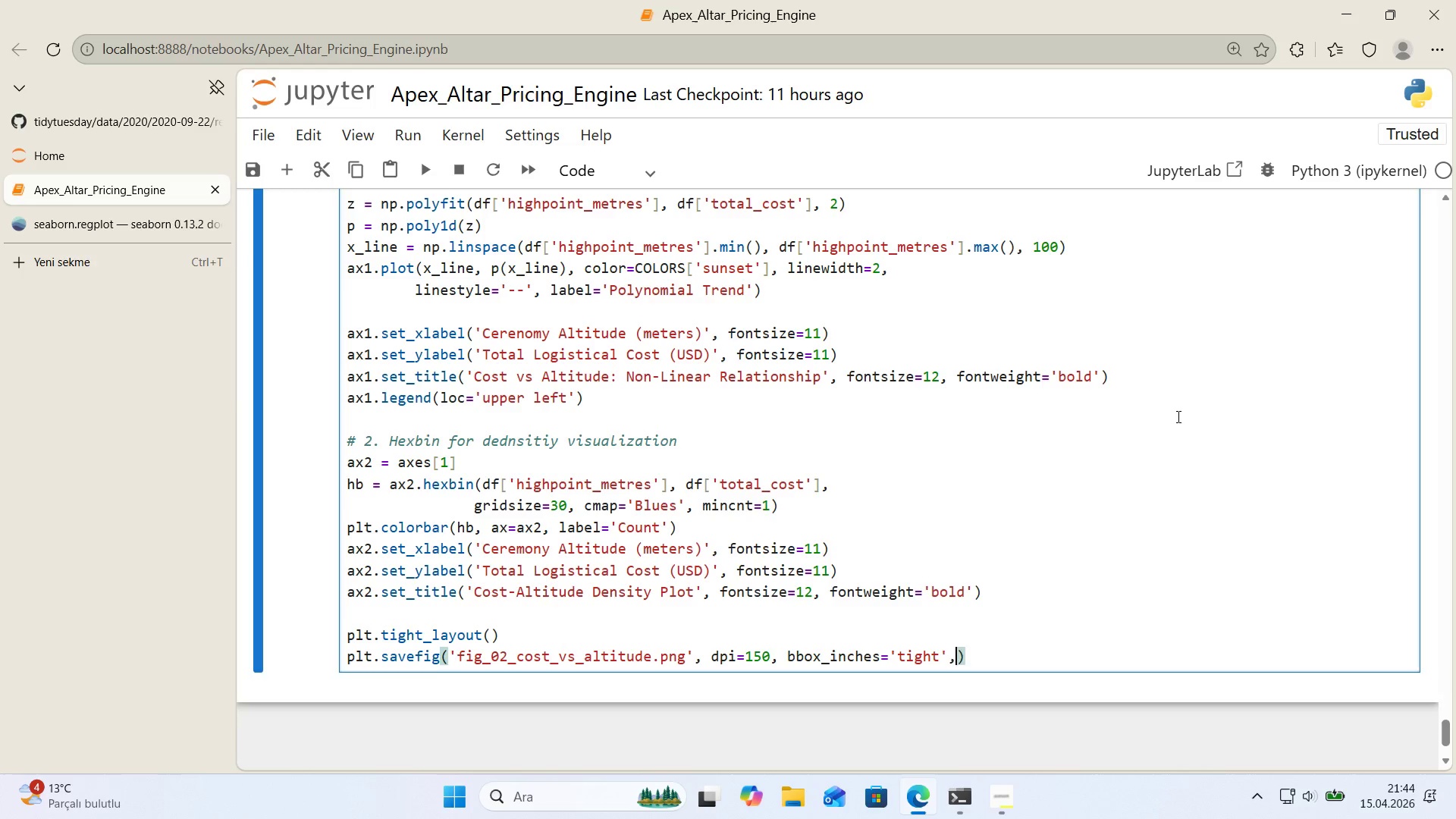 
key(Enter)
 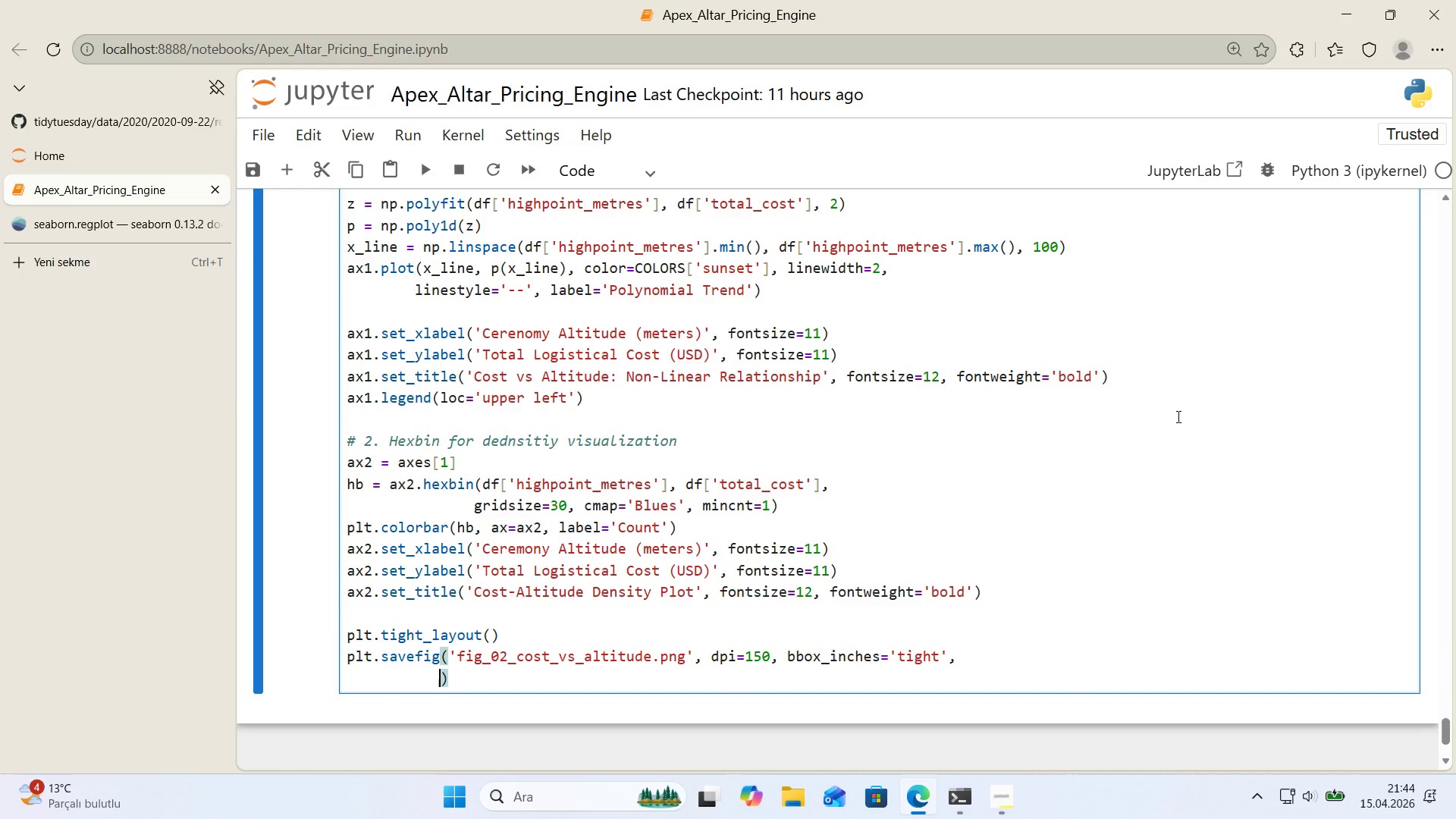 
type(facecolor)COLORS)
 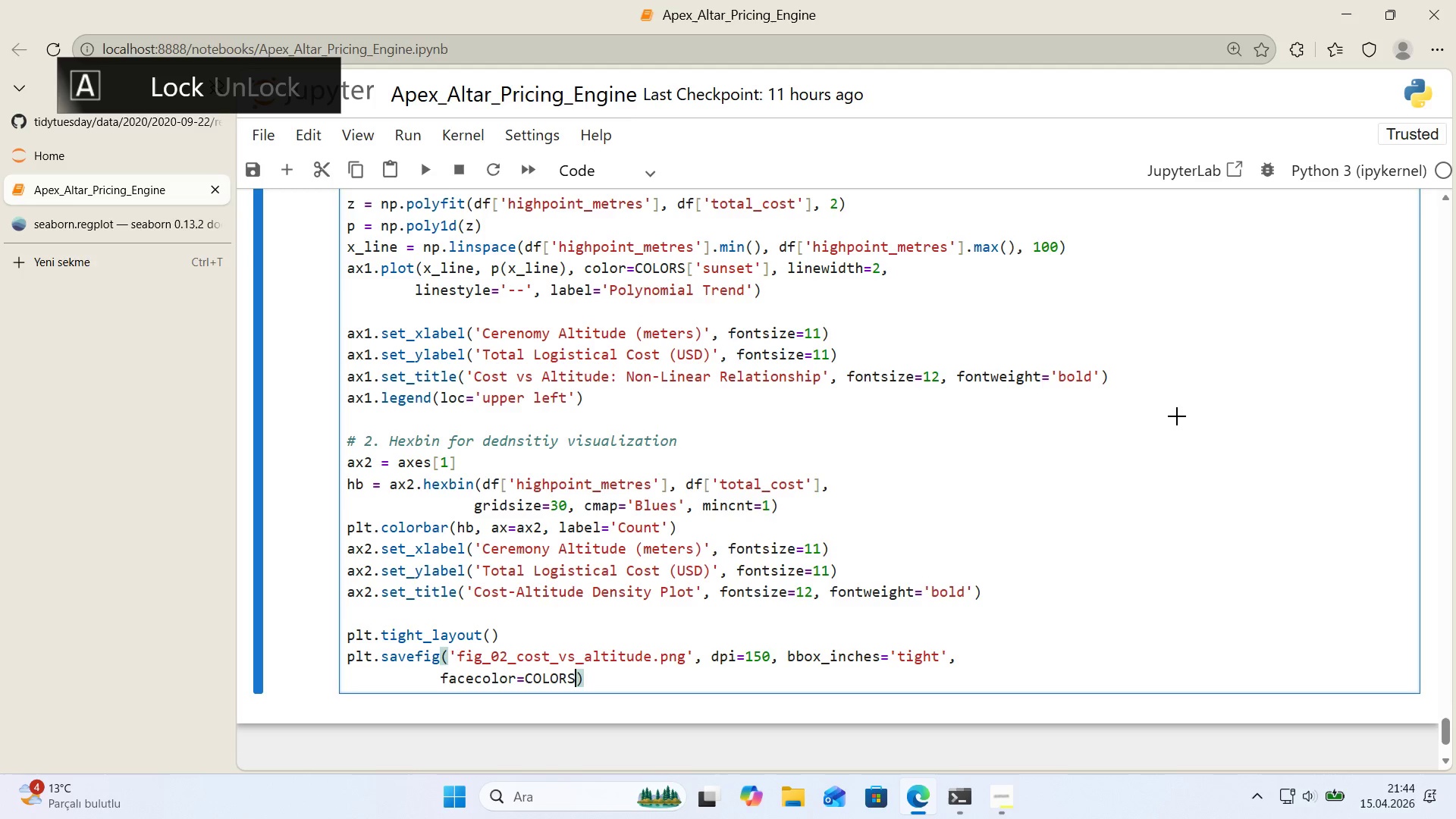 
key(Alt+Control+8)
 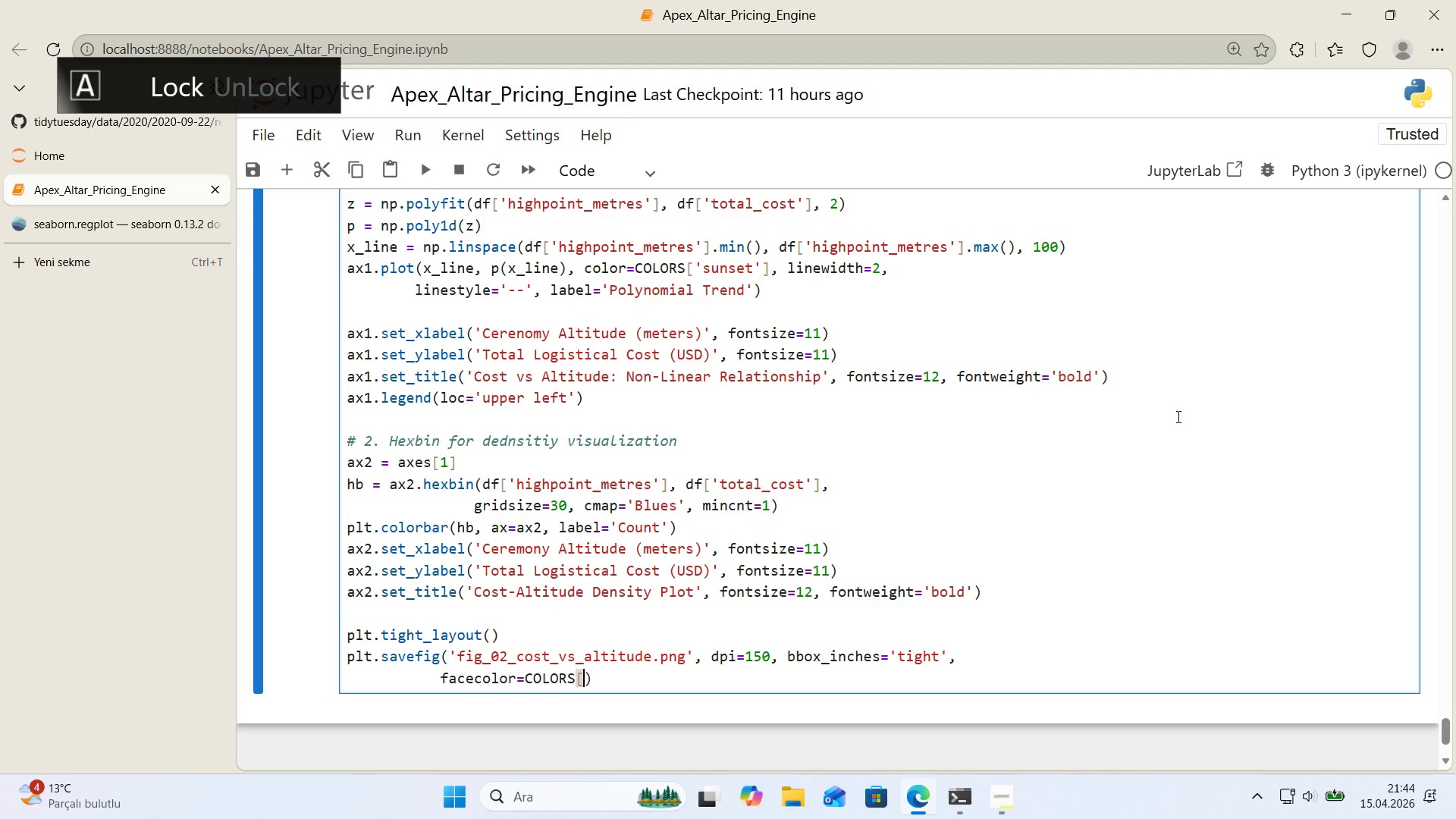 
key(Alt+Control+9)
 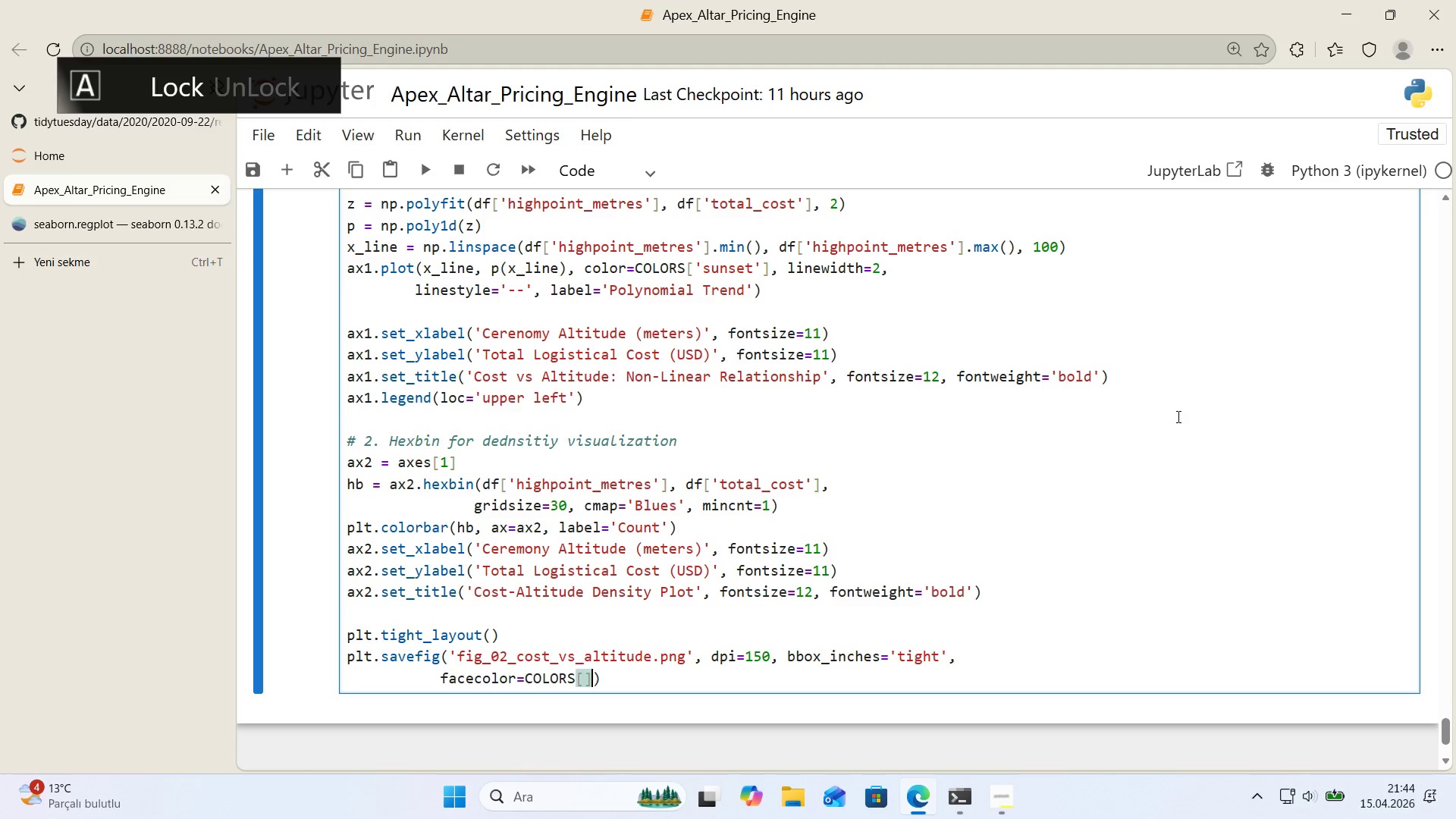 
key(ArrowLeft)
 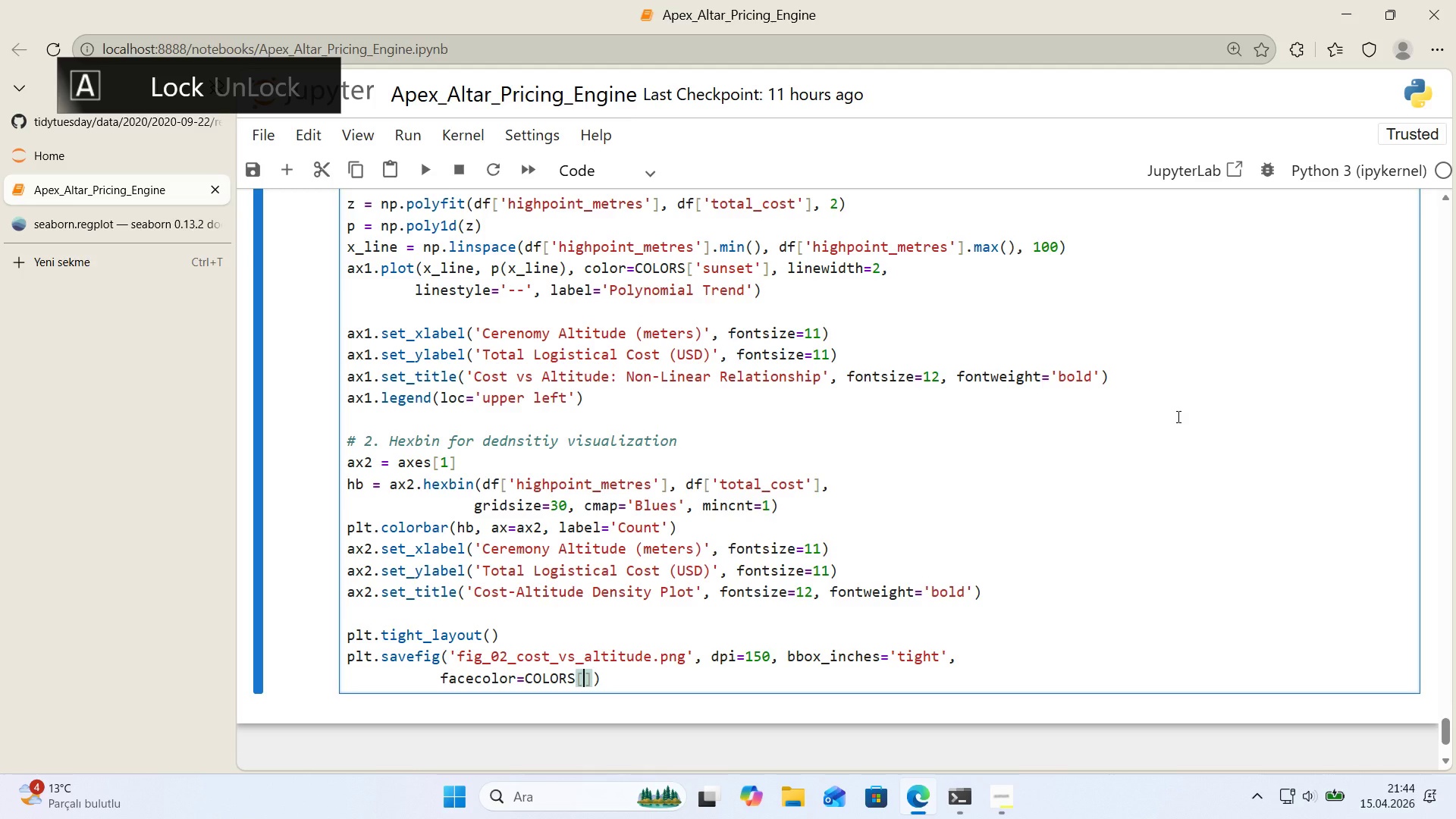 
type(@@)
 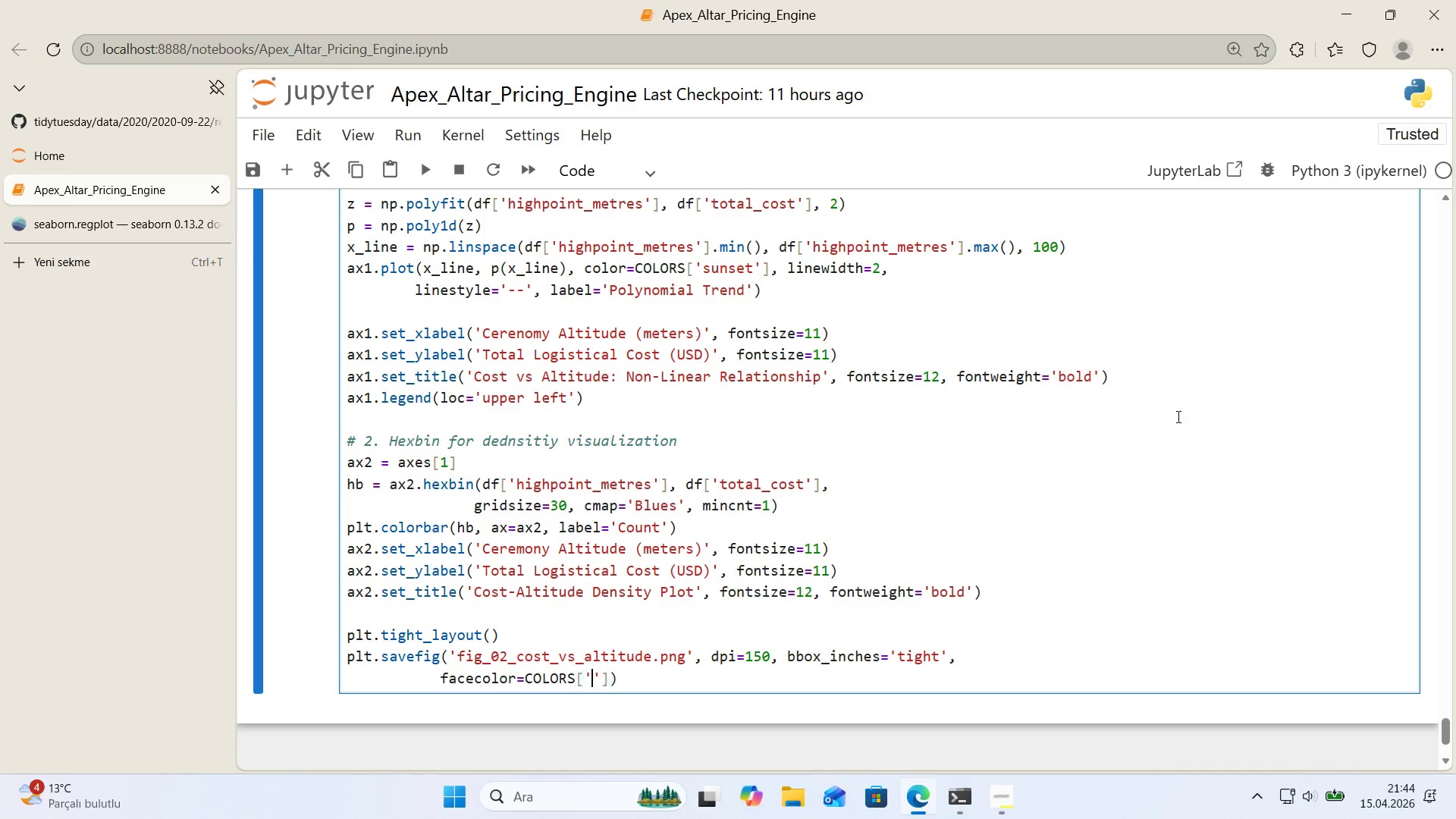 
key(ArrowLeft)
 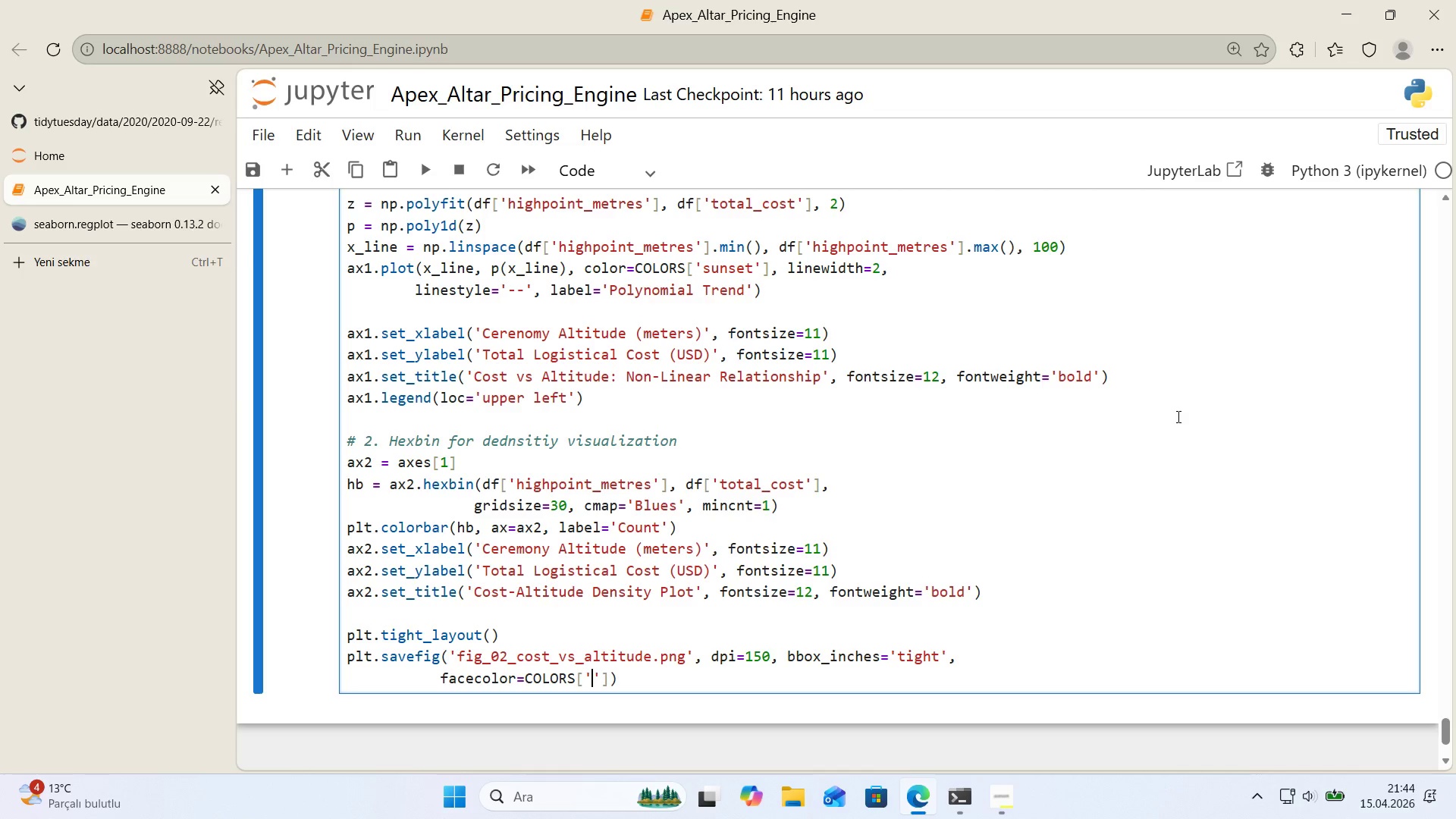 
type(background)
 